 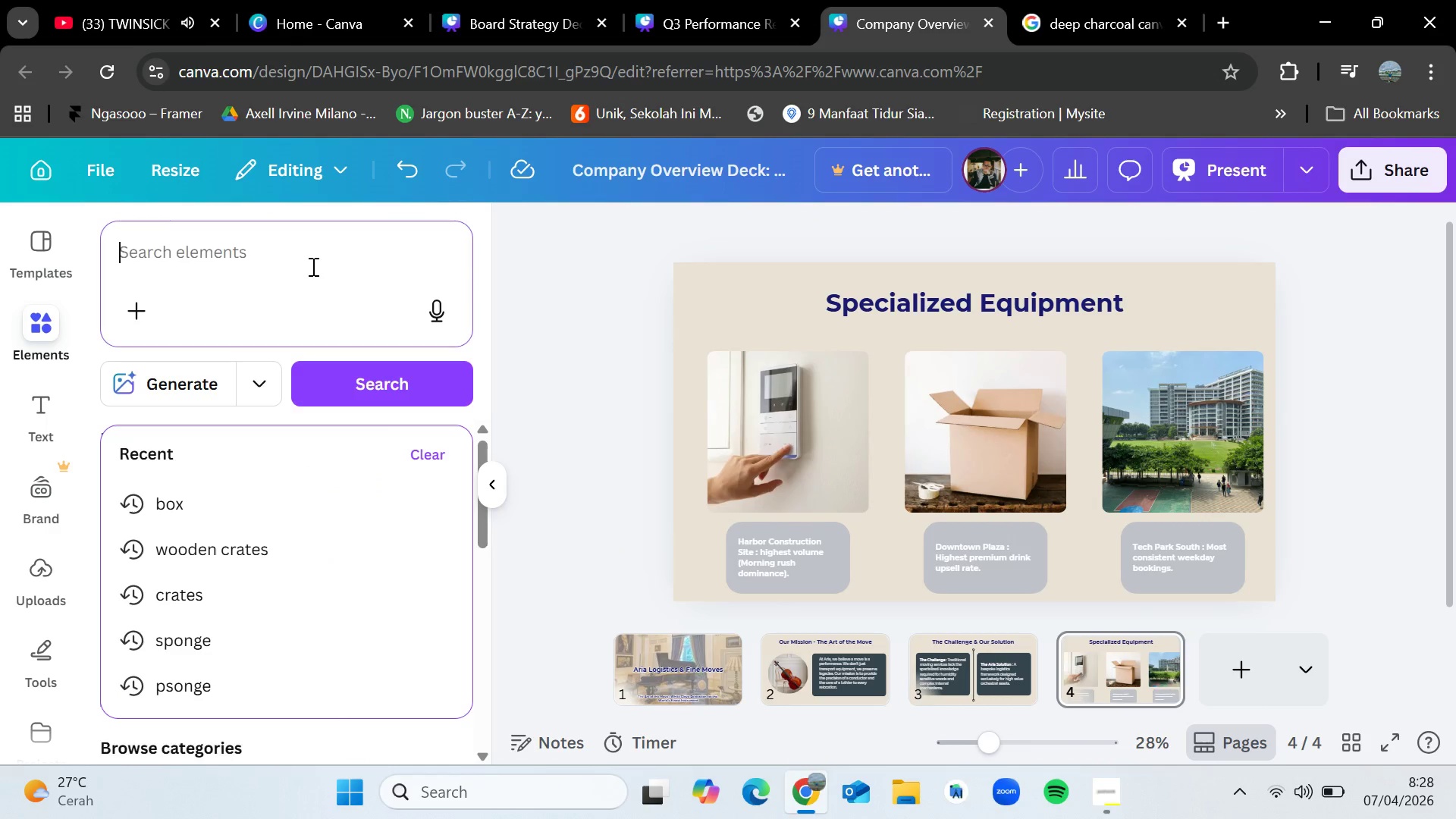 
type(hydraulic lift)
 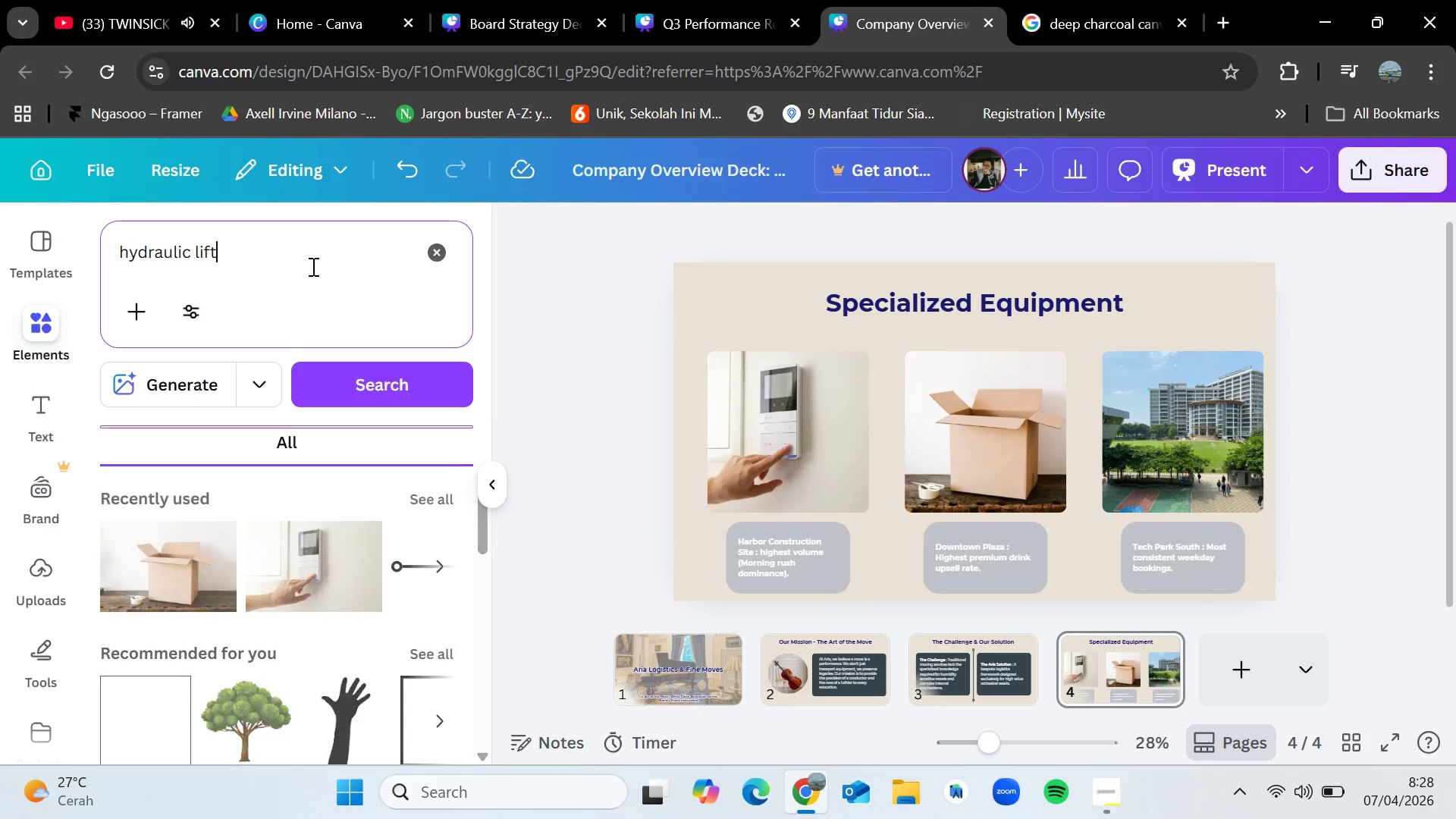 
key(Enter)
 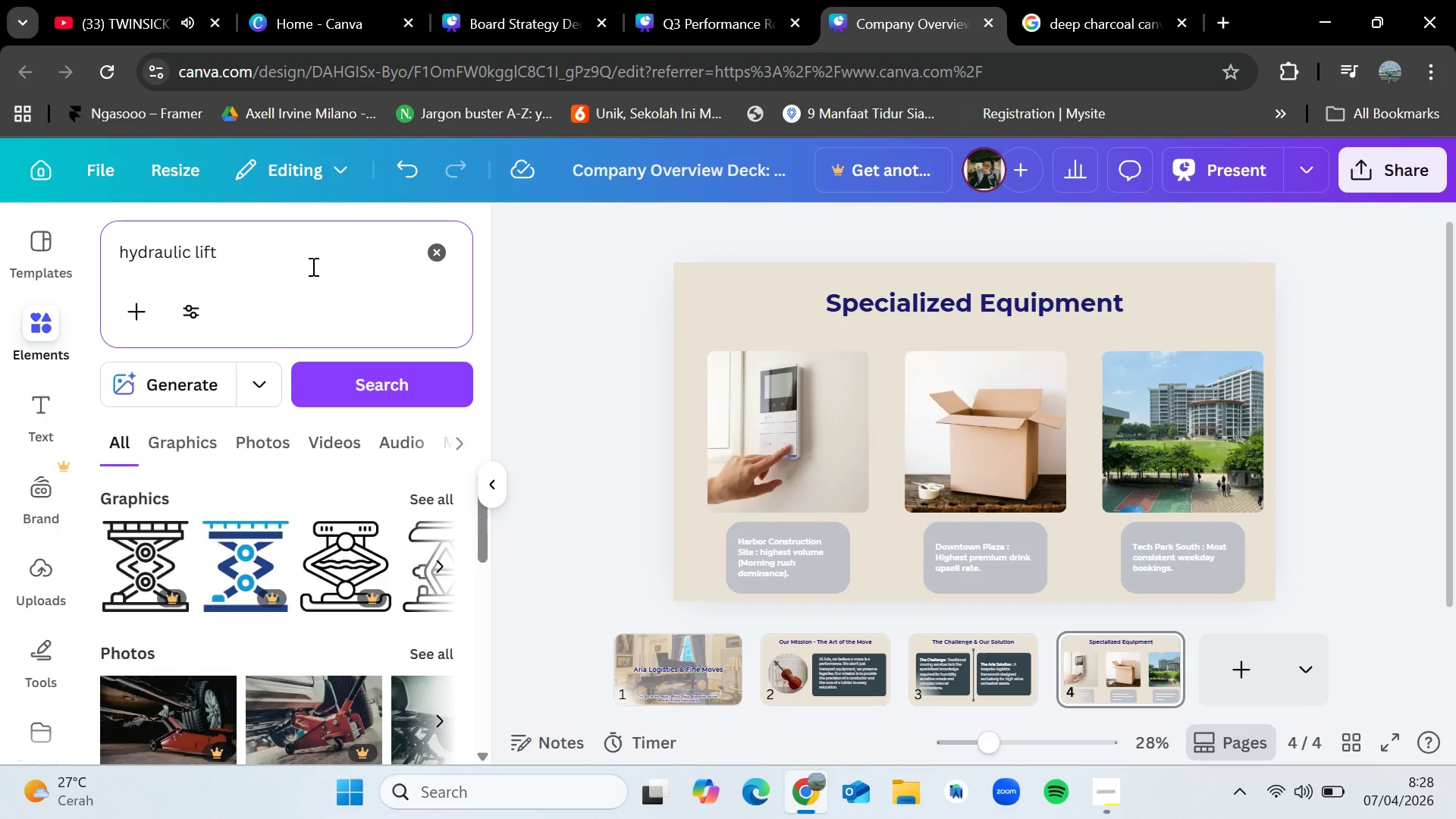 
left_click([447, 649])
 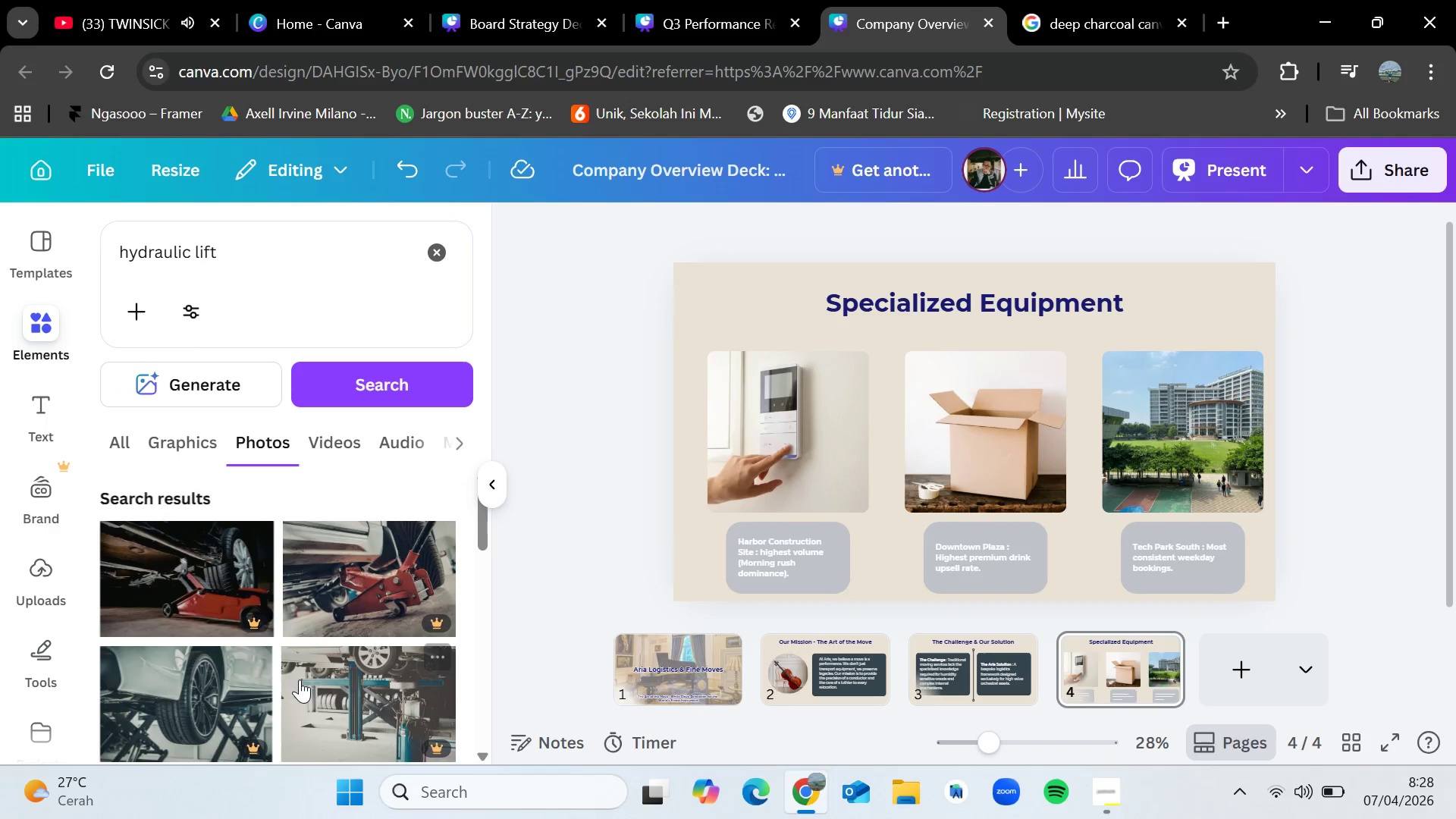 
scroll: coordinate [300, 677], scroll_direction: down, amount: 5.0
 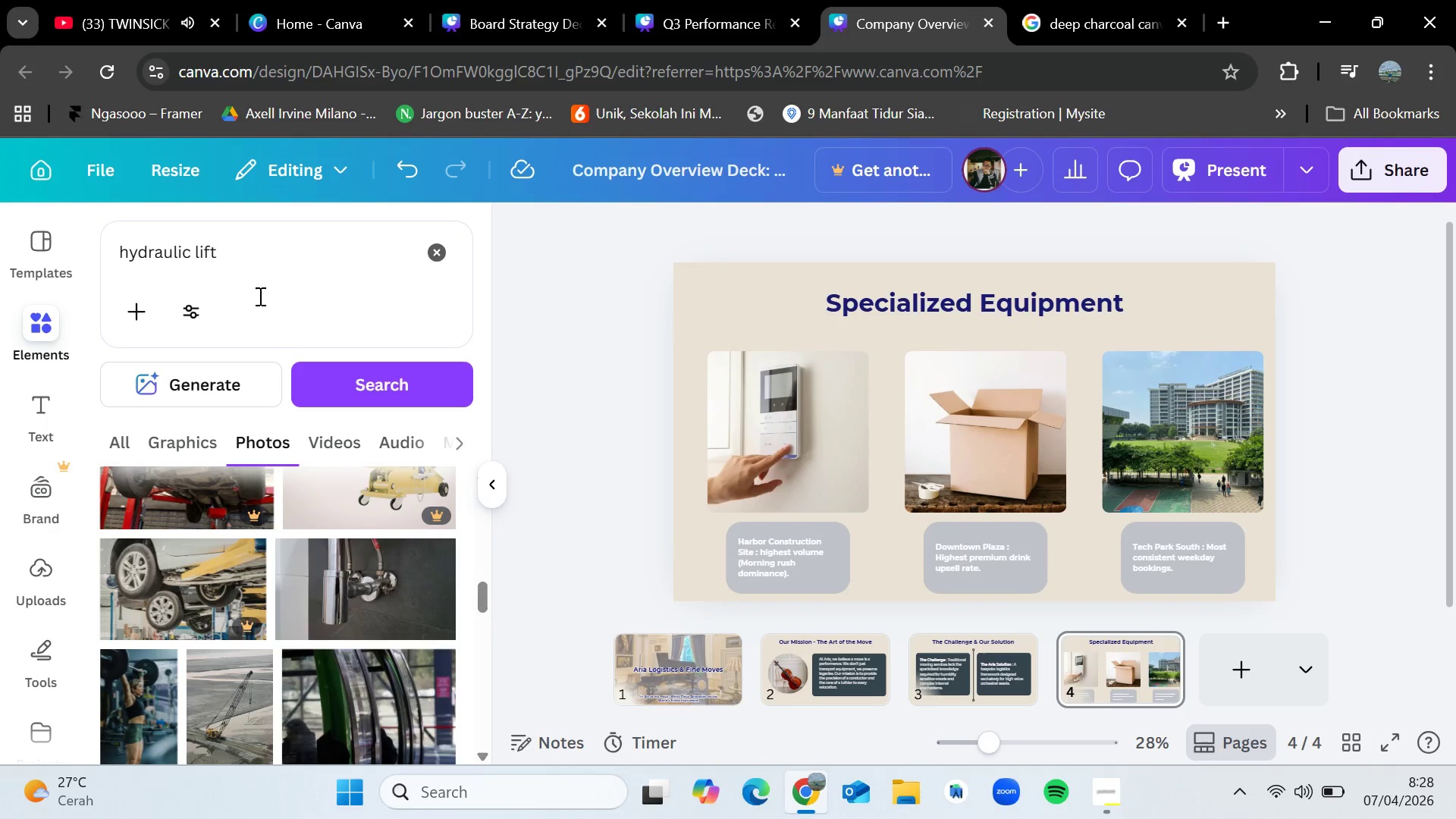 
left_click([253, 268])
 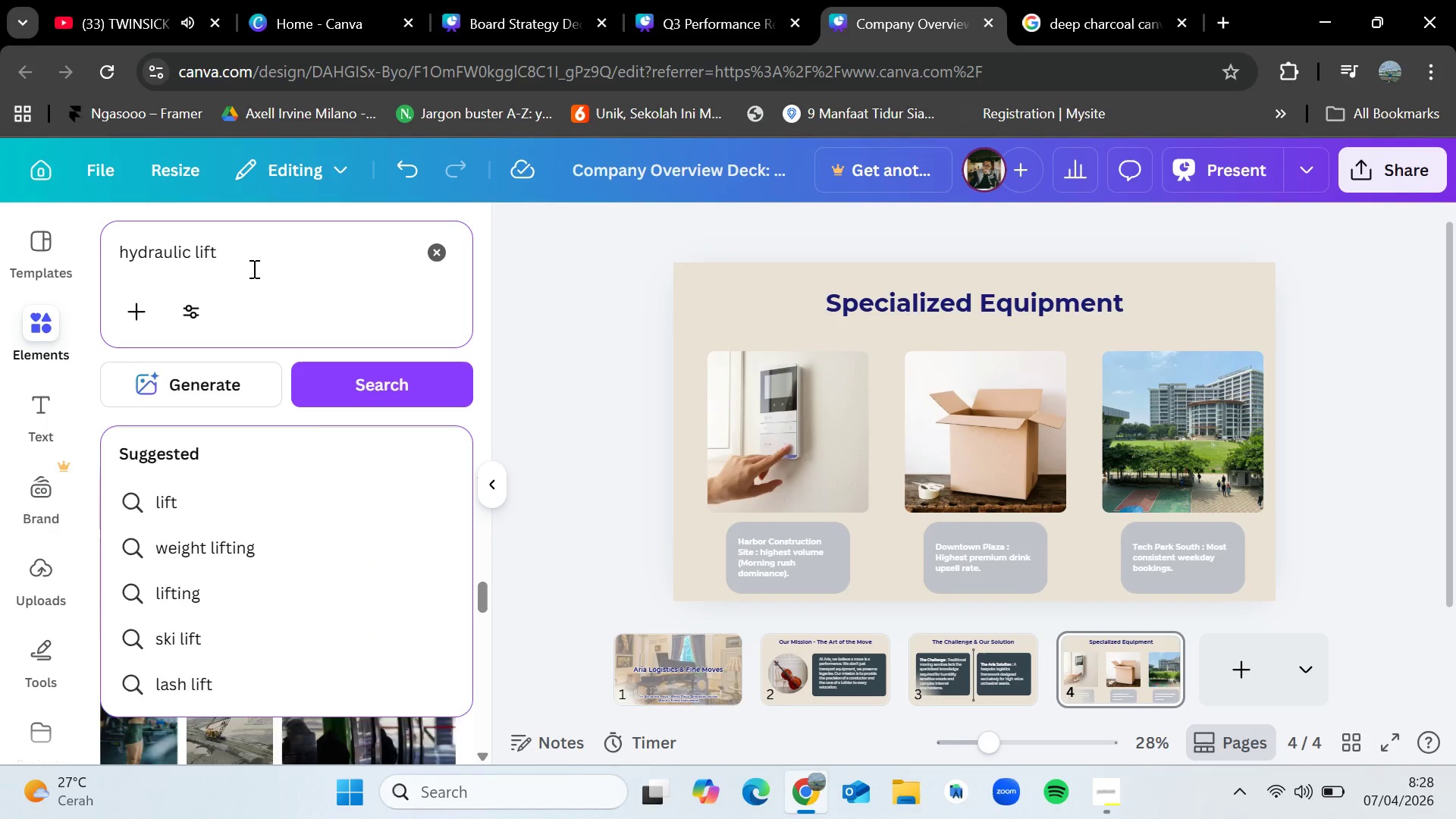 
key(Backspace)
key(Backspace)
key(Backspace)
key(Backspace)
type(truck)
 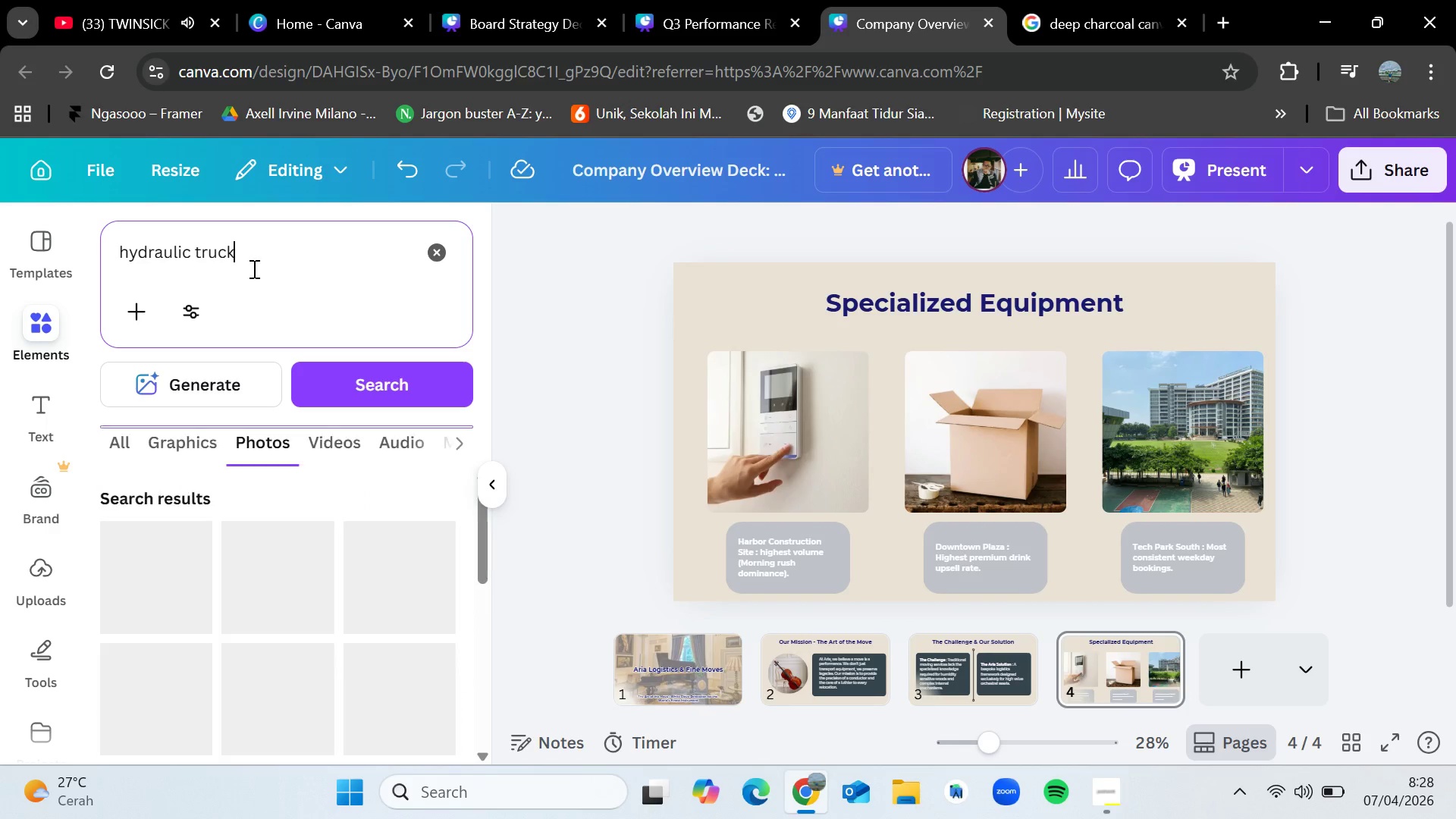 
key(Enter)
 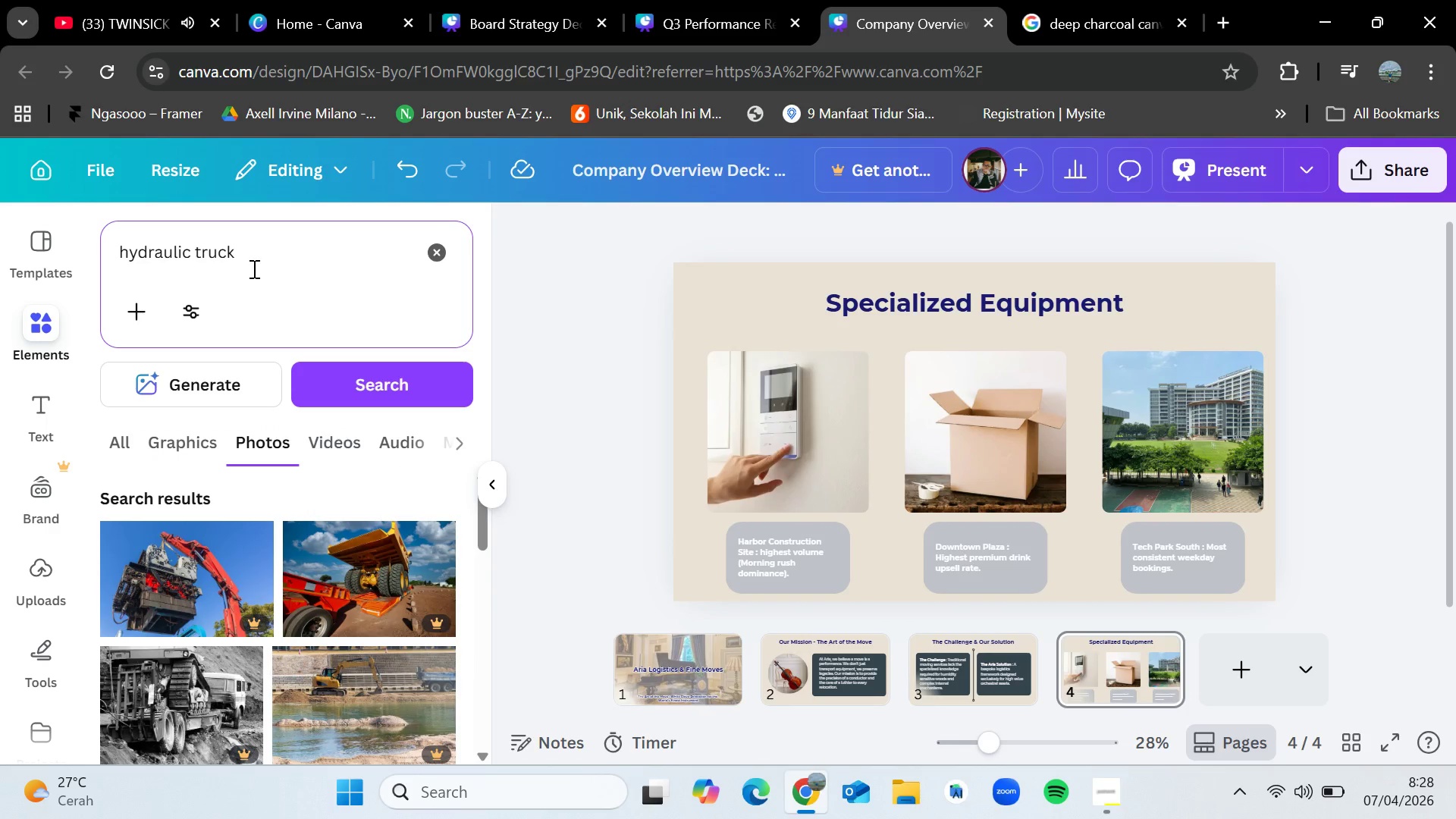 
scroll: coordinate [244, 610], scroll_direction: down, amount: 2.0
 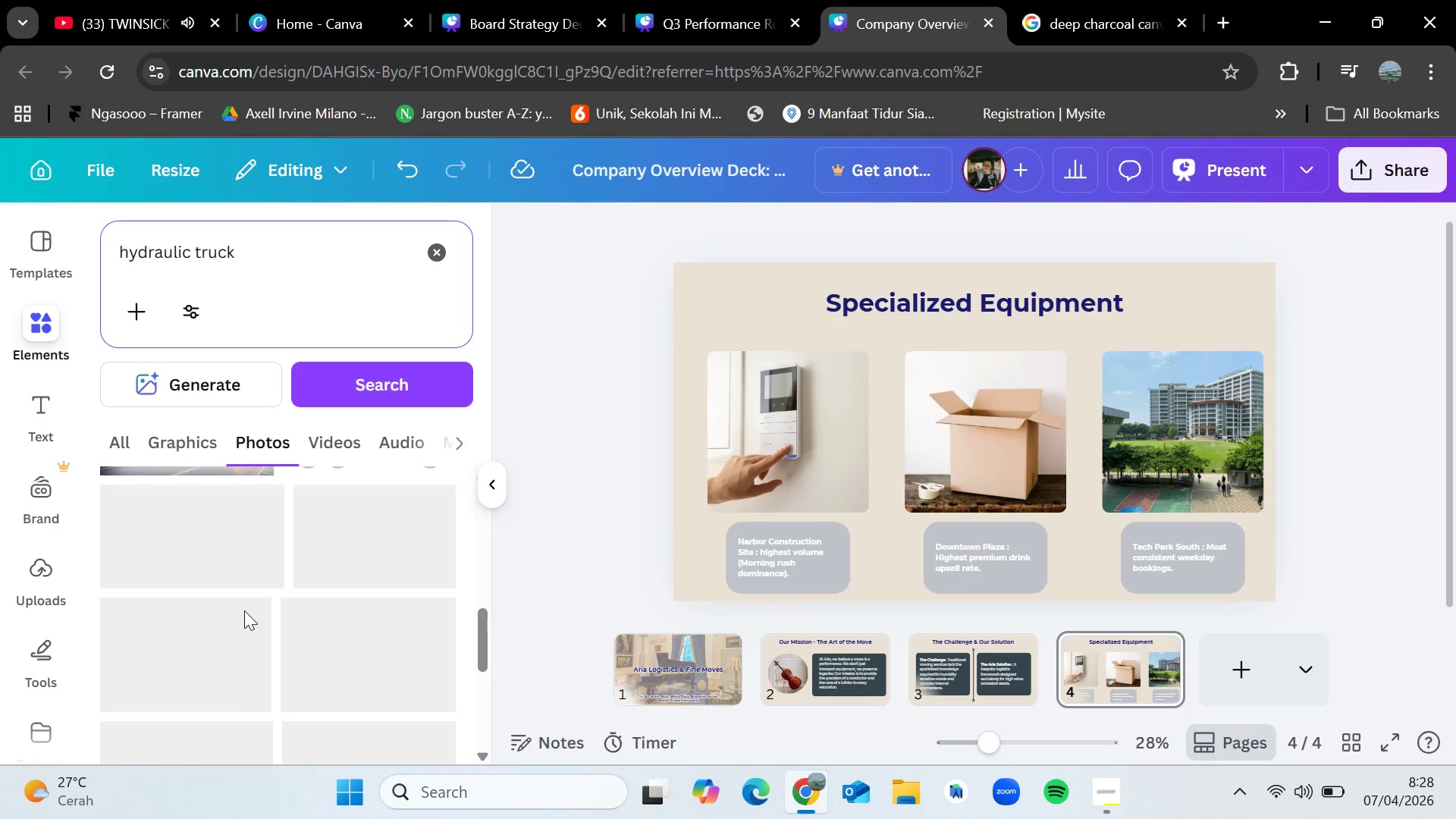 
scroll: coordinate [244, 610], scroll_direction: up, amount: 1.0
 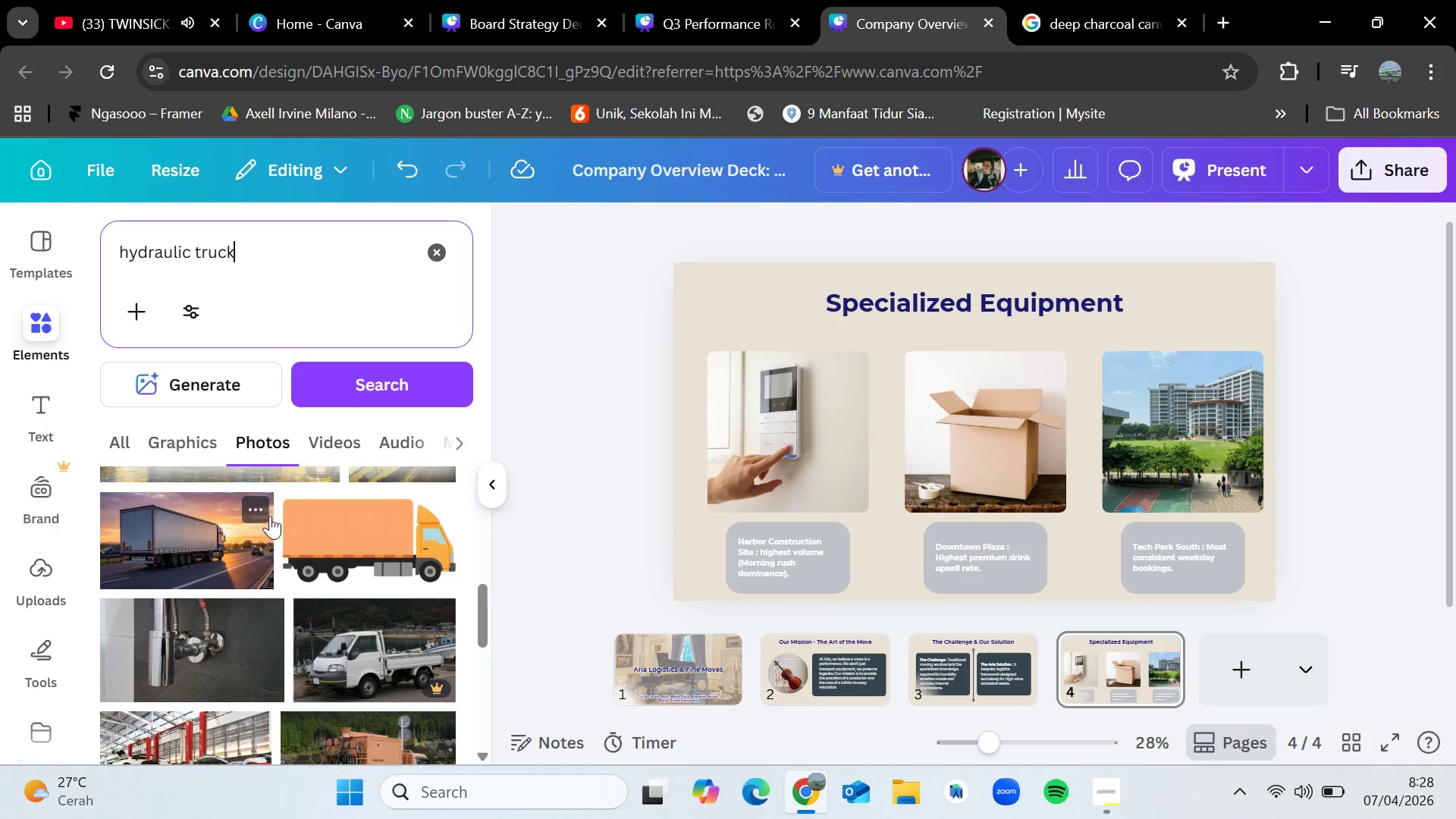 
scroll: coordinate [284, 610], scroll_direction: down, amount: 1.0
 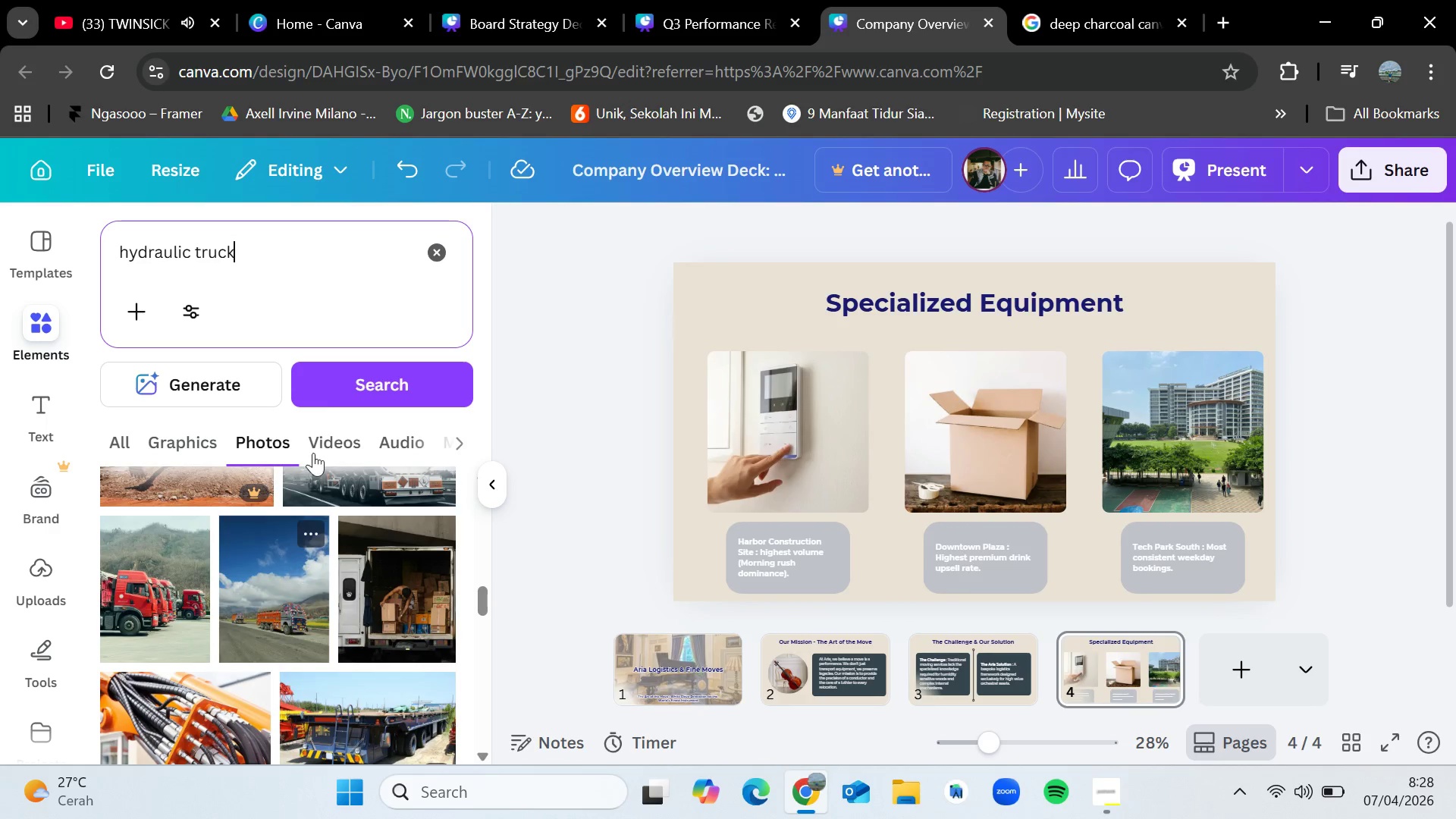 
left_click([296, 292])
 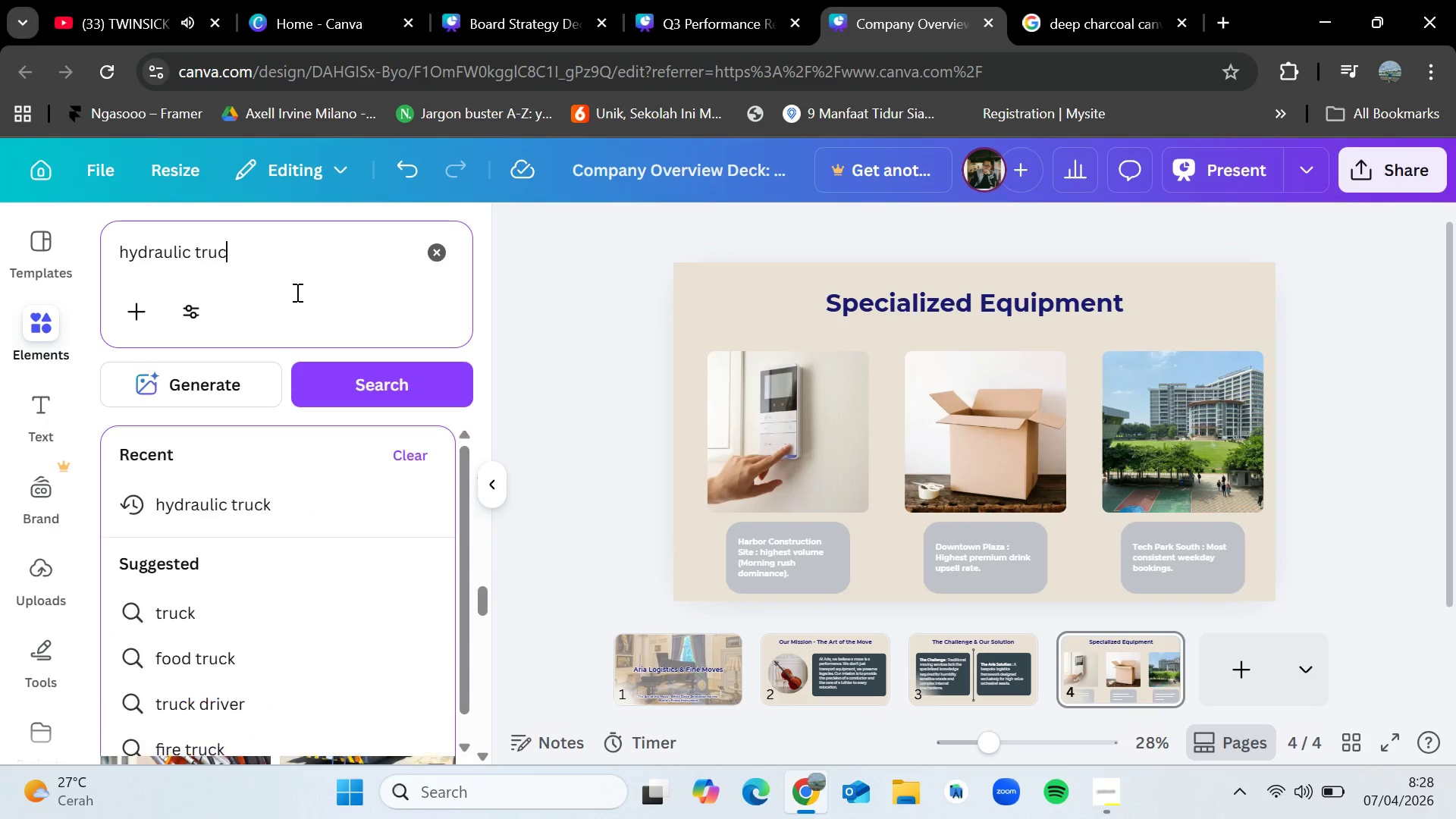 
key(Backspace)
 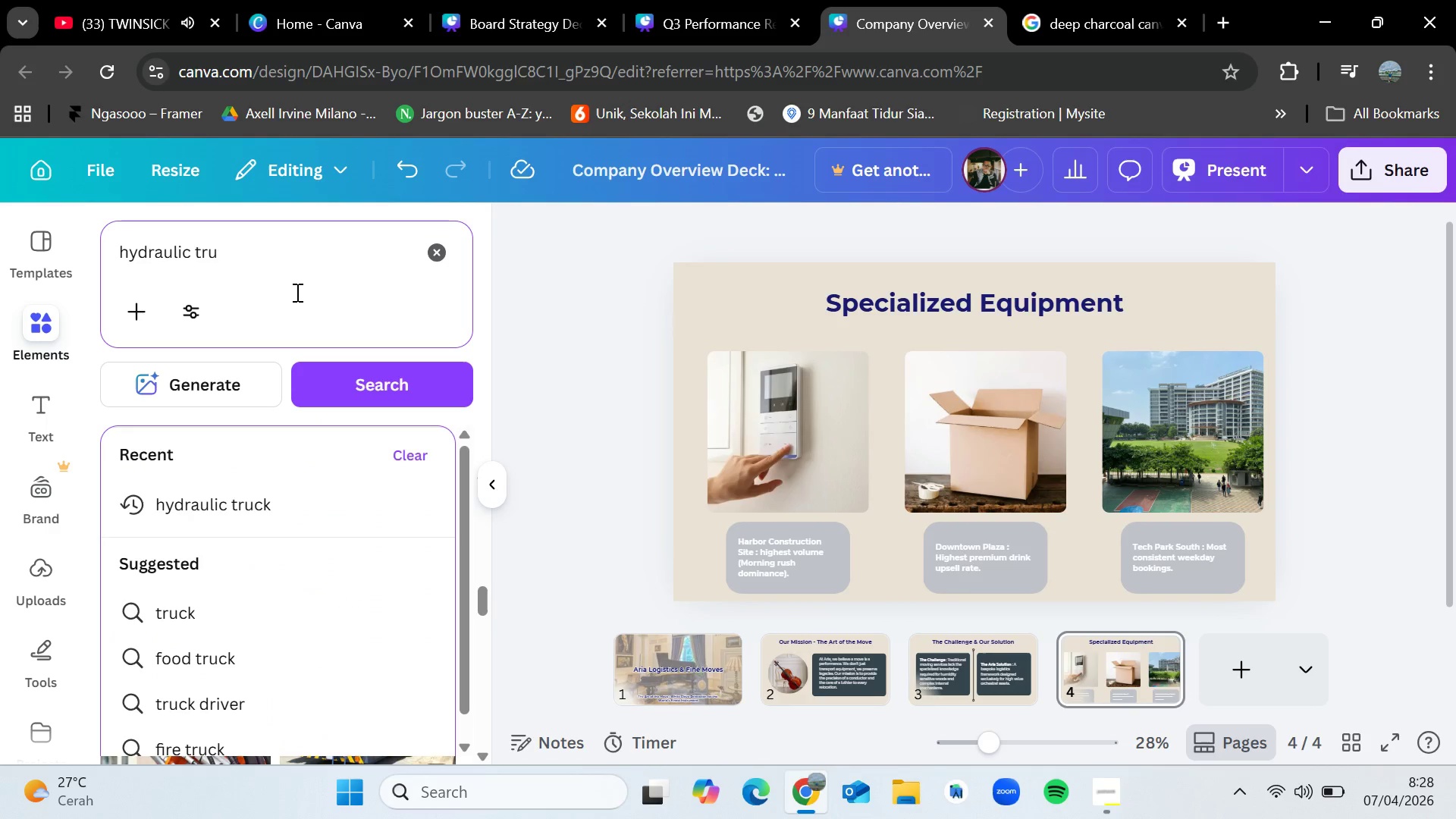 
key(Backspace)
 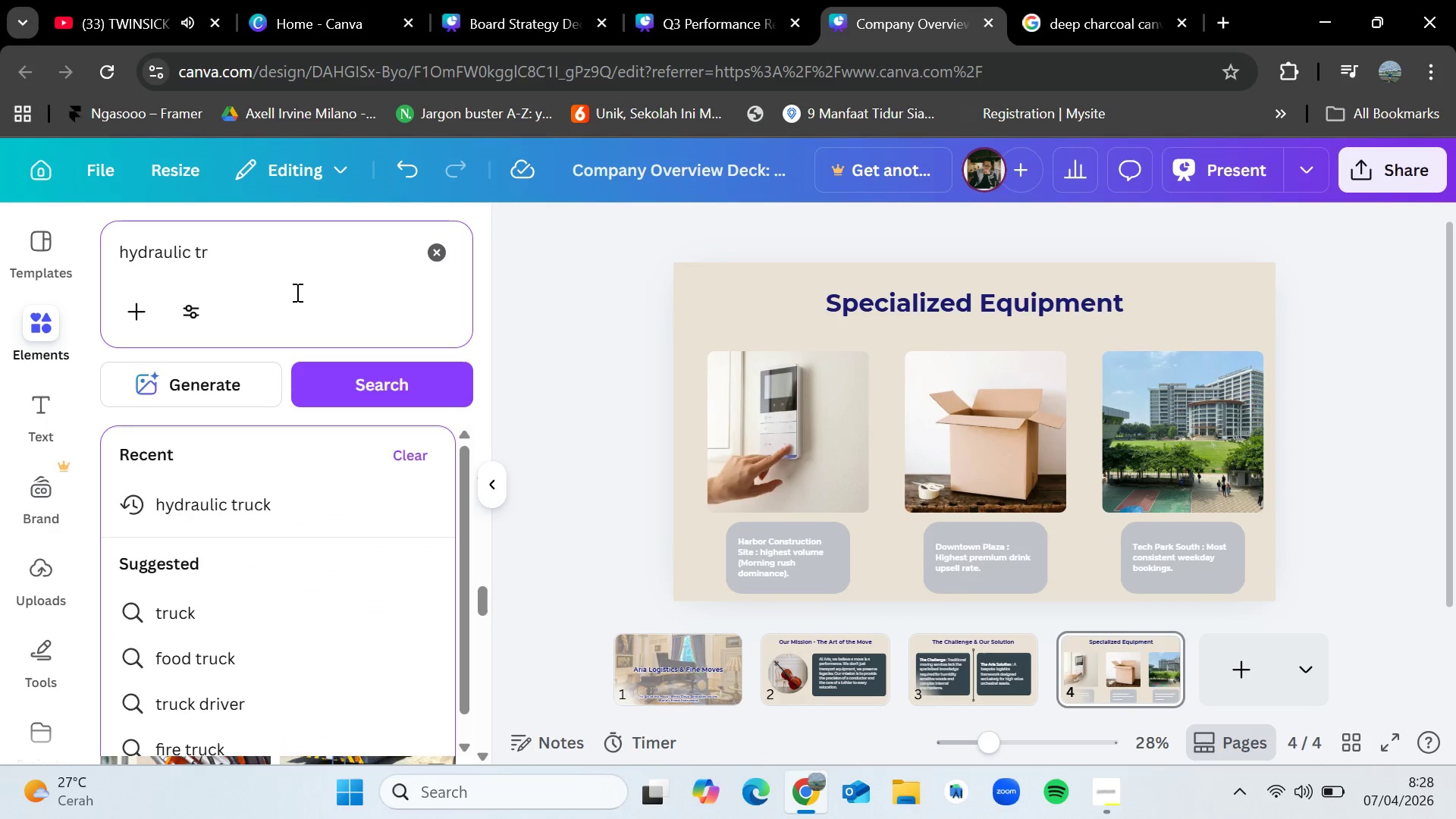 
key(Backspace)
 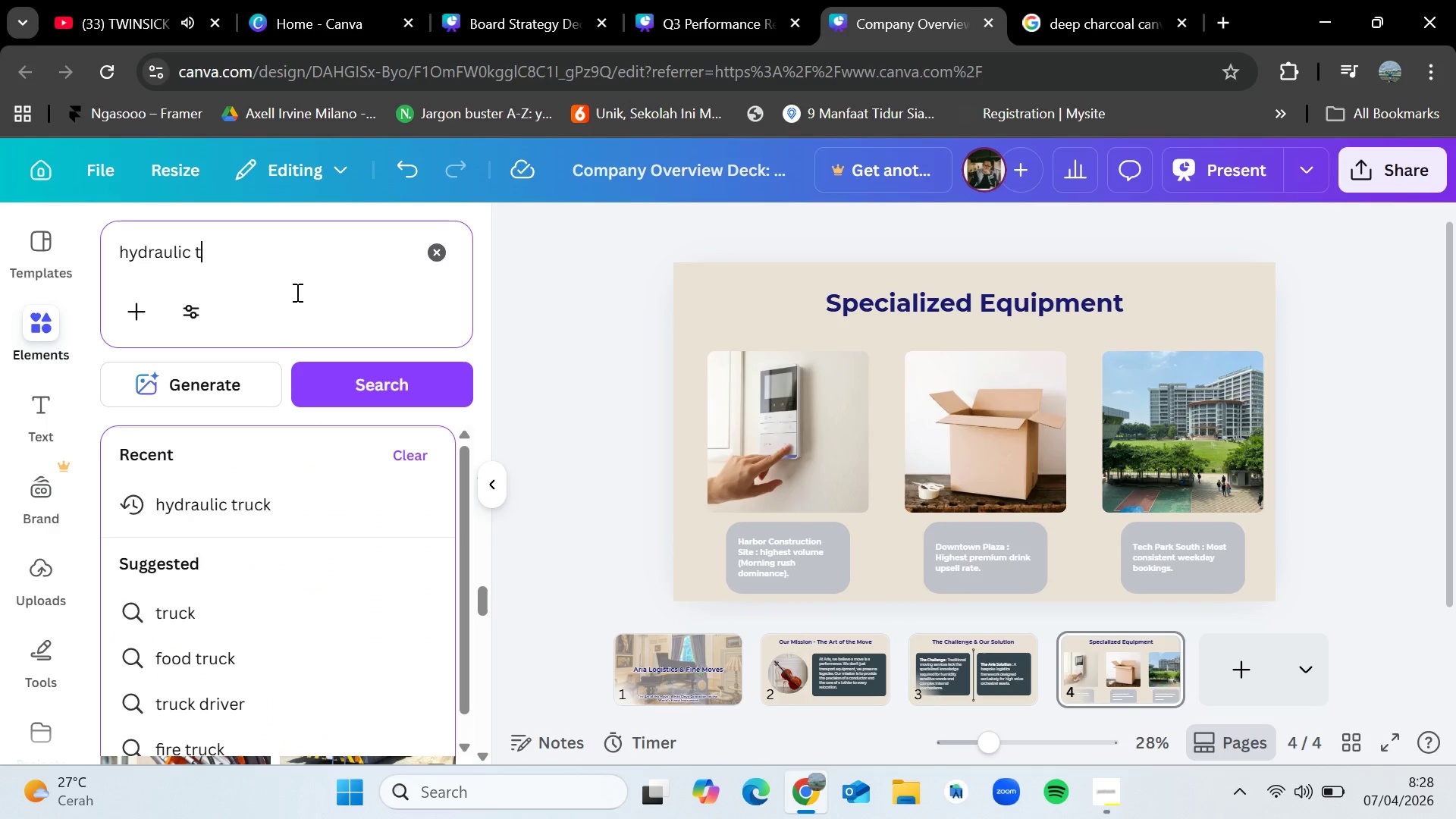 
key(Backspace)
 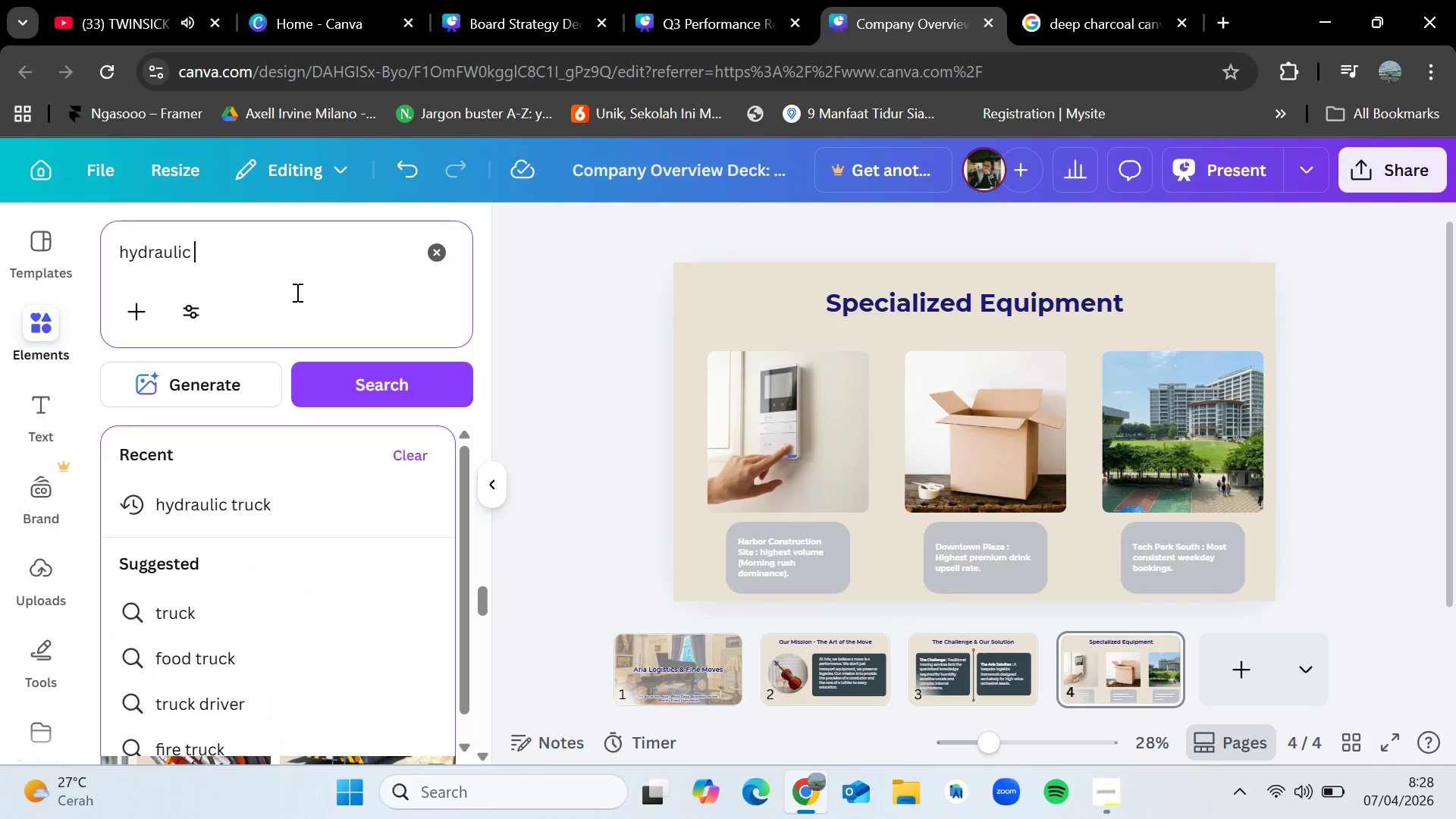 
key(Backspace)
 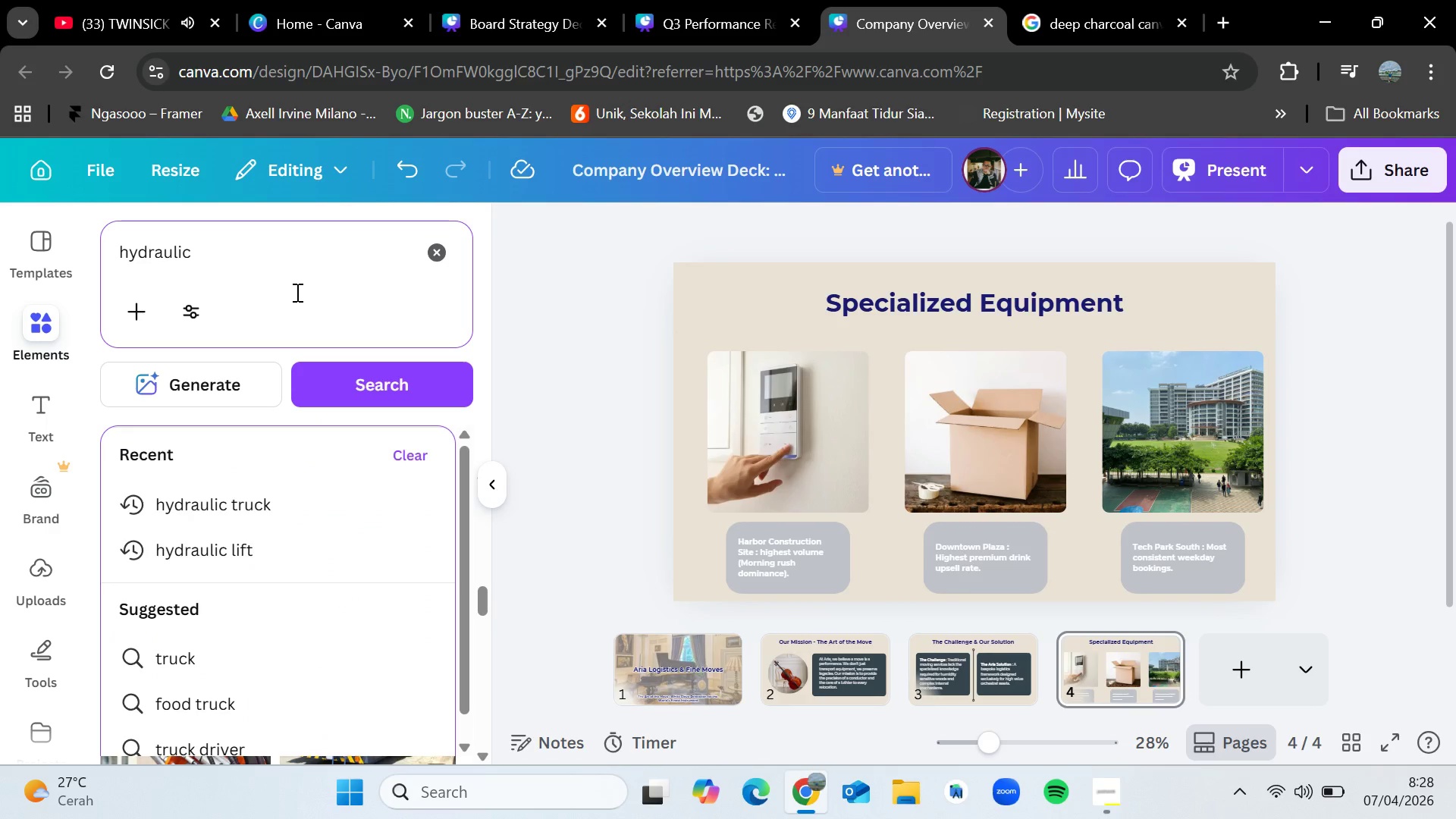 
key(Backspace)
 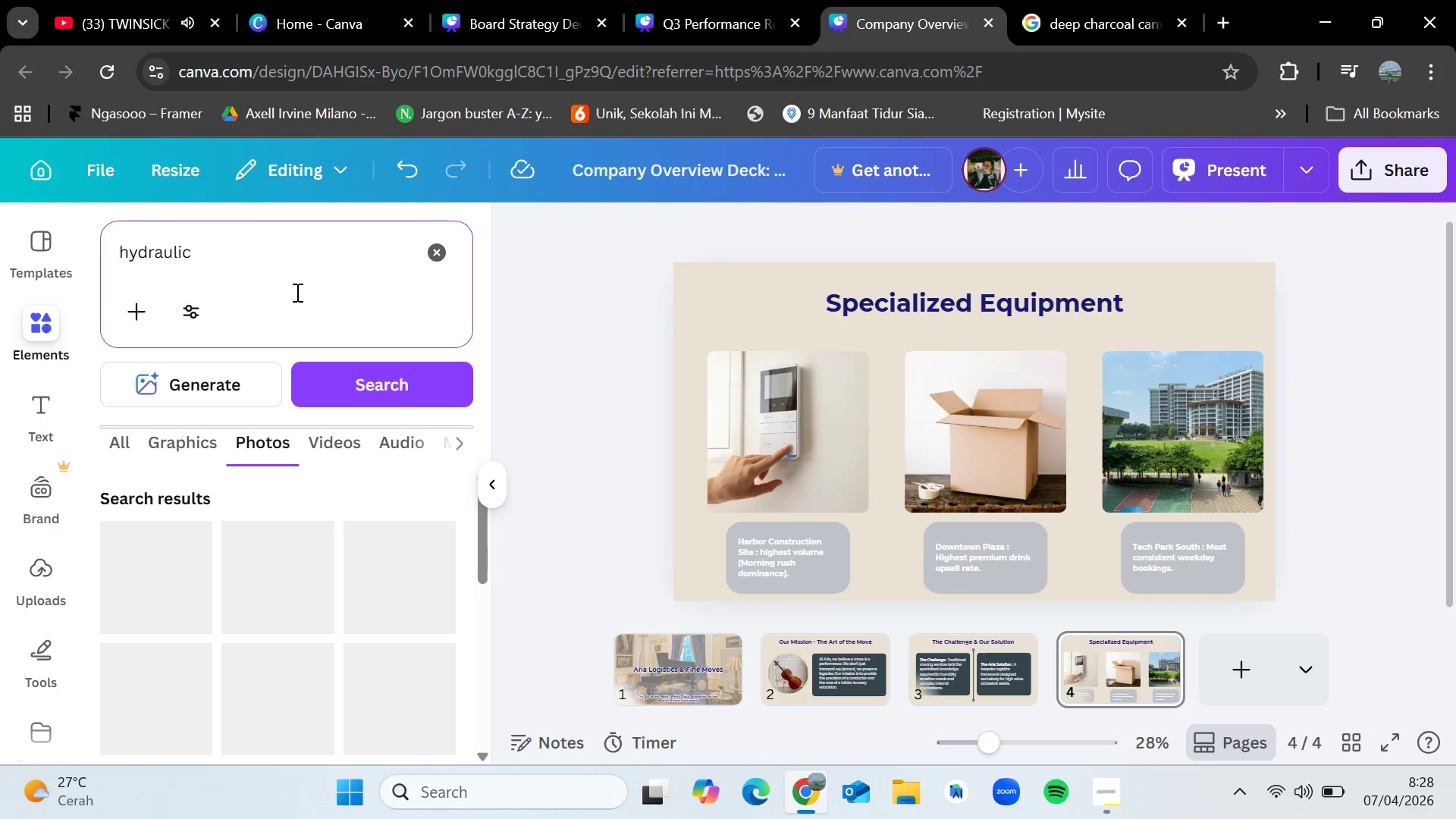 
key(Enter)
 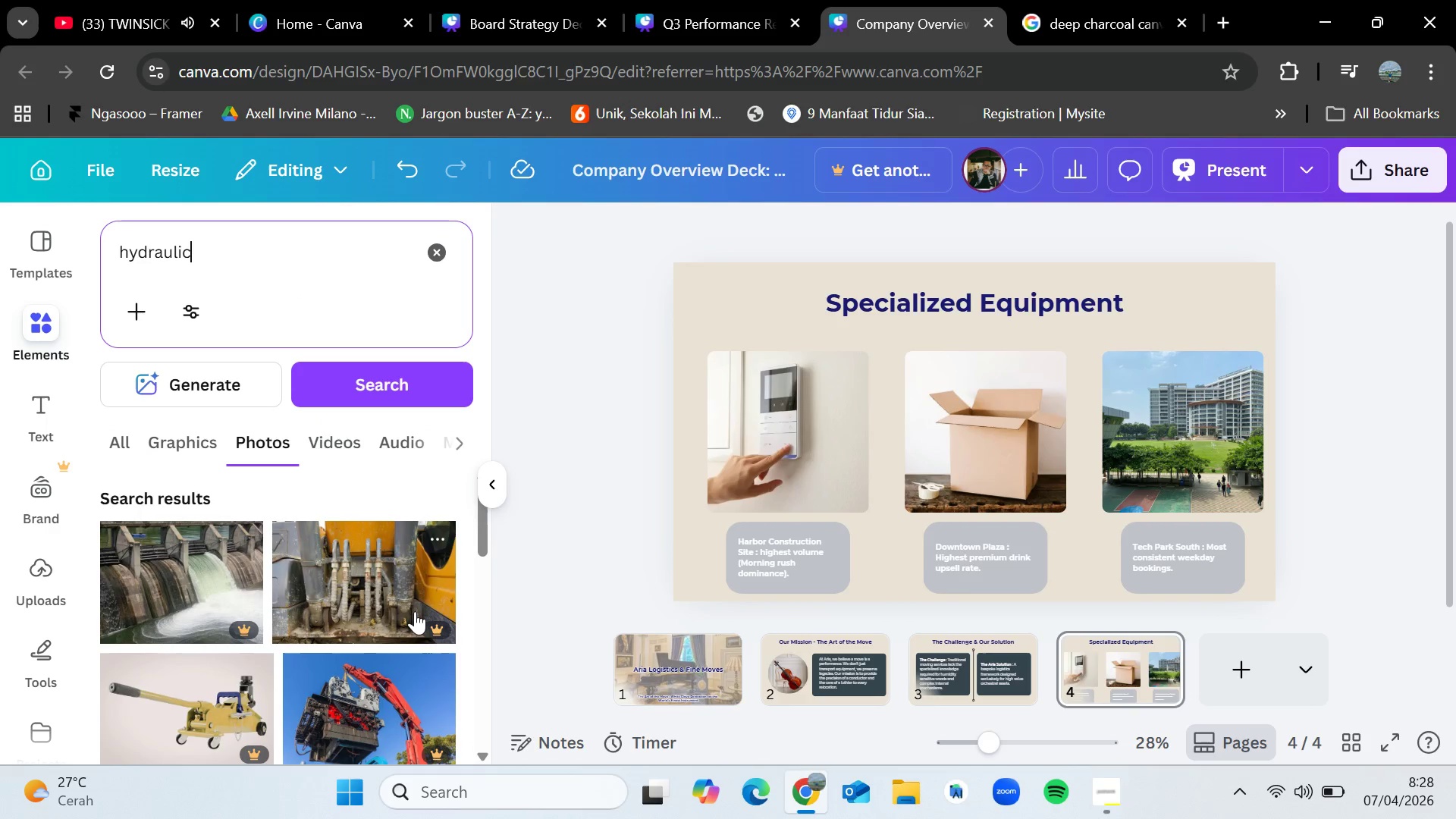 
scroll: coordinate [403, 607], scroll_direction: down, amount: 7.0
 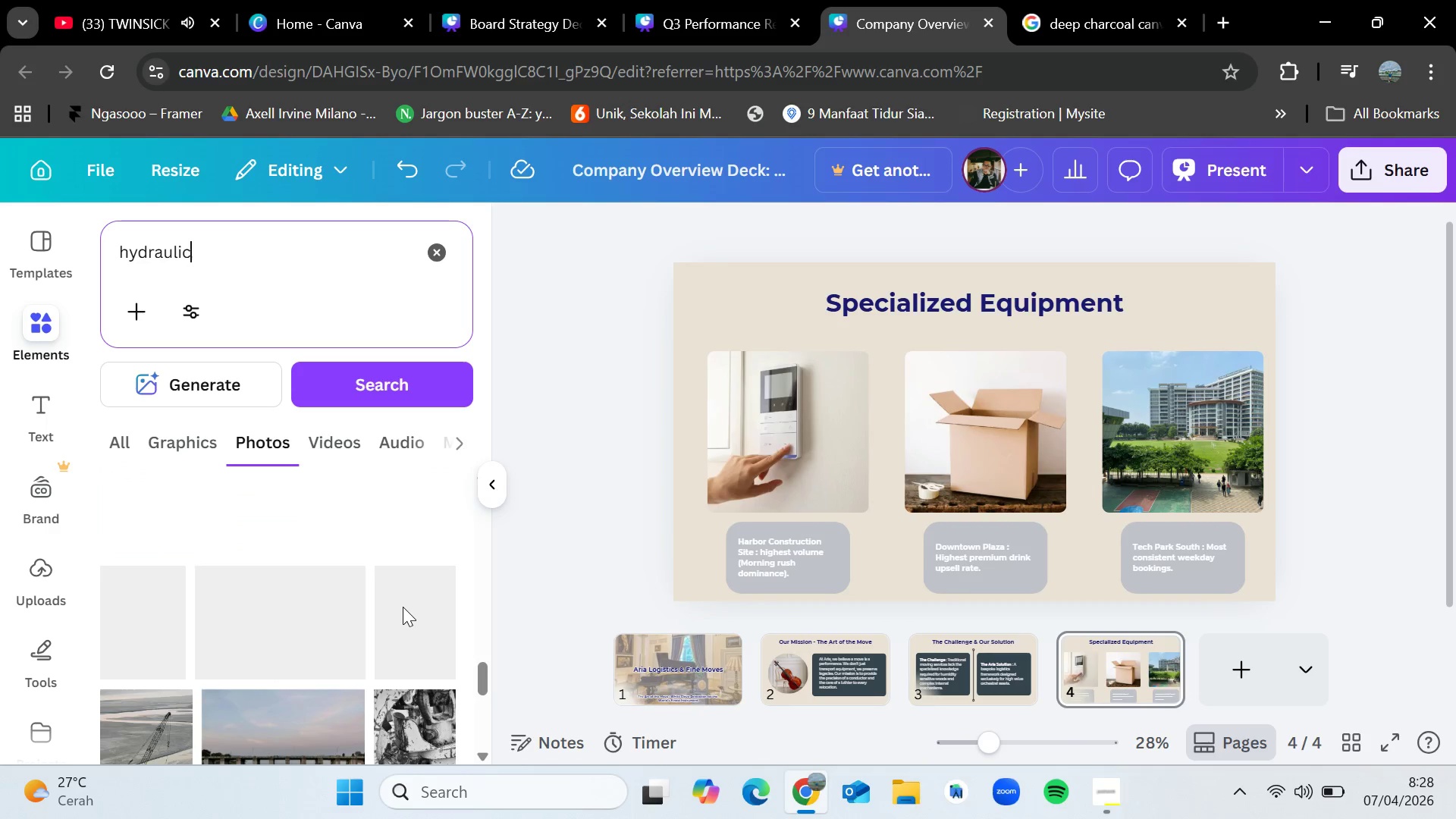 
scroll: coordinate [403, 607], scroll_direction: down, amount: 3.0
 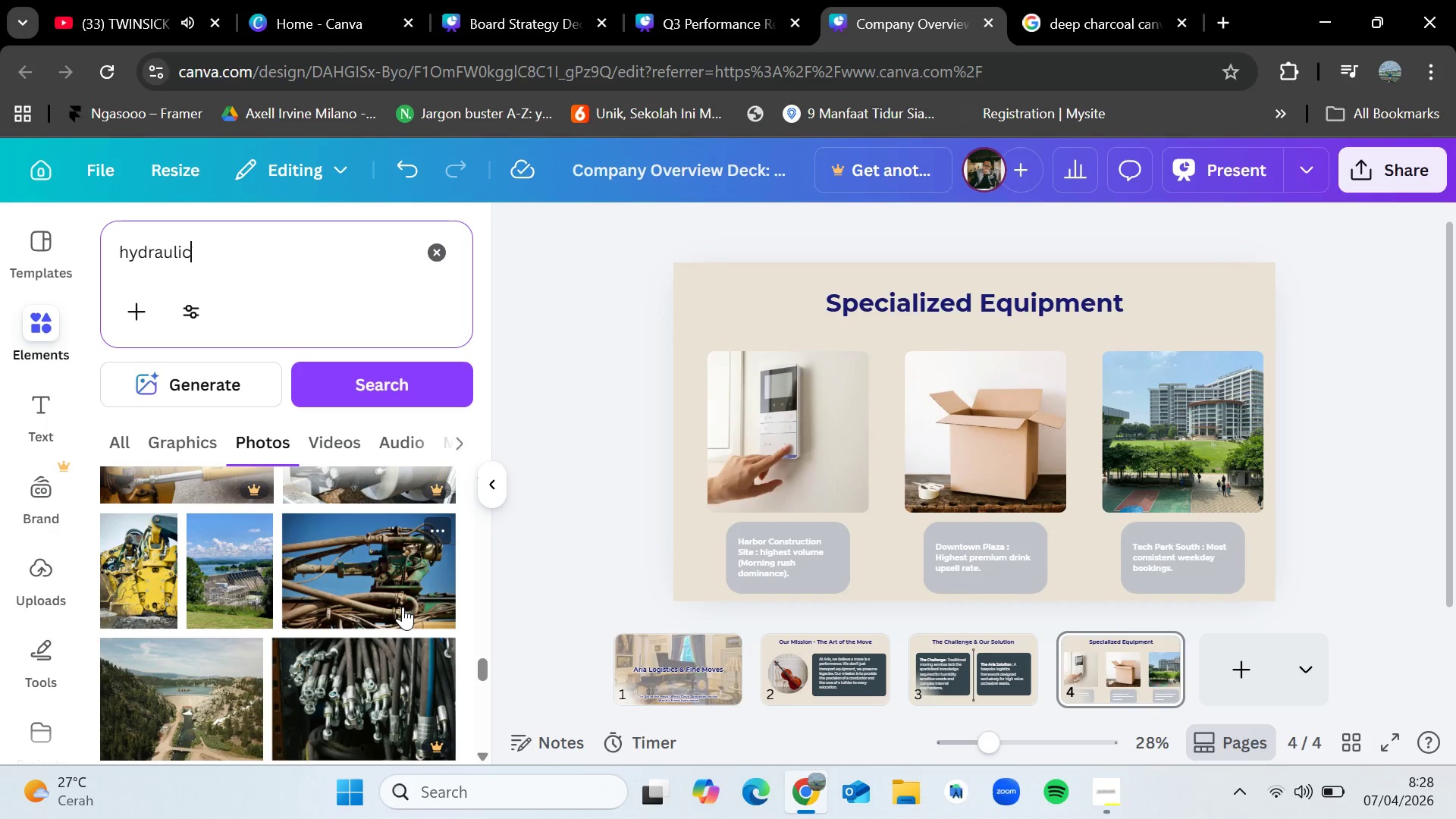 
wait(5.19)
 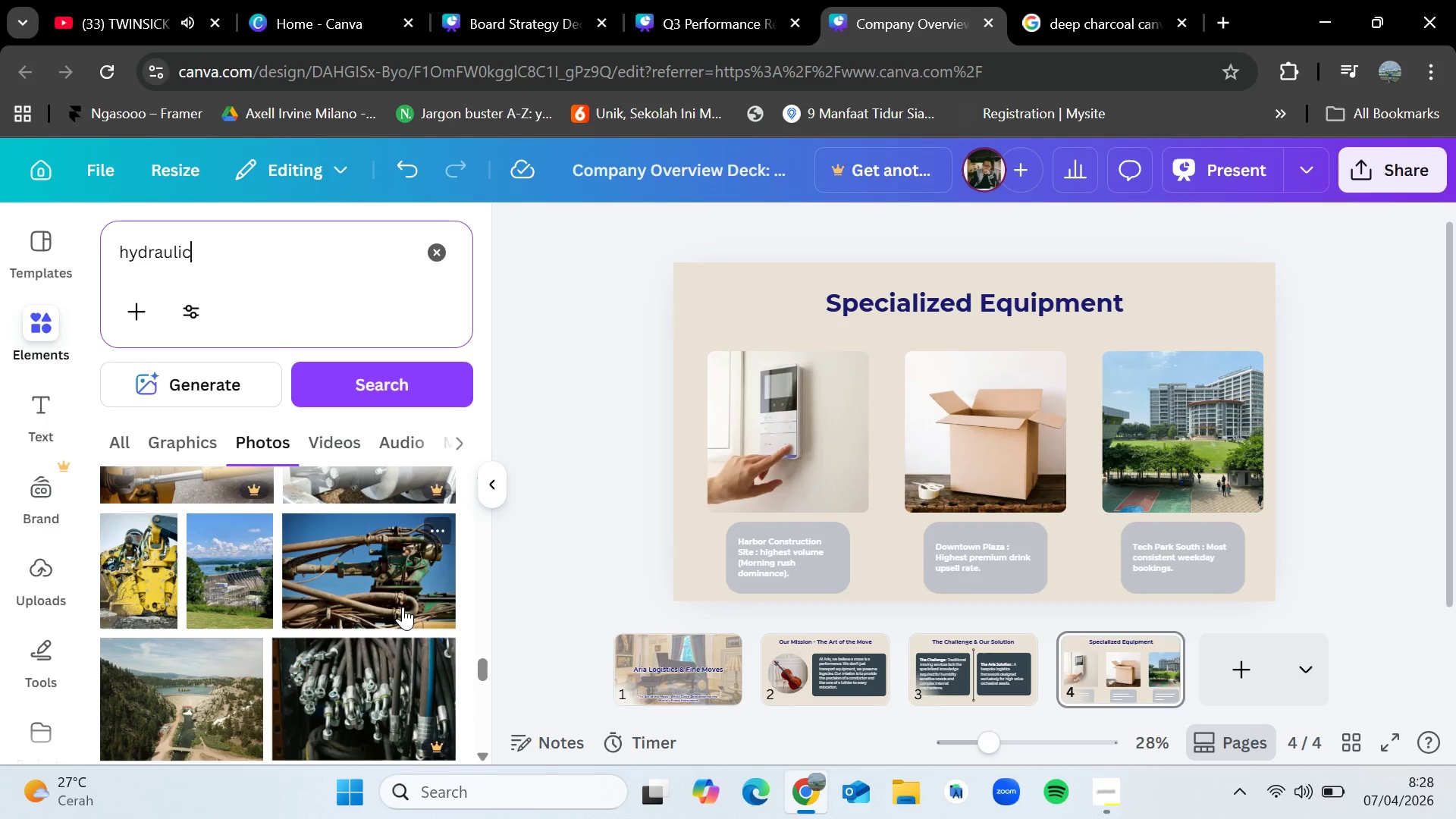 
scroll: coordinate [334, 596], scroll_direction: down, amount: 10.0
 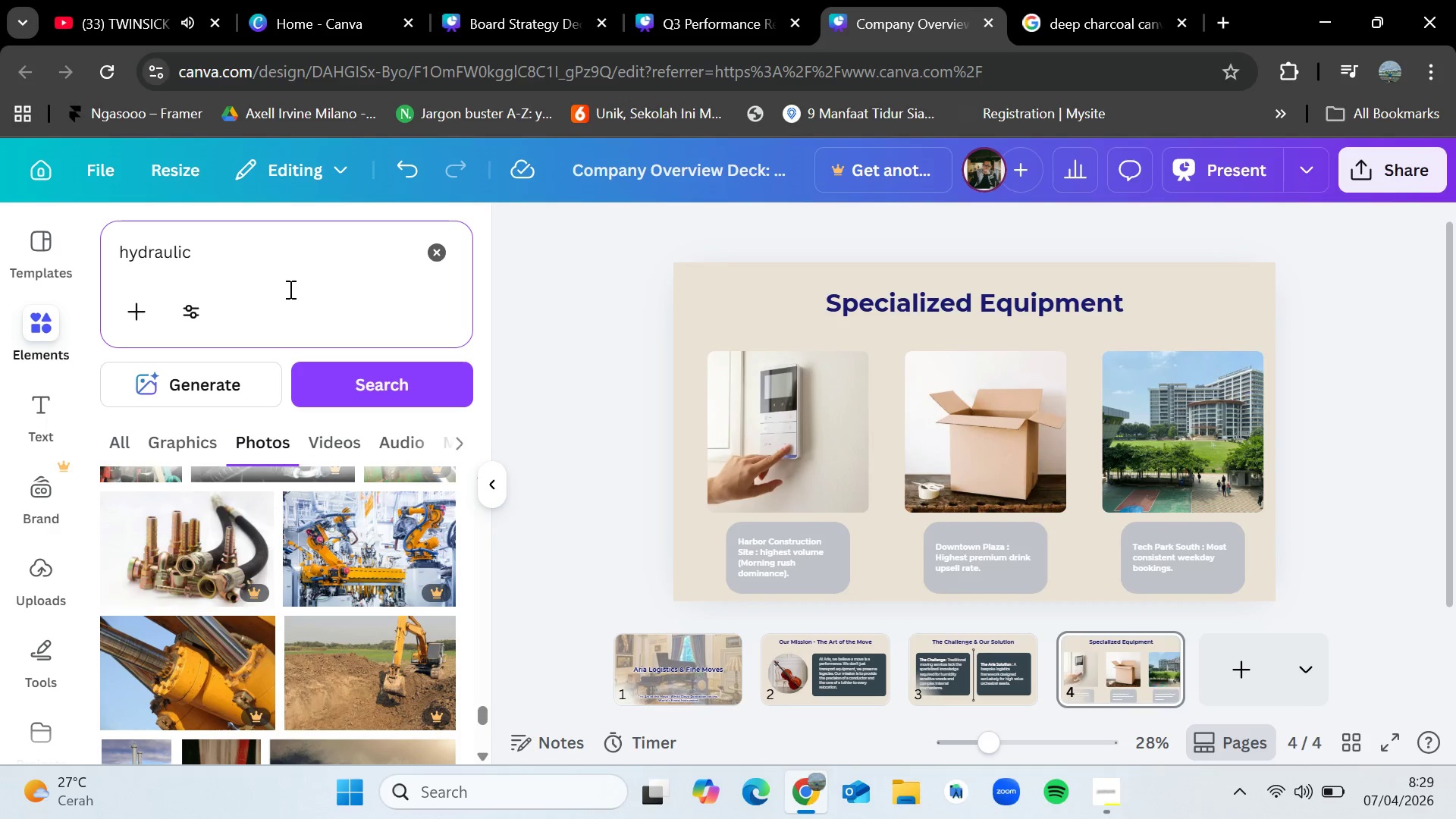 
type( lift)
 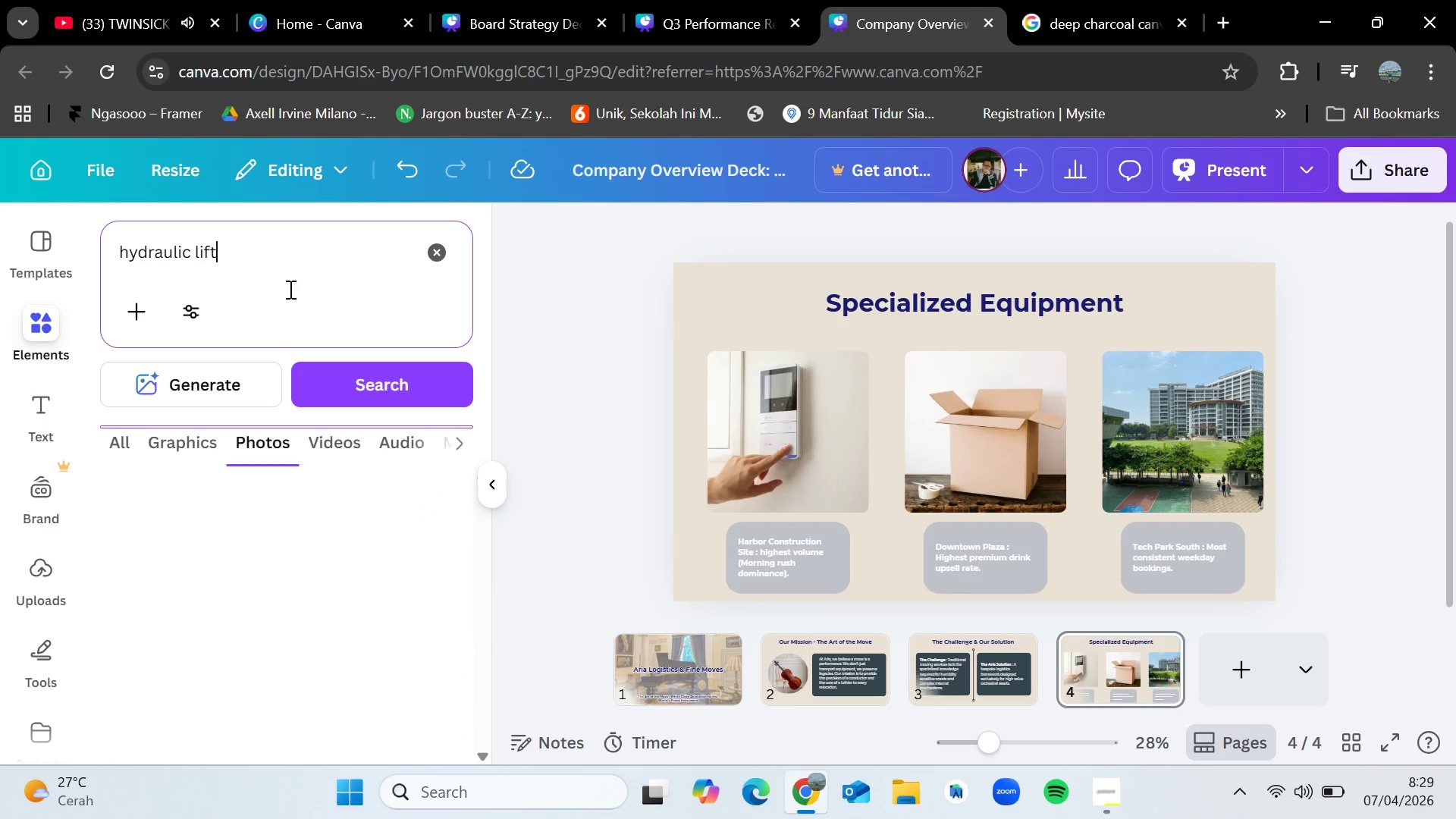 
key(Enter)
 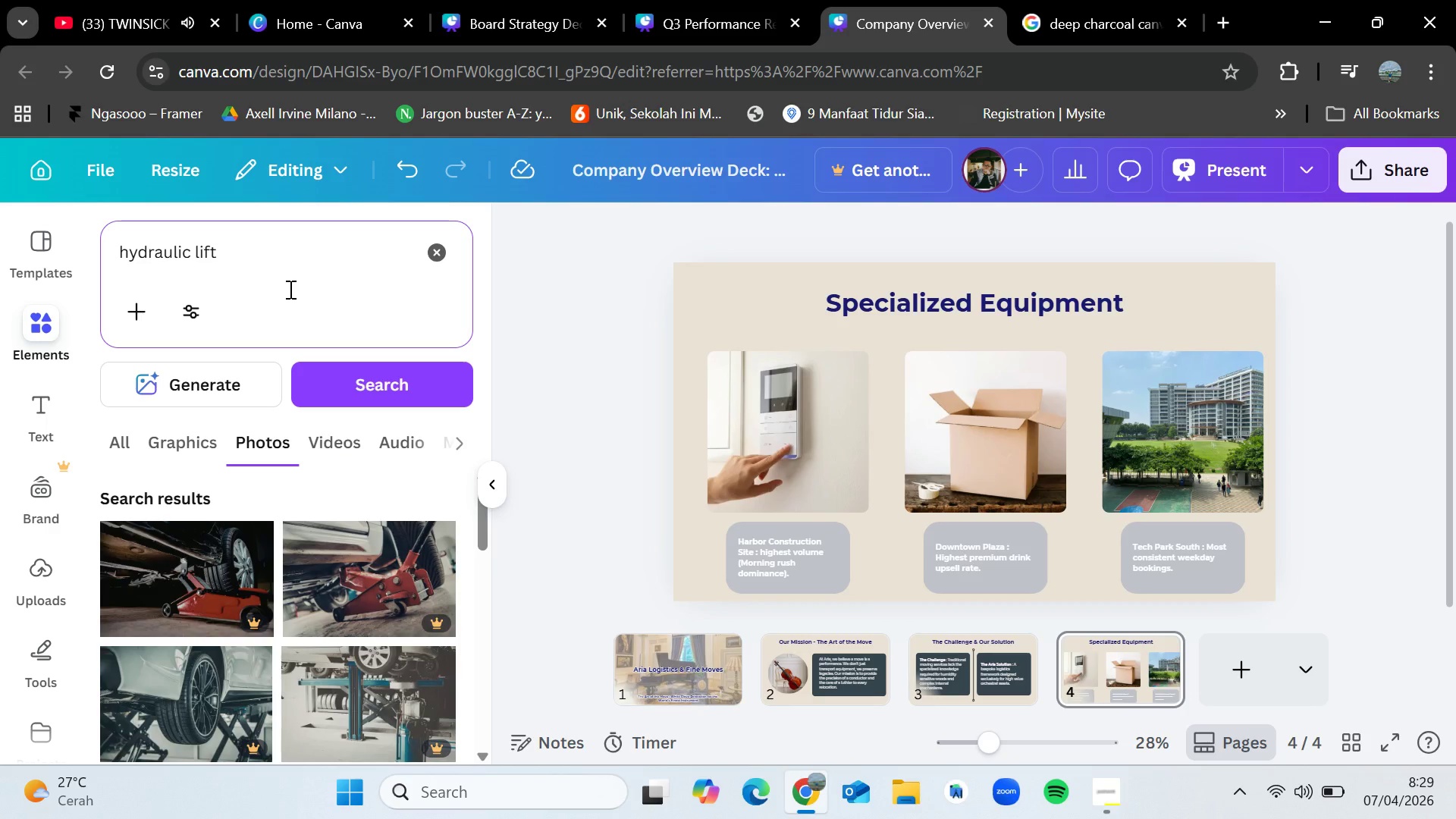 
scroll: coordinate [309, 598], scroll_direction: down, amount: 10.0
 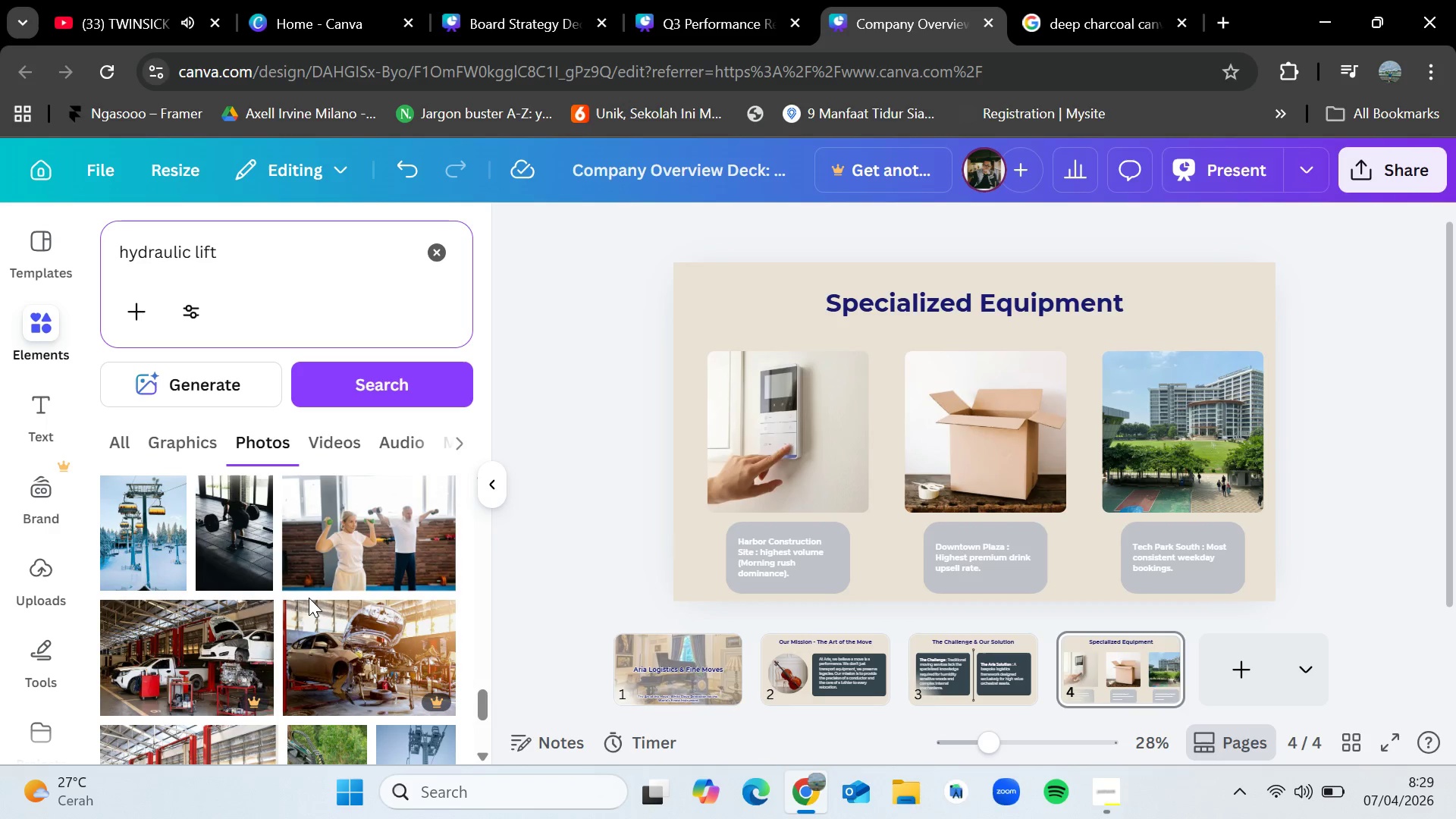 
wait(31.81)
 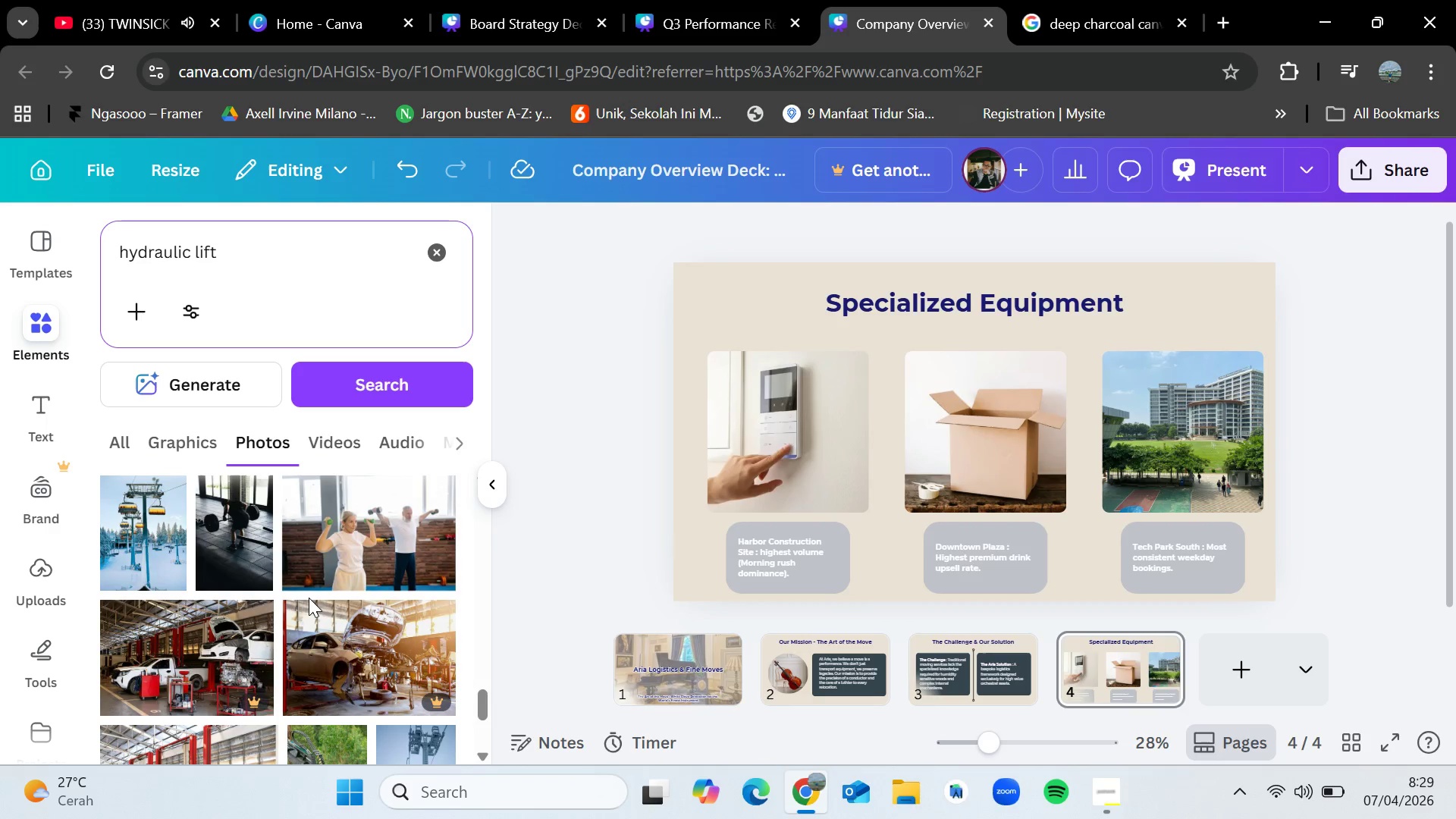 
hold_key(key=Backspace, duration=0.84)
 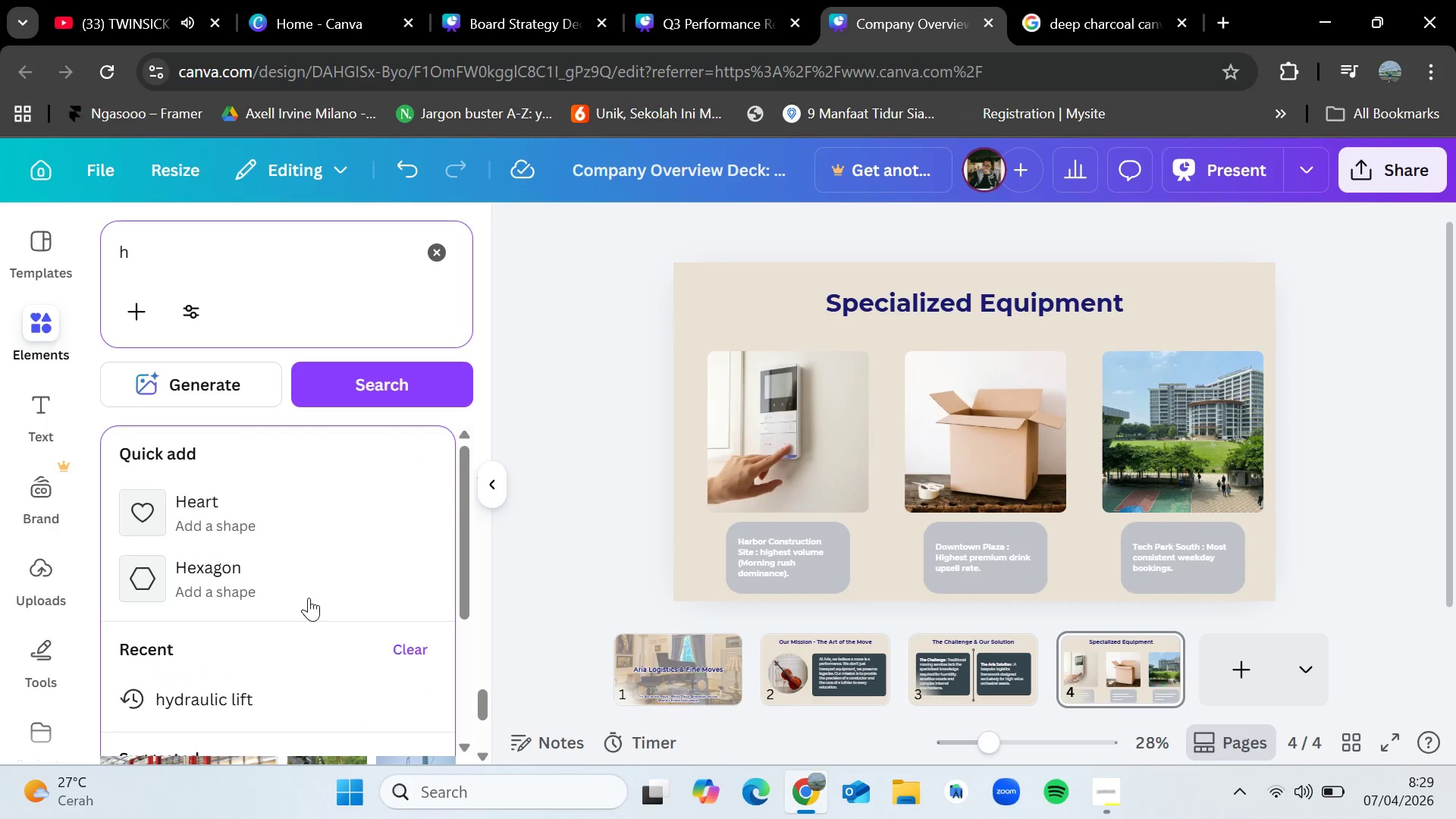 
key(Backspace)
key(Backspace)
type(forklift)
 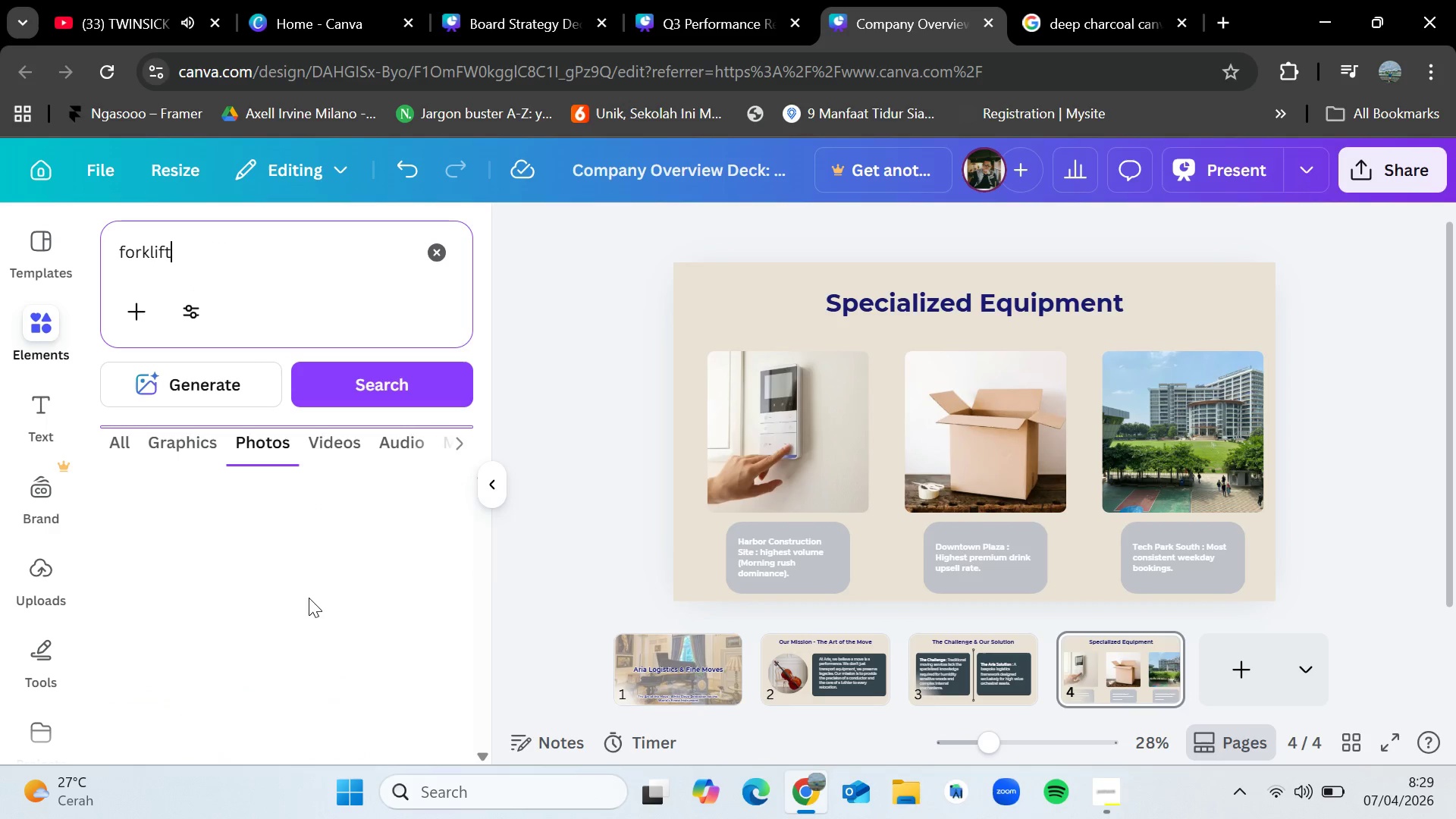 
key(Enter)
 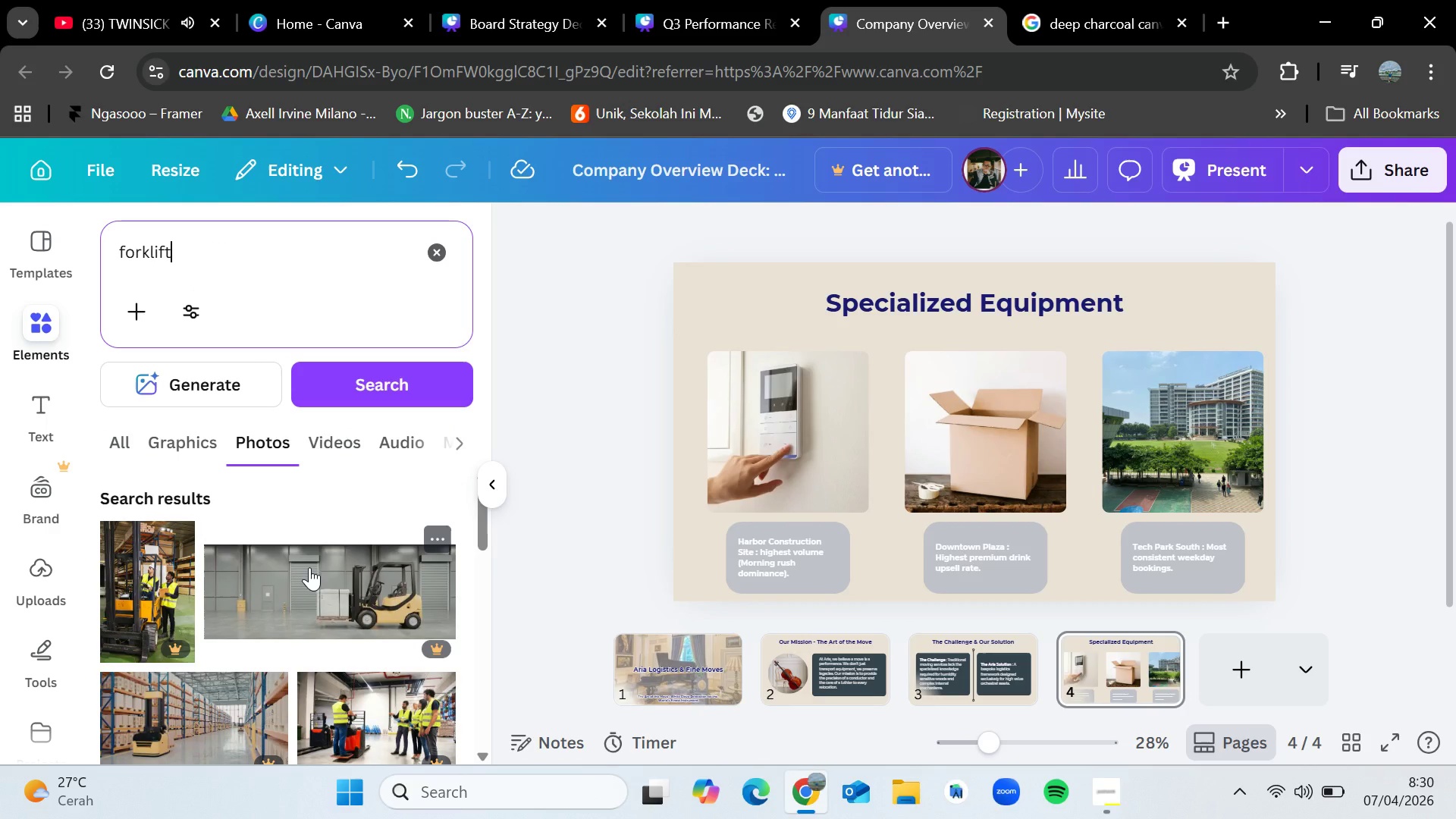 
scroll: coordinate [297, 641], scroll_direction: down, amount: 4.0
 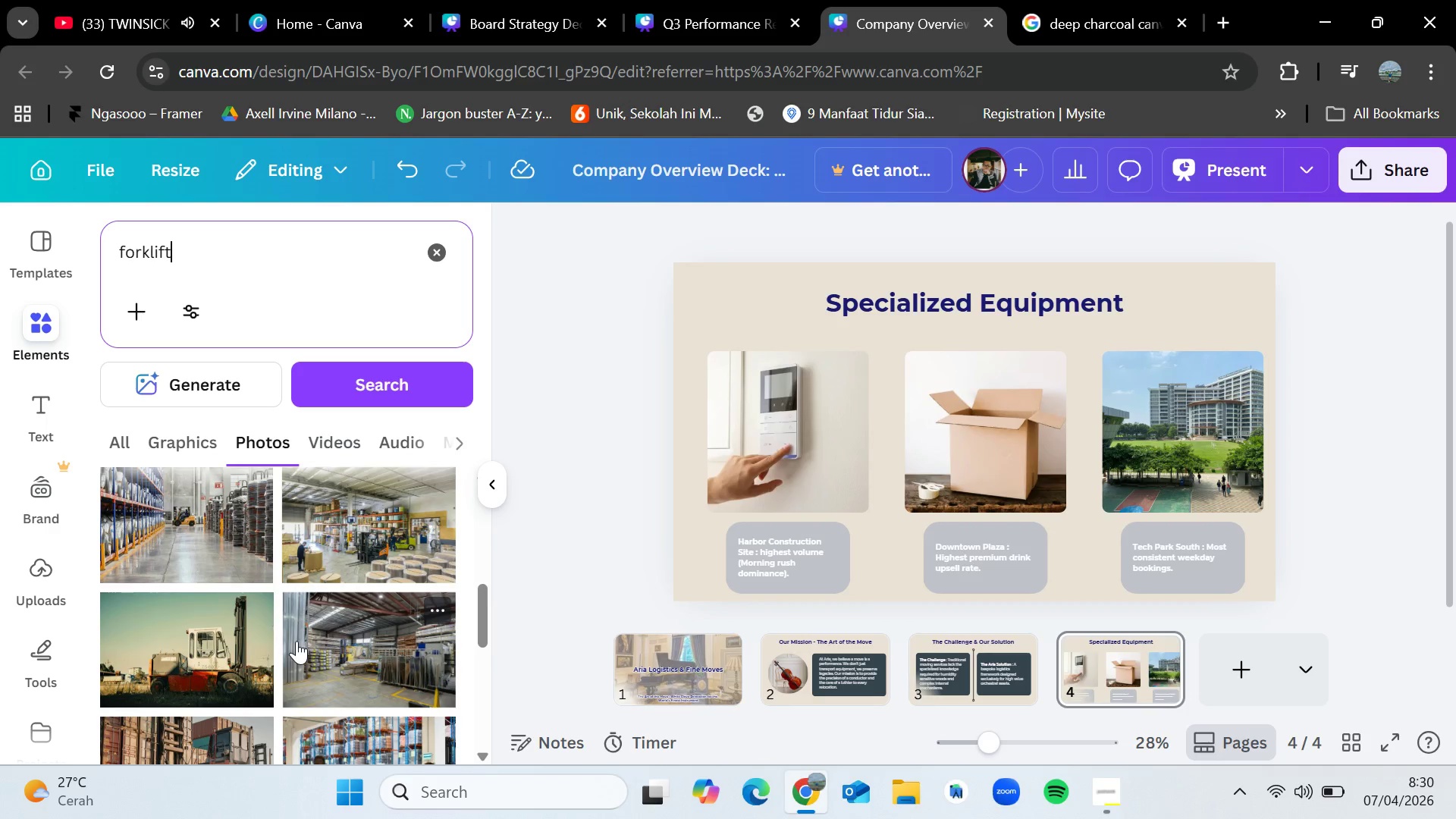 
left_click_drag(start_coordinate=[350, 538], to_coordinate=[1185, 463])
 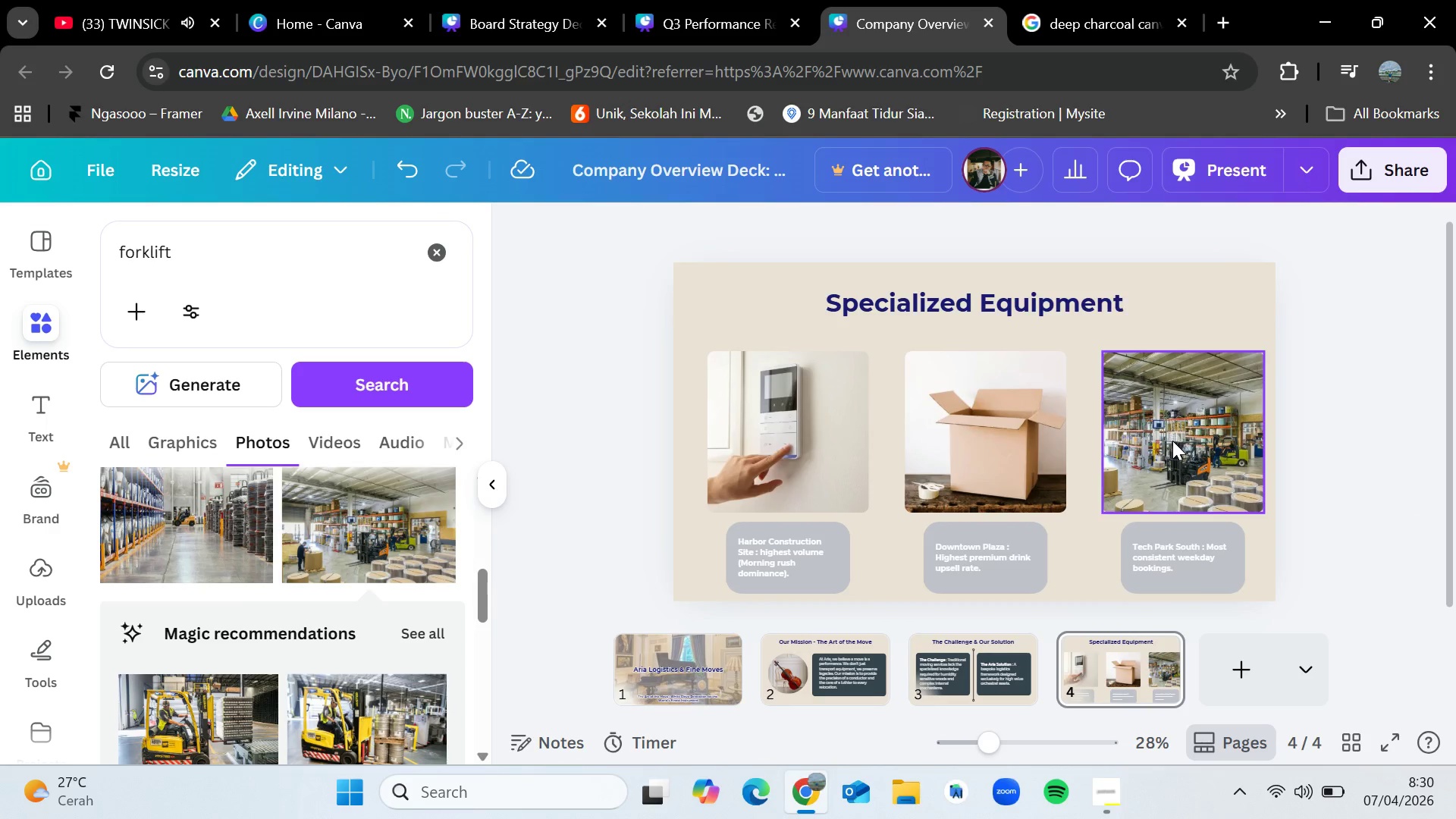 
double_click([1172, 441])
 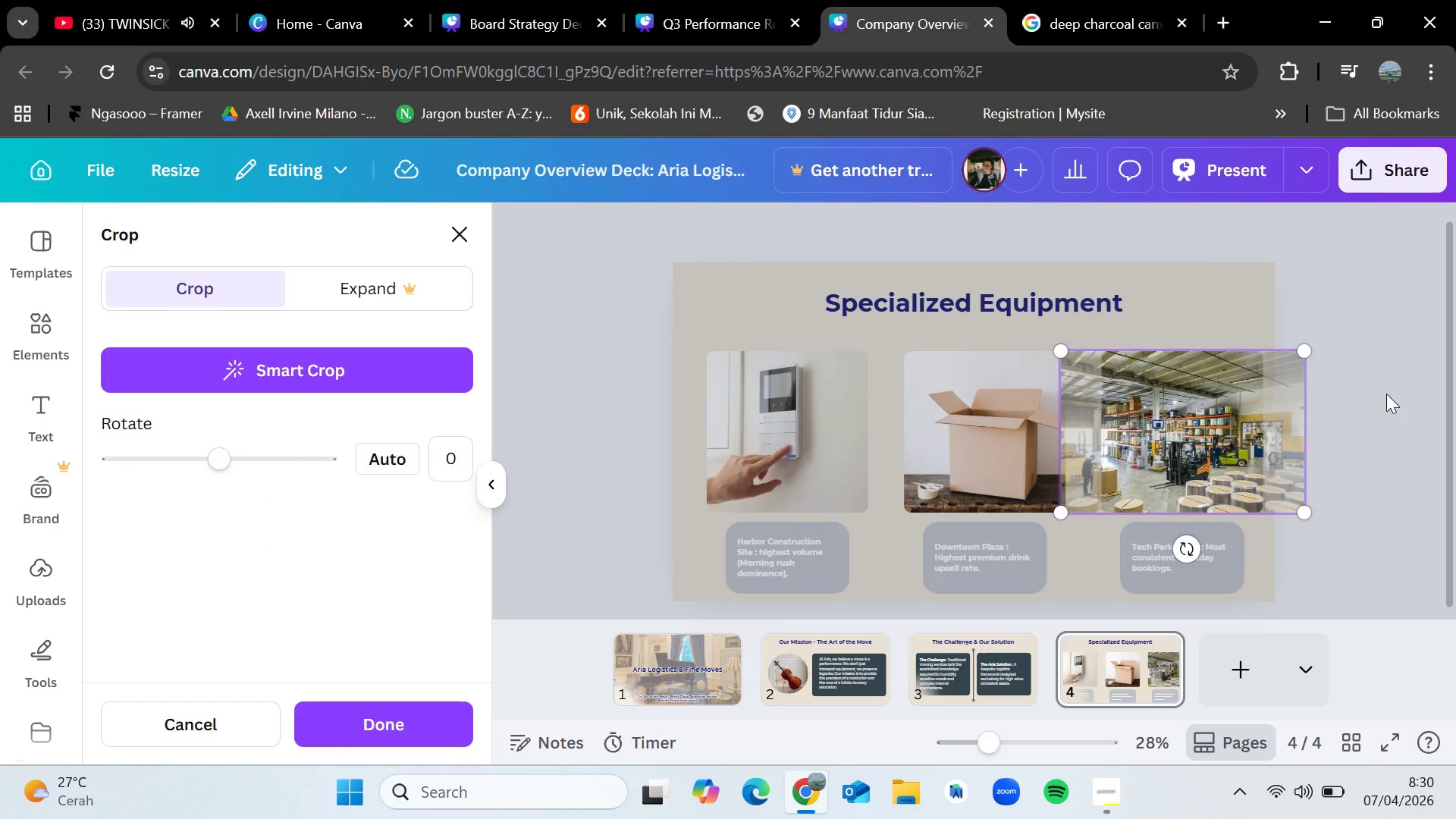 
left_click([1404, 388])
 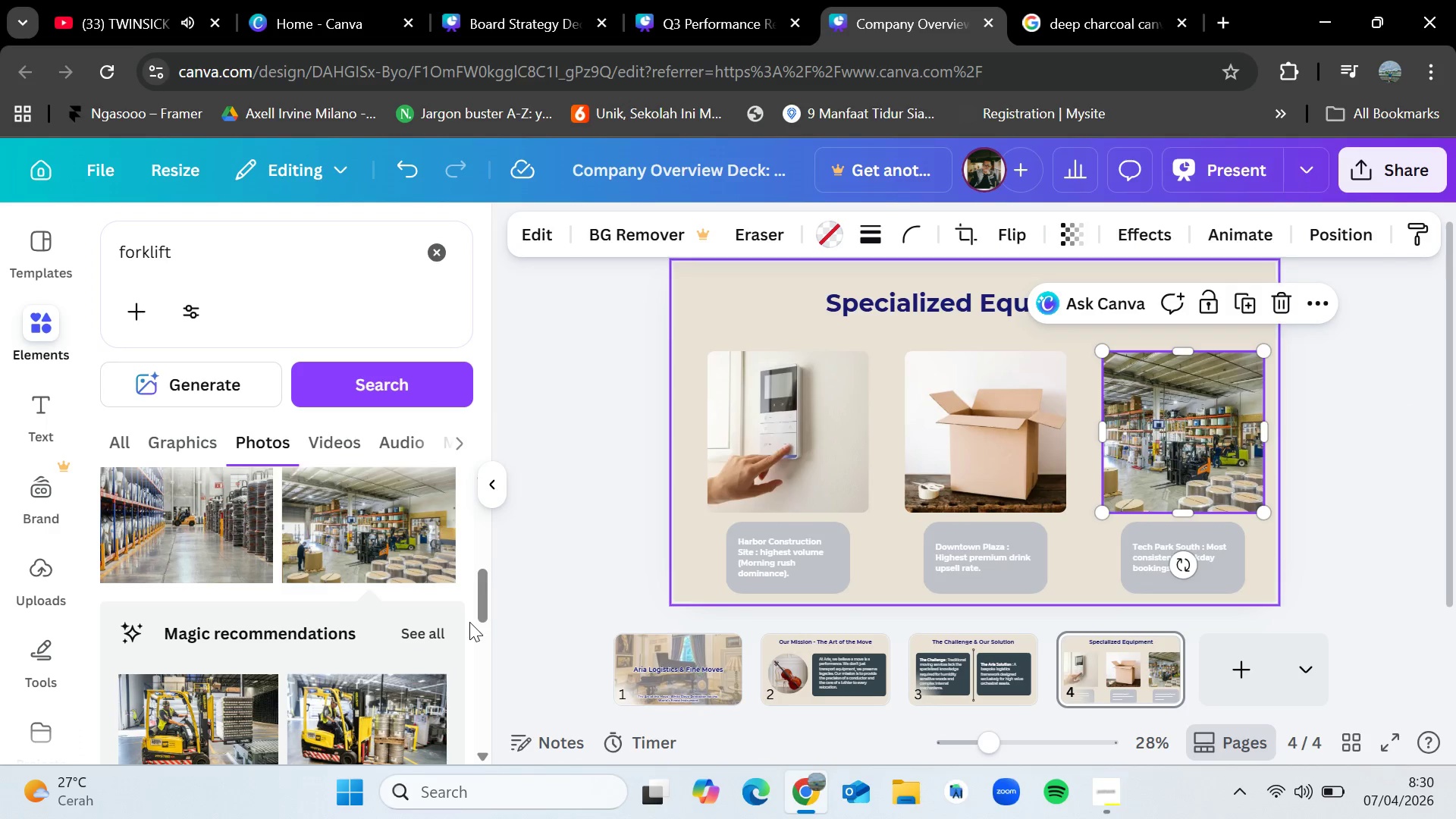 
scroll: coordinate [279, 704], scroll_direction: down, amount: 3.0
 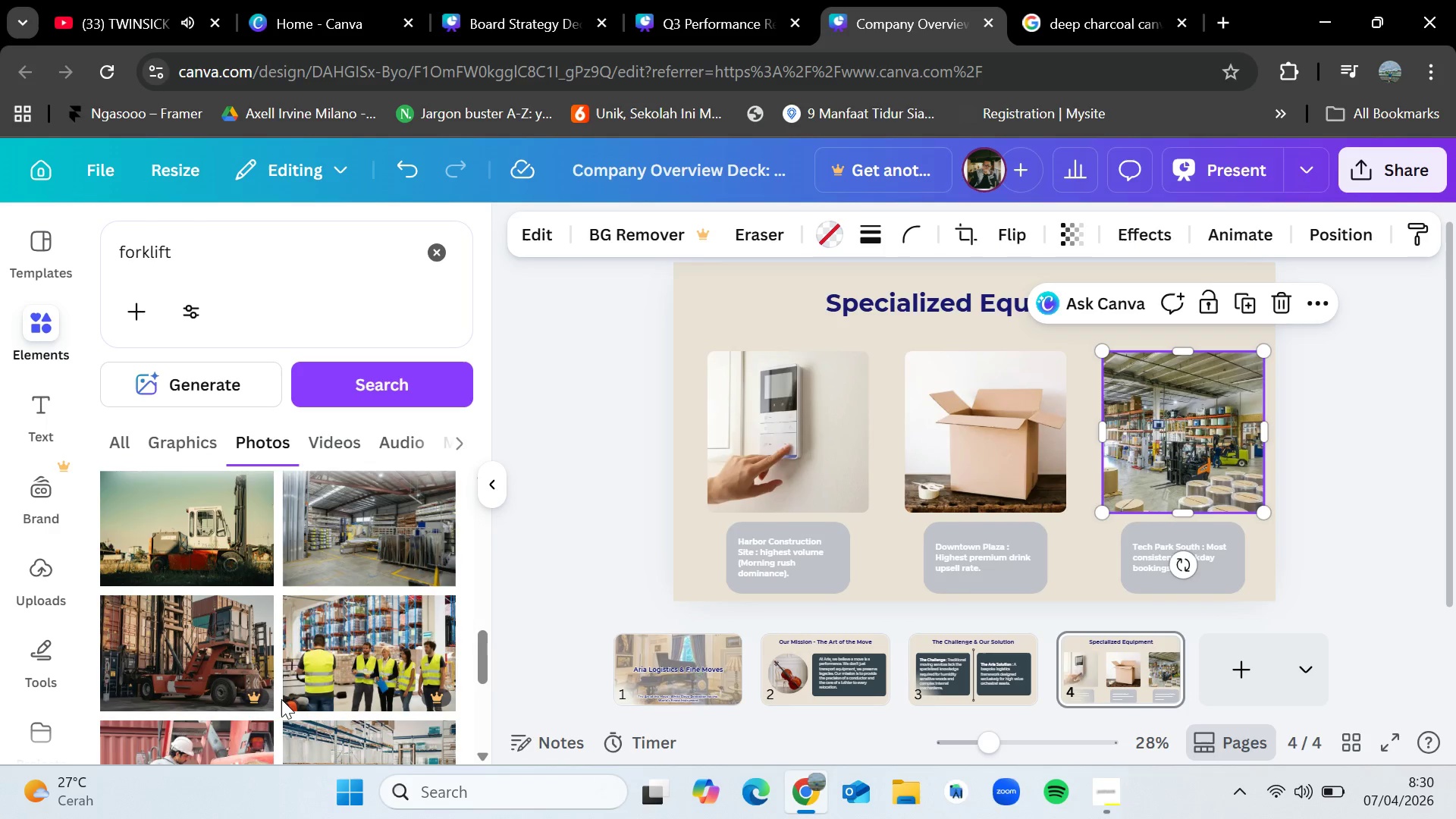 
scroll: coordinate [281, 699], scroll_direction: up, amount: 2.0
 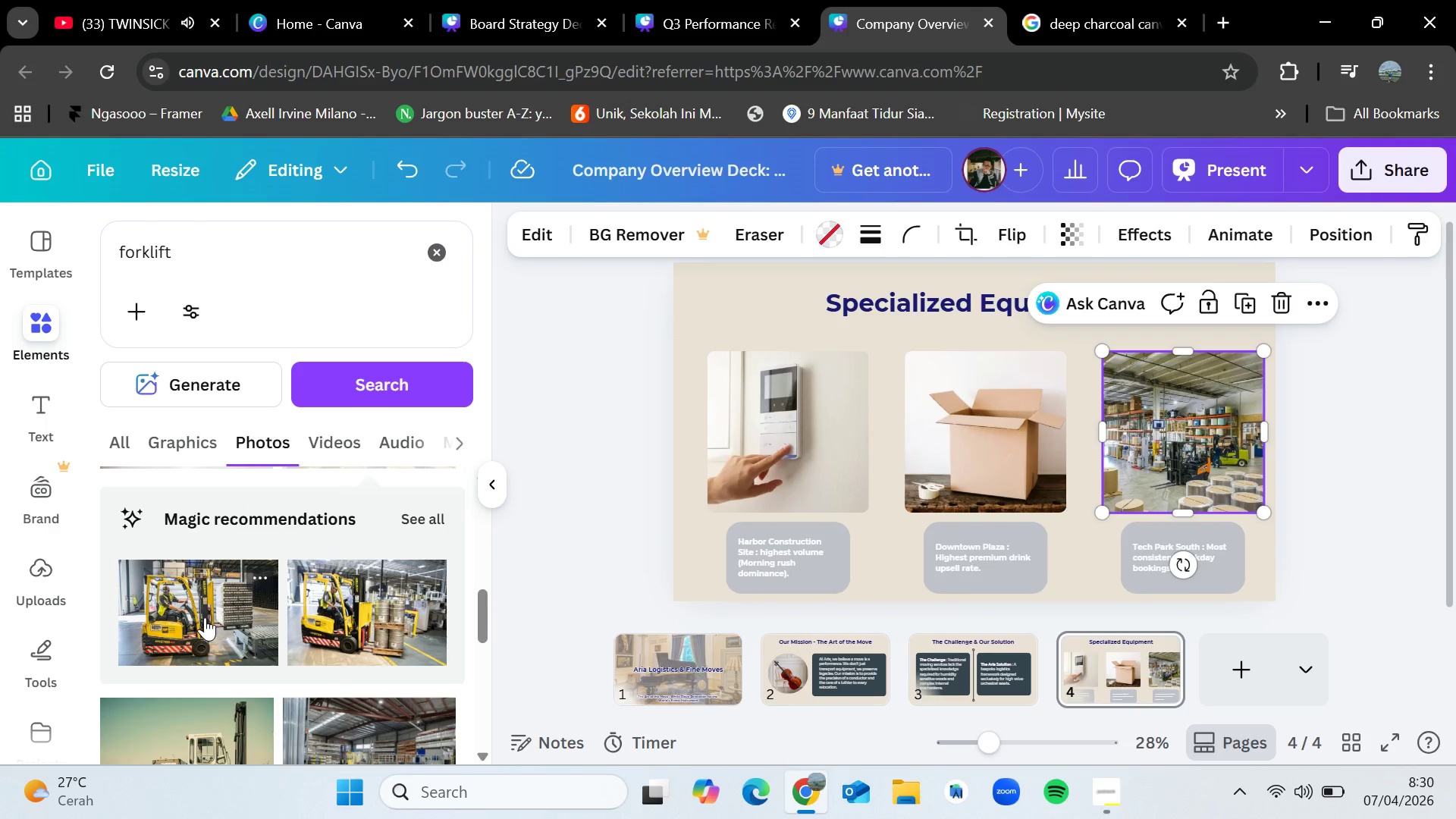 
left_click_drag(start_coordinate=[205, 617], to_coordinate=[1187, 456])
 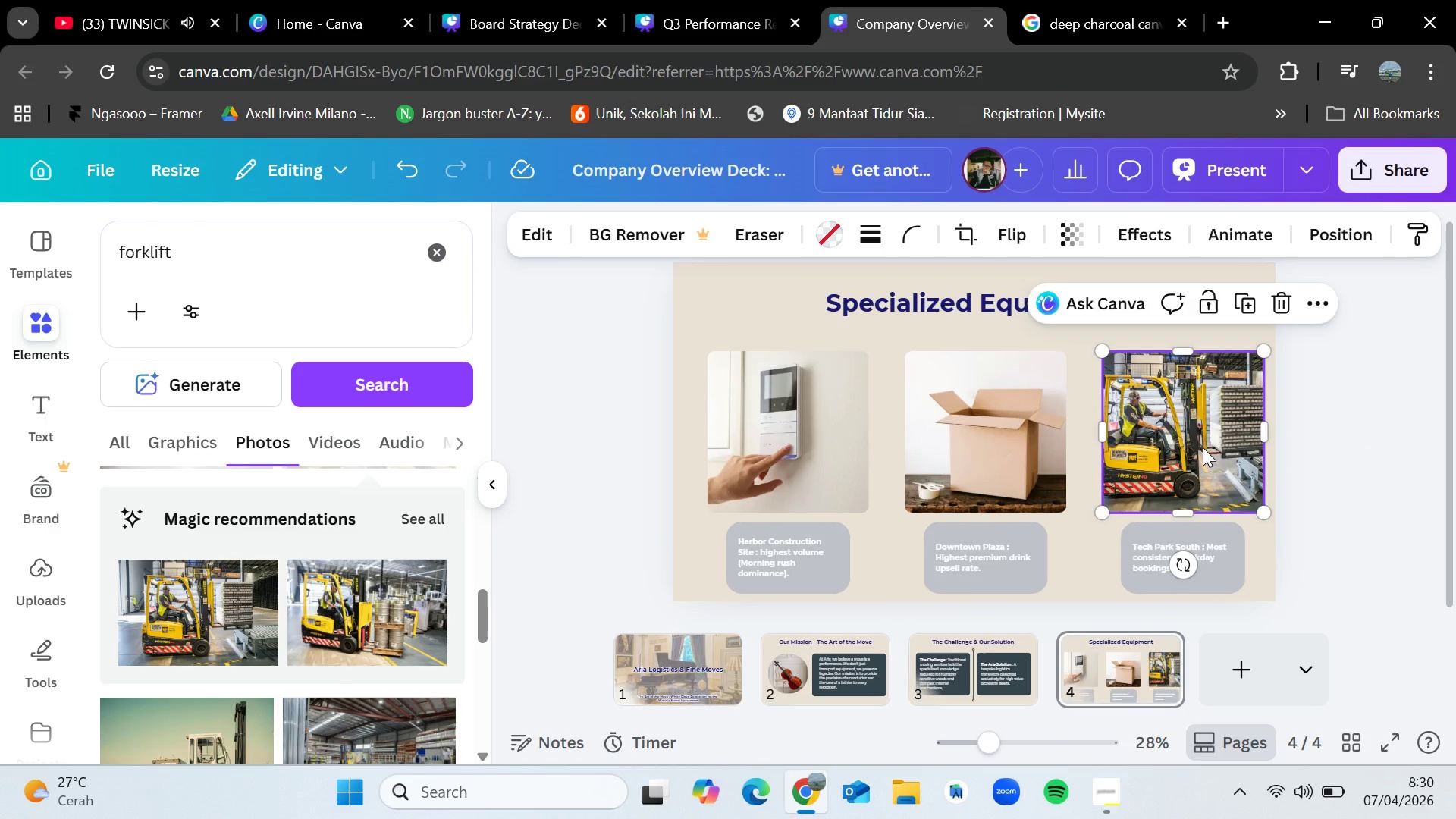 
left_click([1376, 391])
 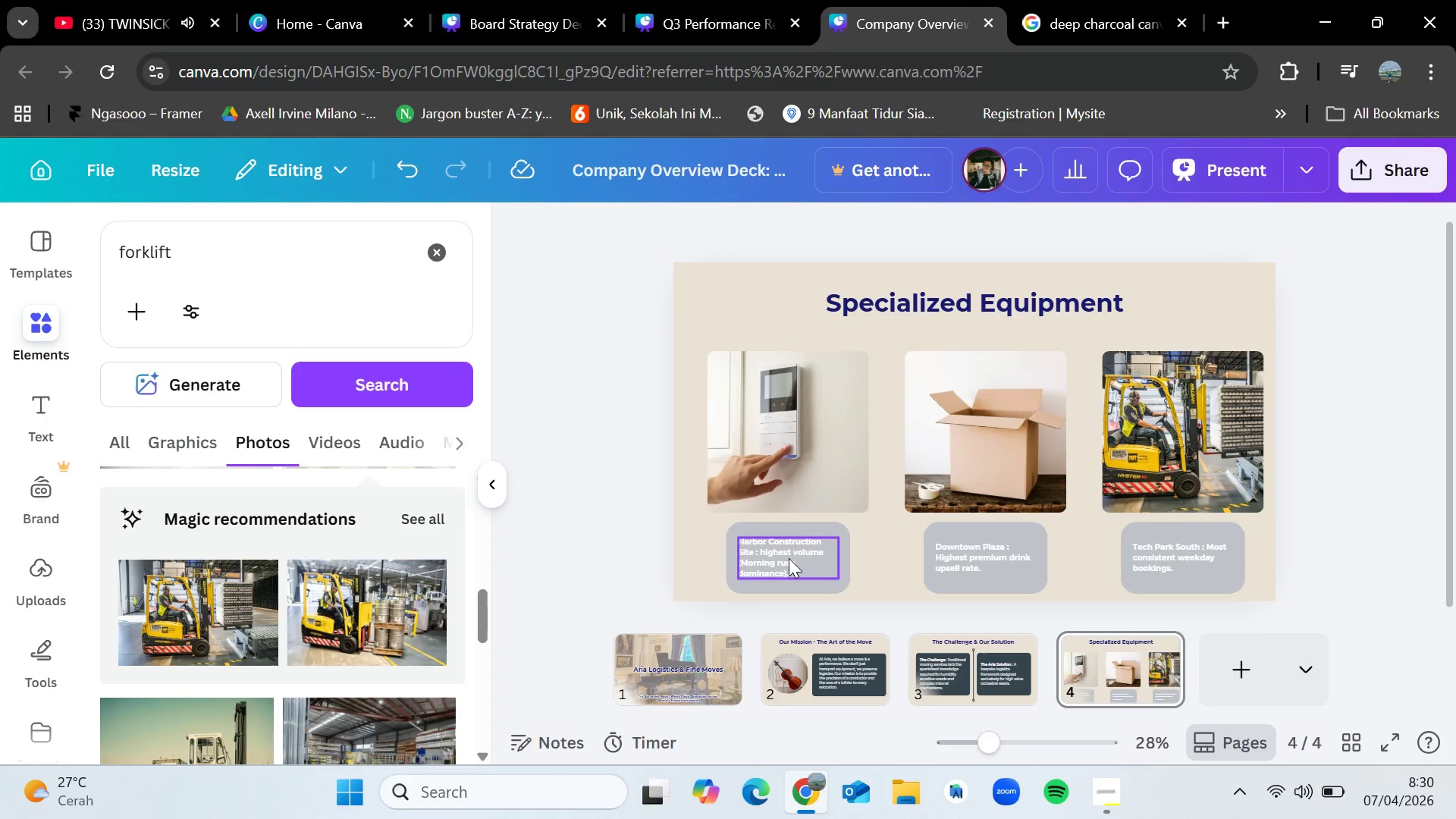 
left_click([752, 526])
 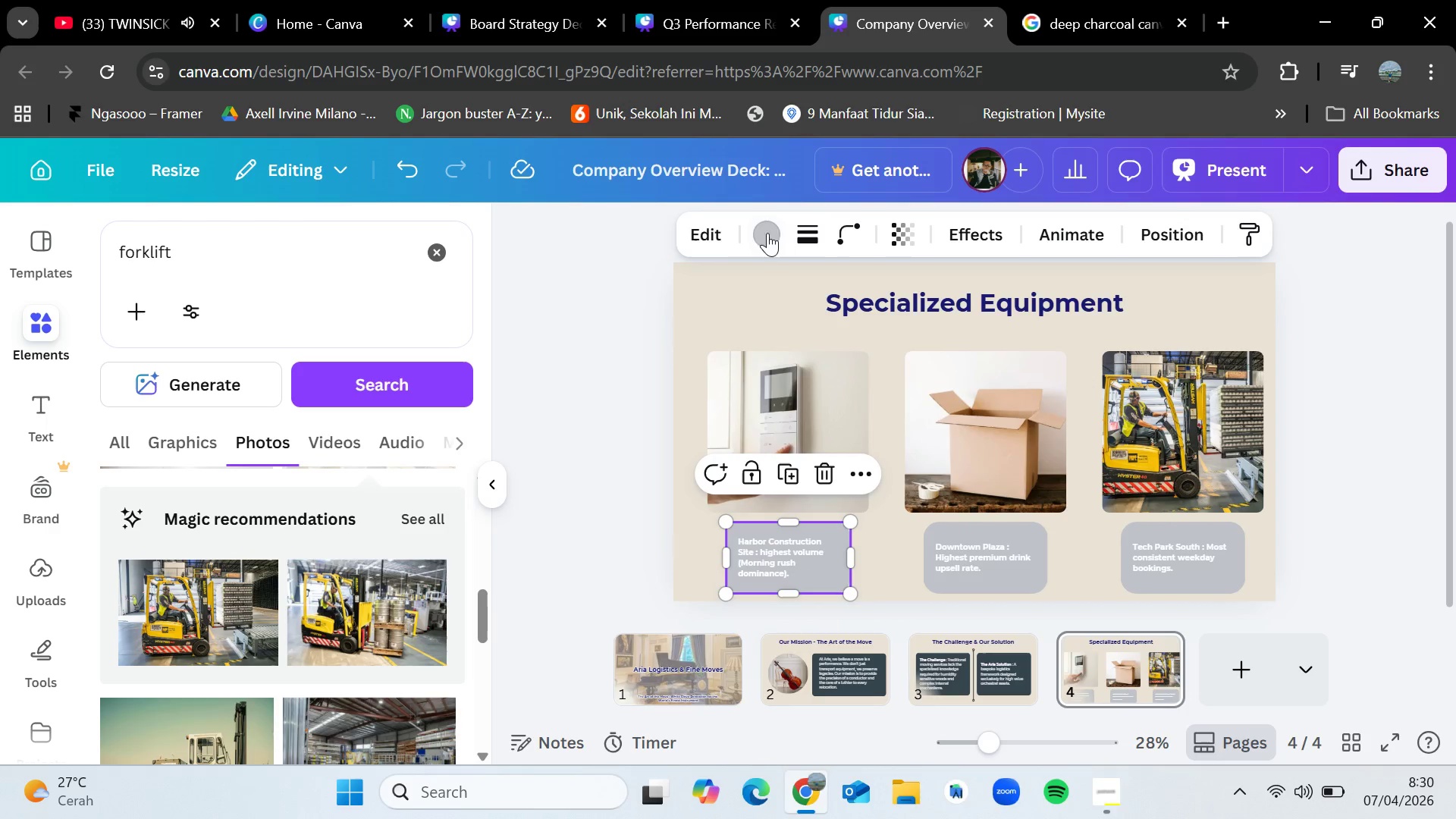 
left_click([762, 228])
 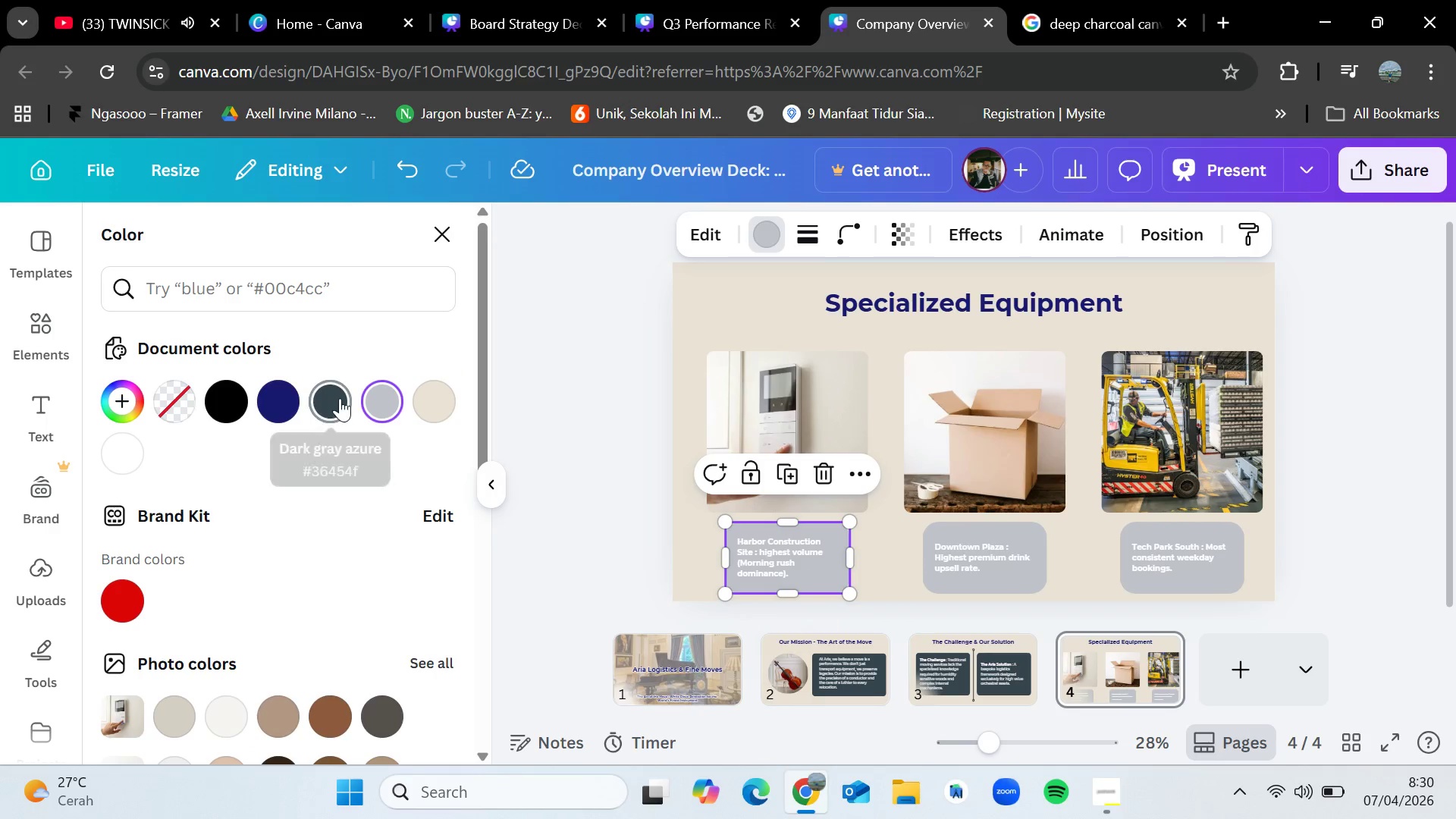 
left_click([340, 398])
 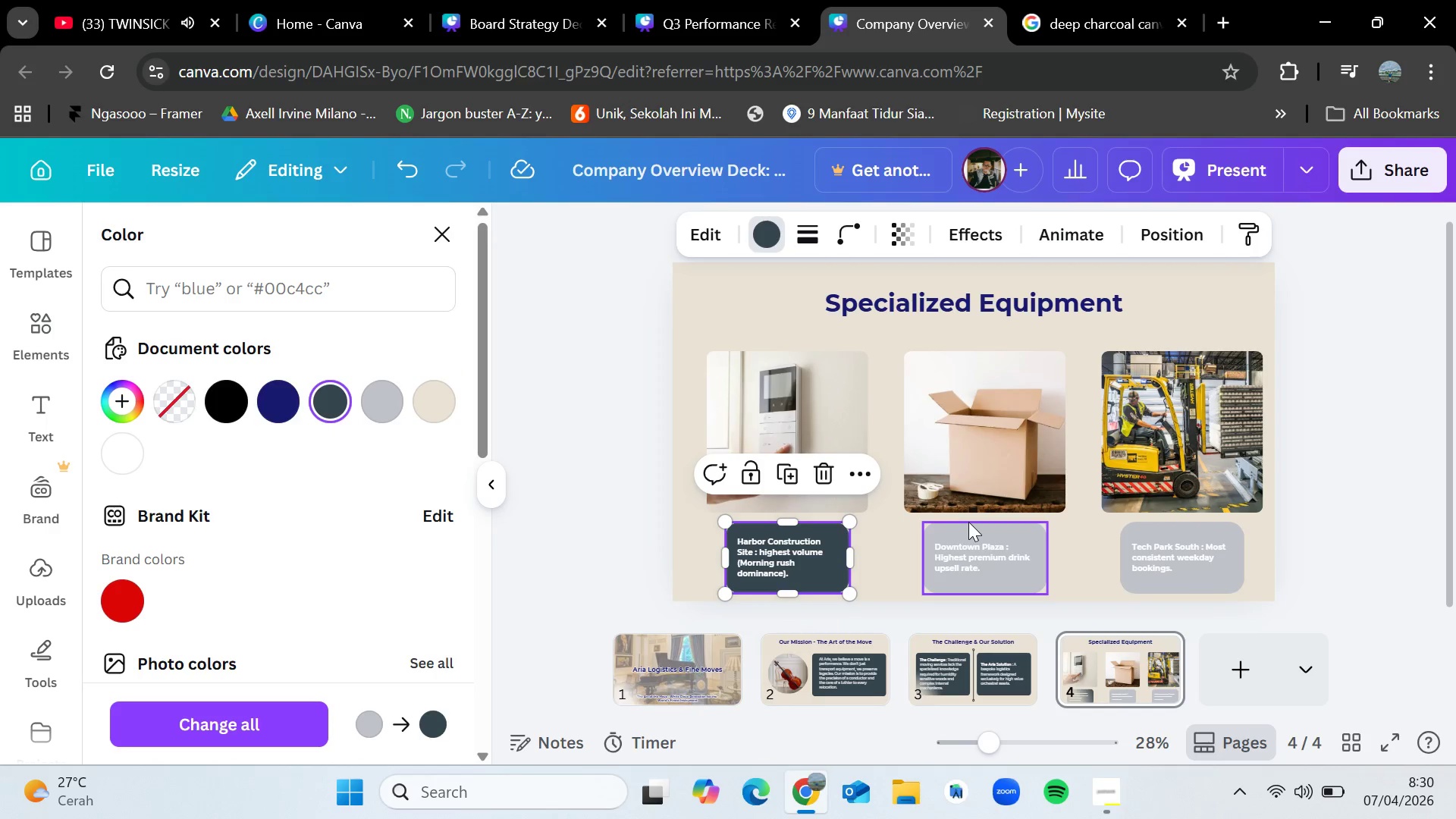 
left_click([968, 522])
 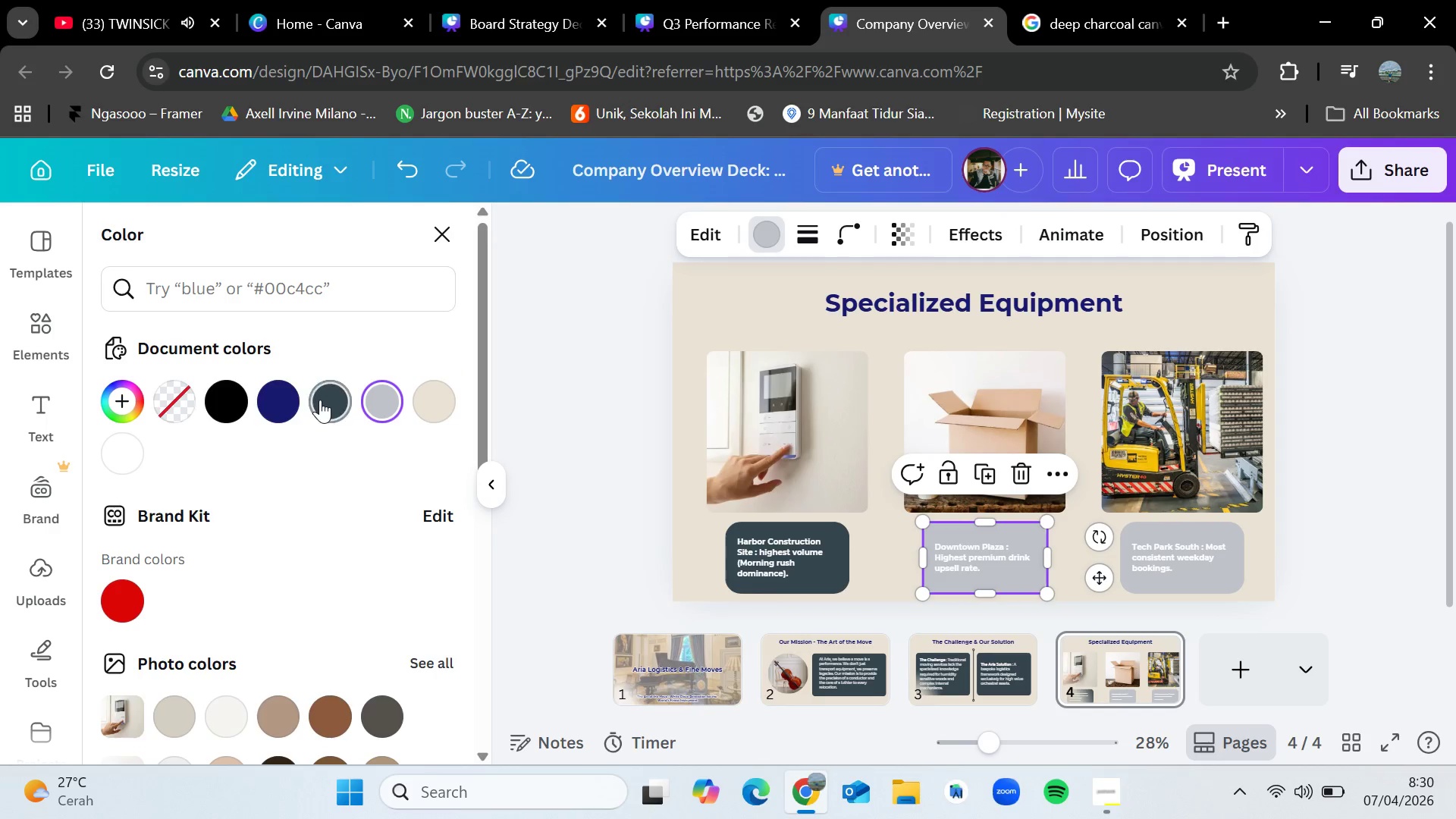 
left_click([320, 400])
 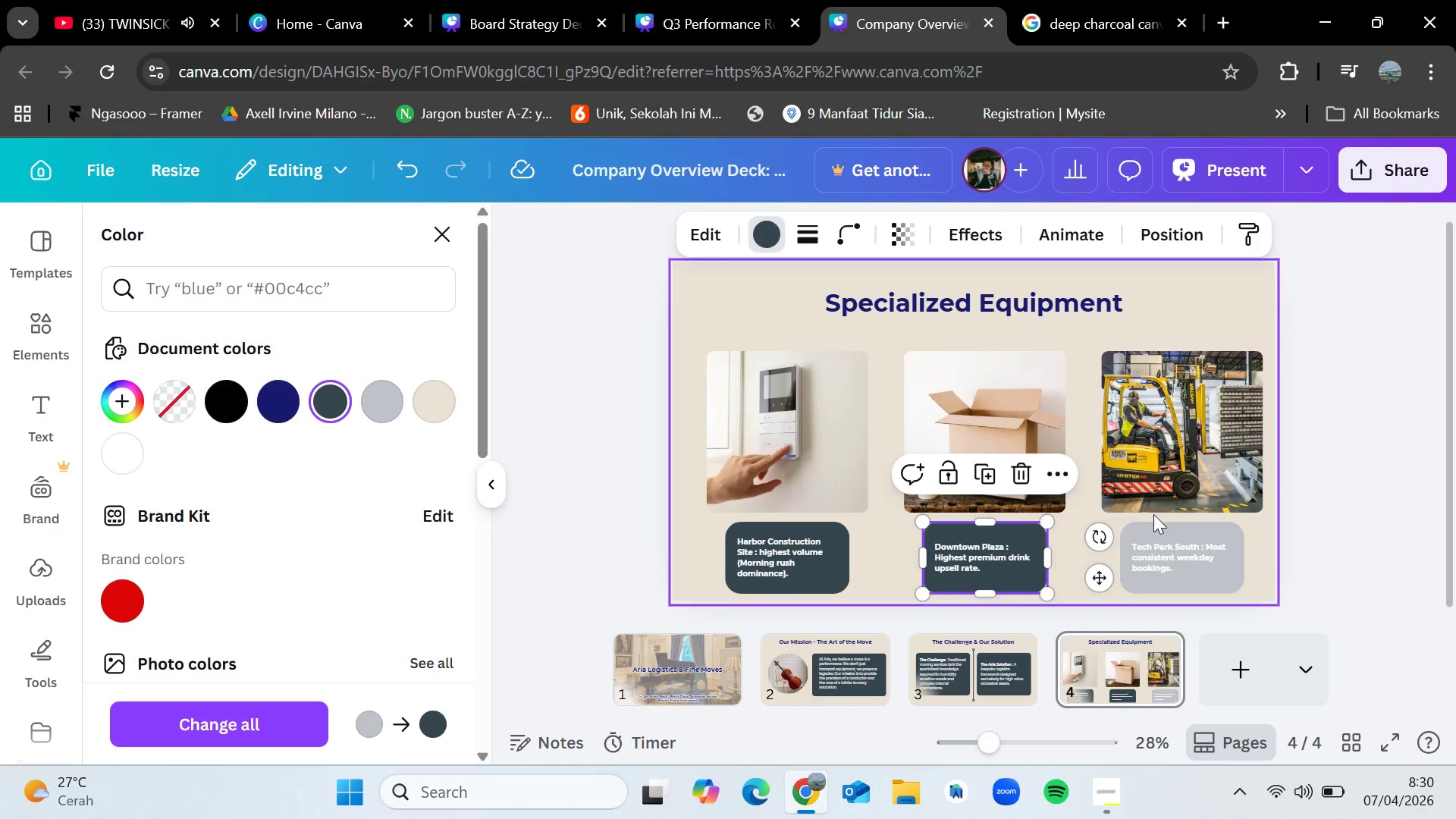 
left_click([1153, 522])
 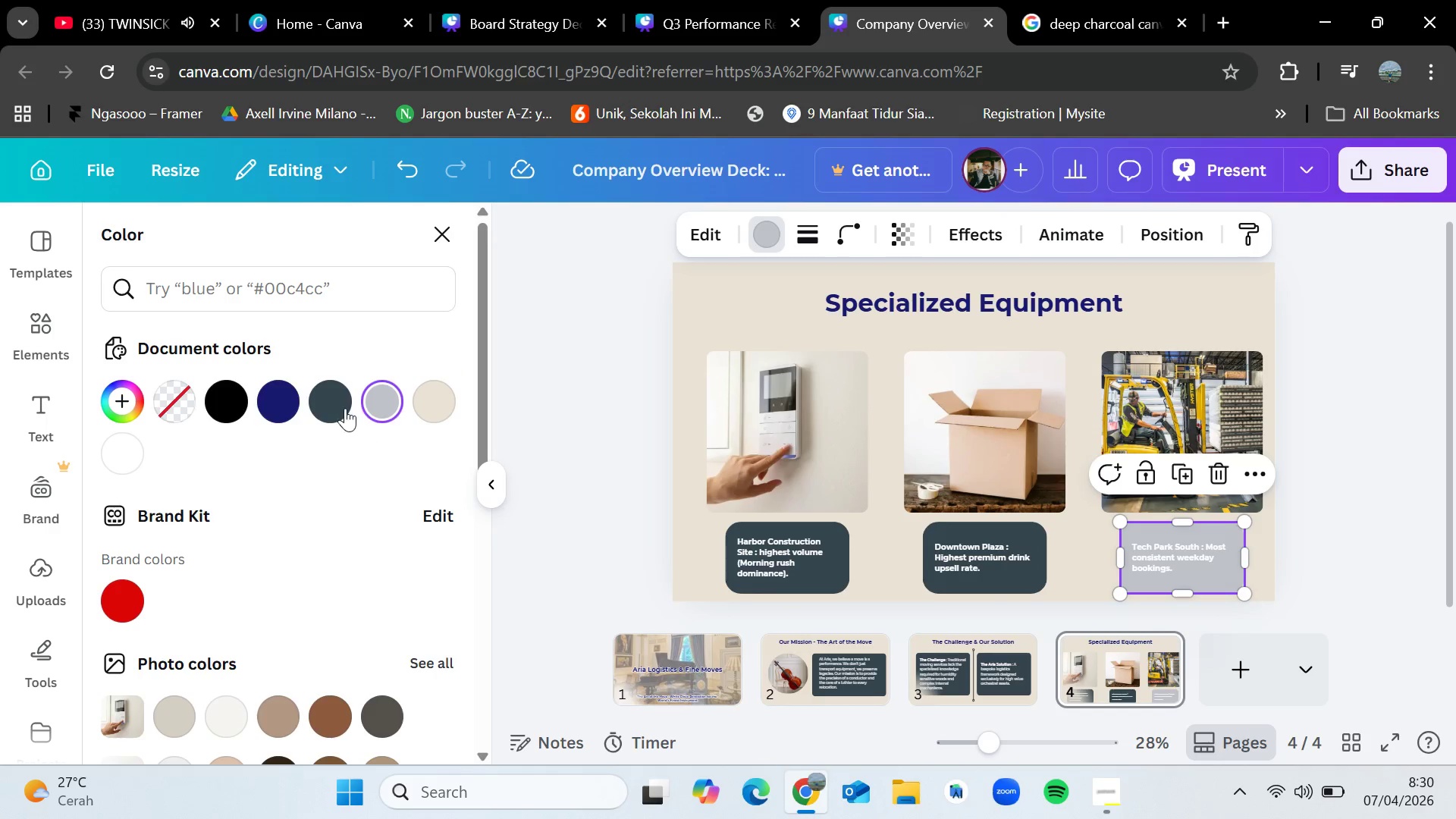 
left_click([344, 406])
 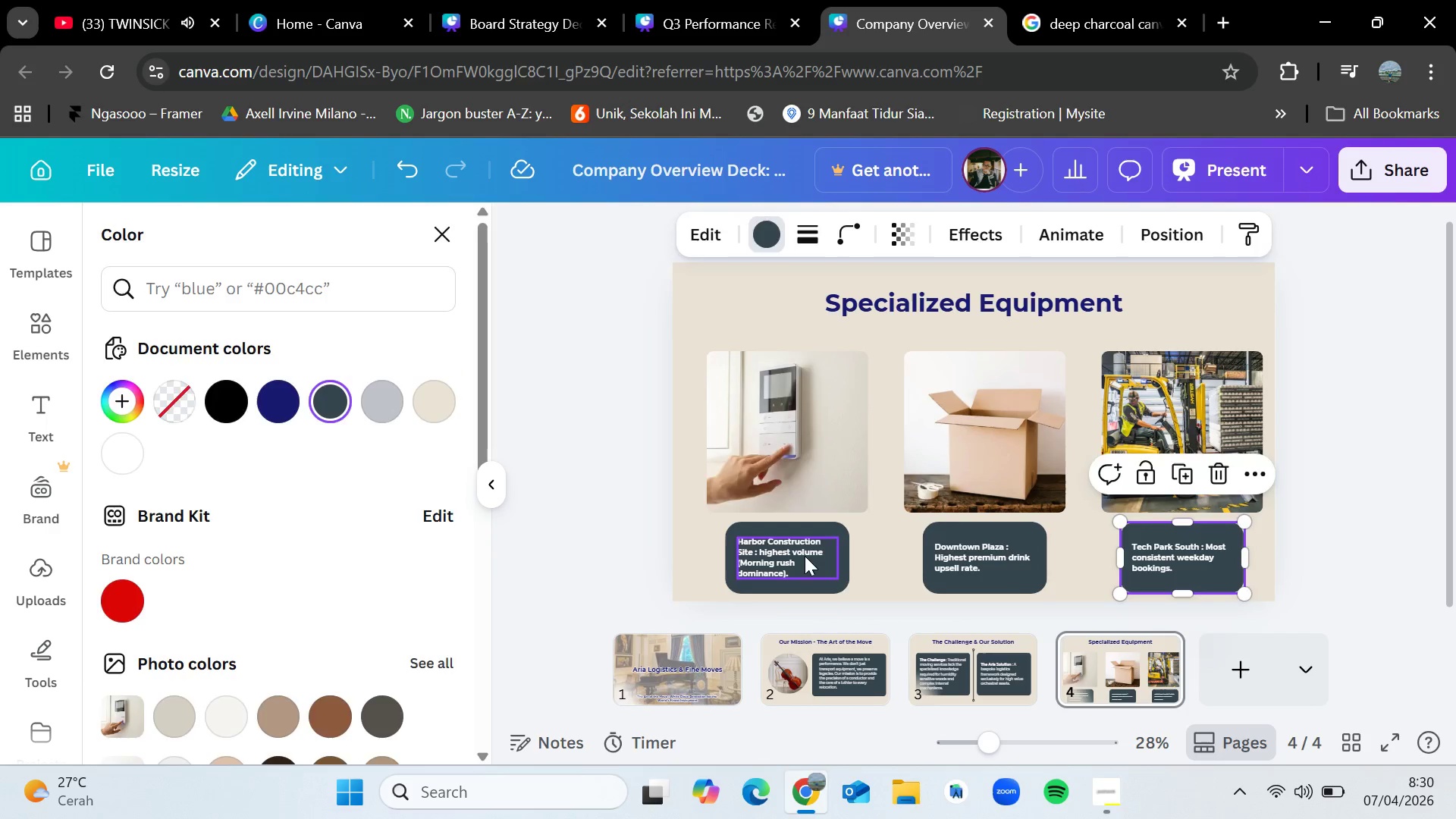 
left_click([805, 556])
 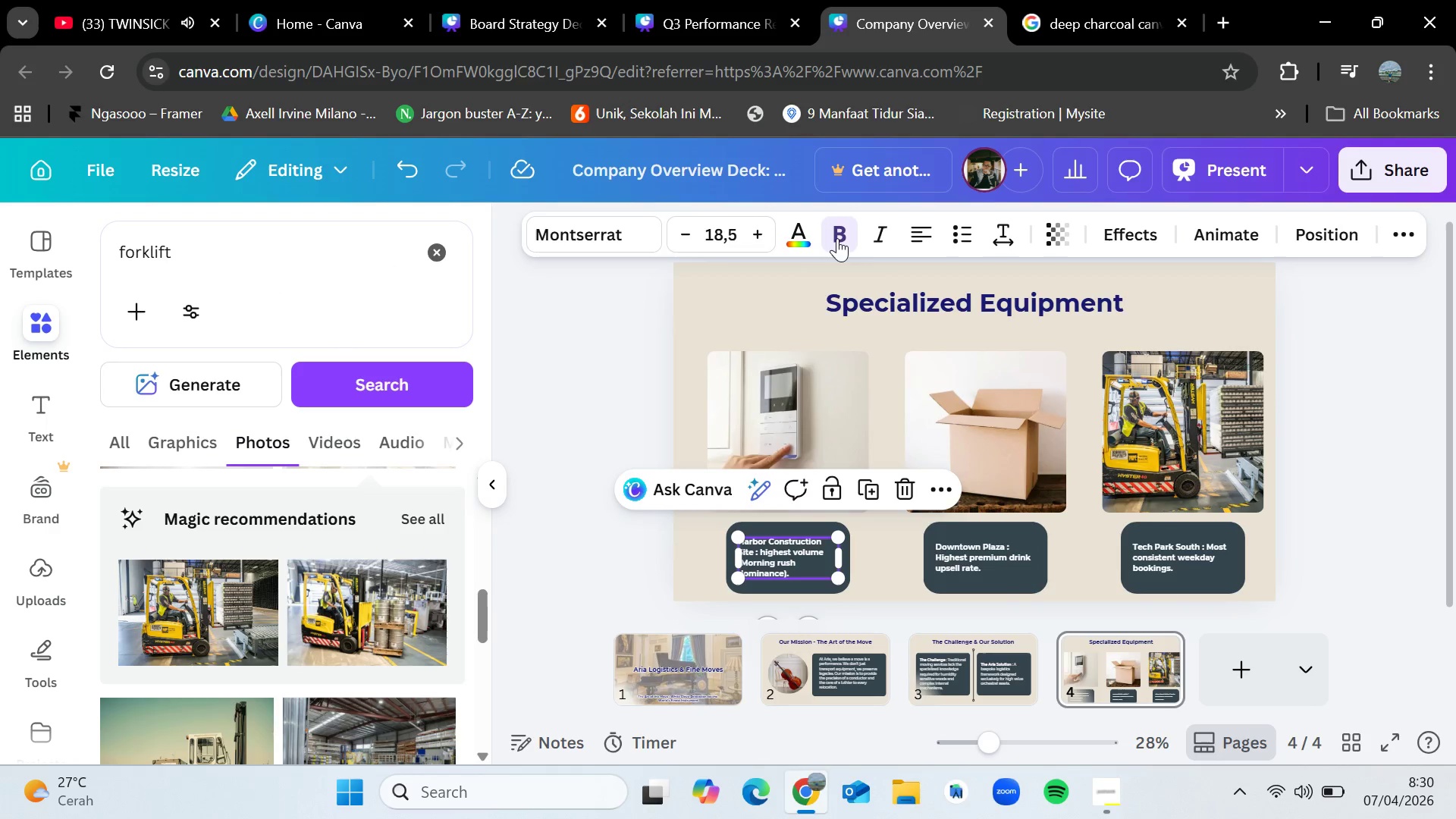 
left_click([837, 238])
 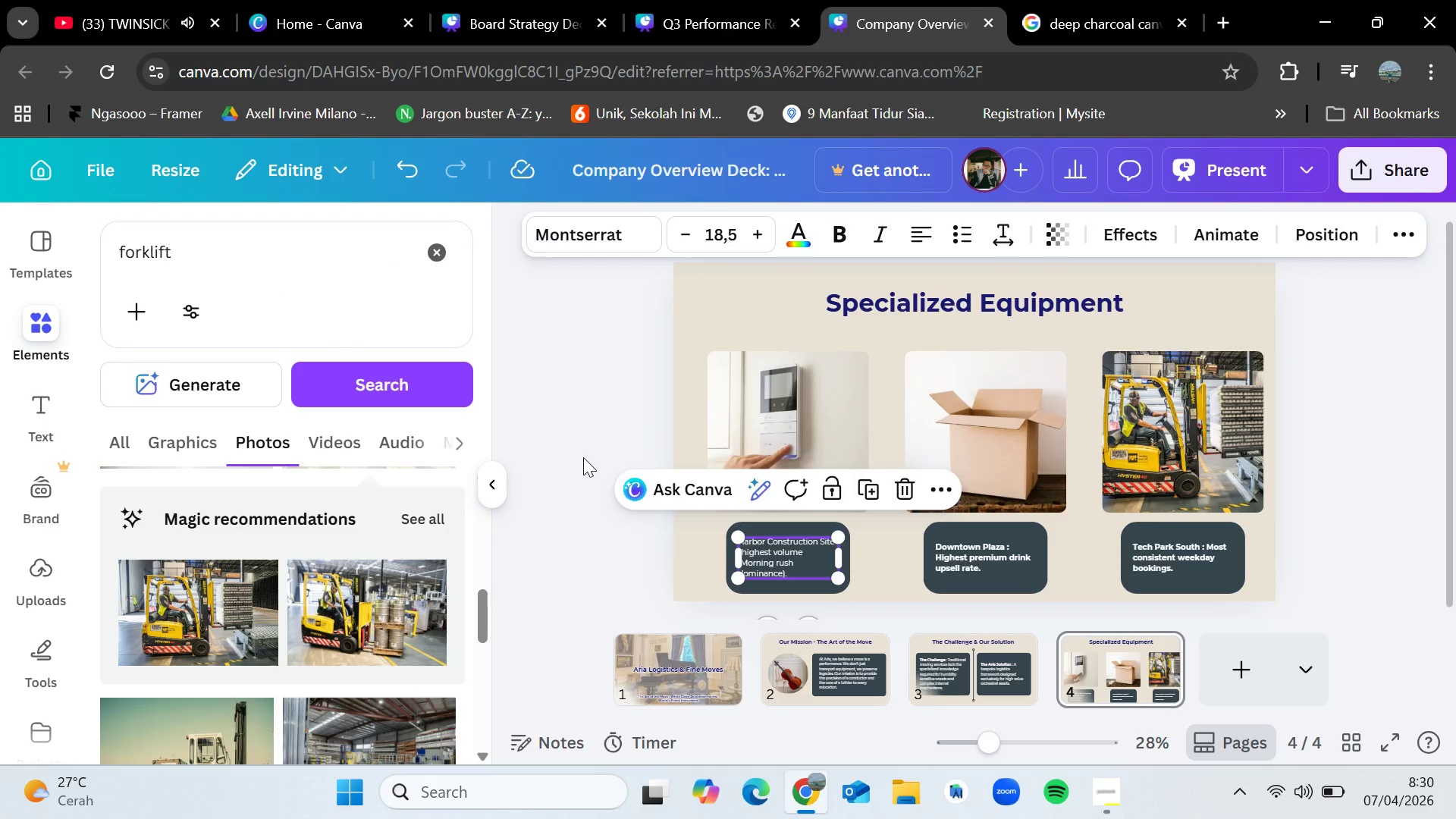 
left_click([583, 457])
 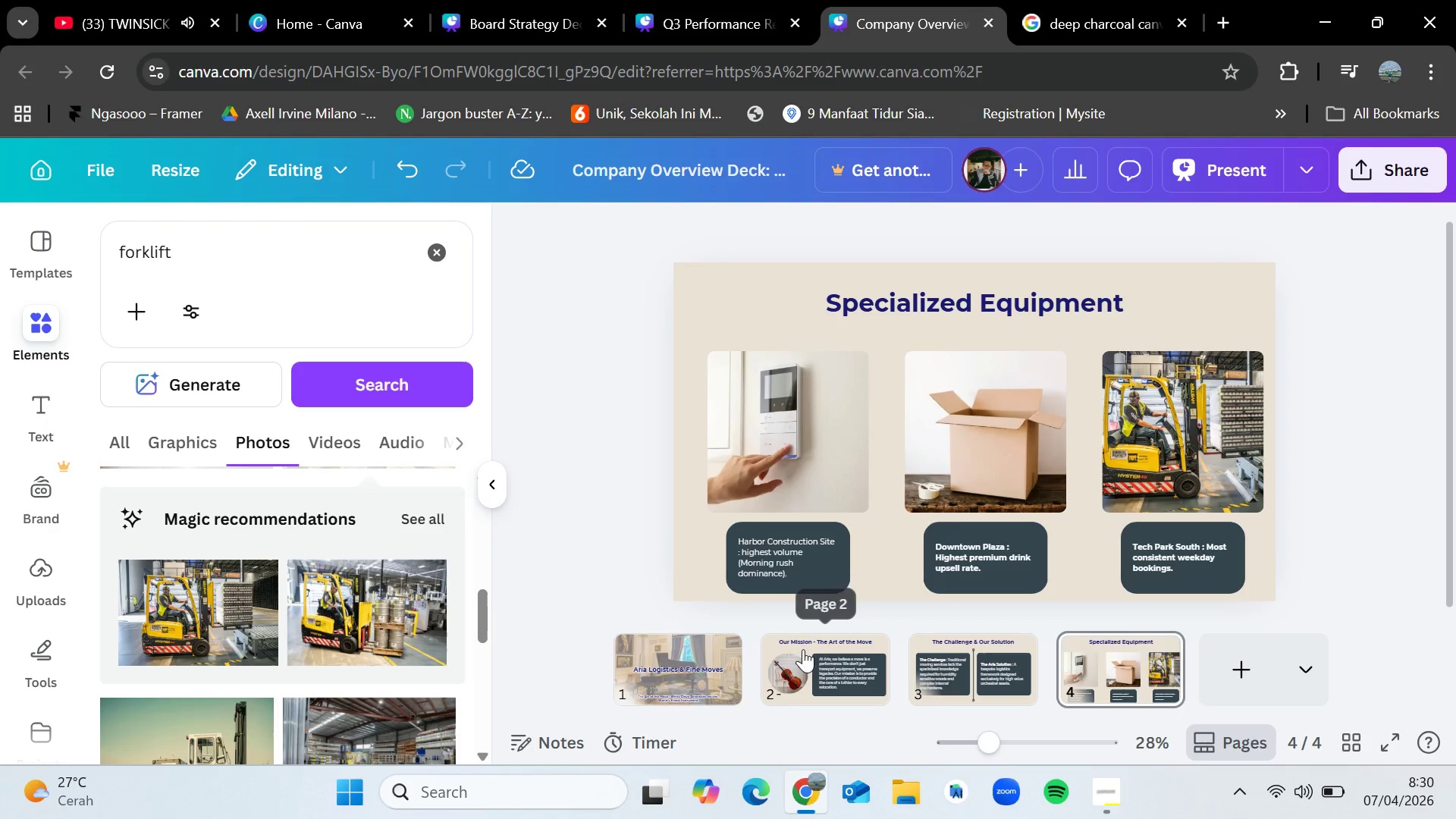 
left_click([825, 656])
 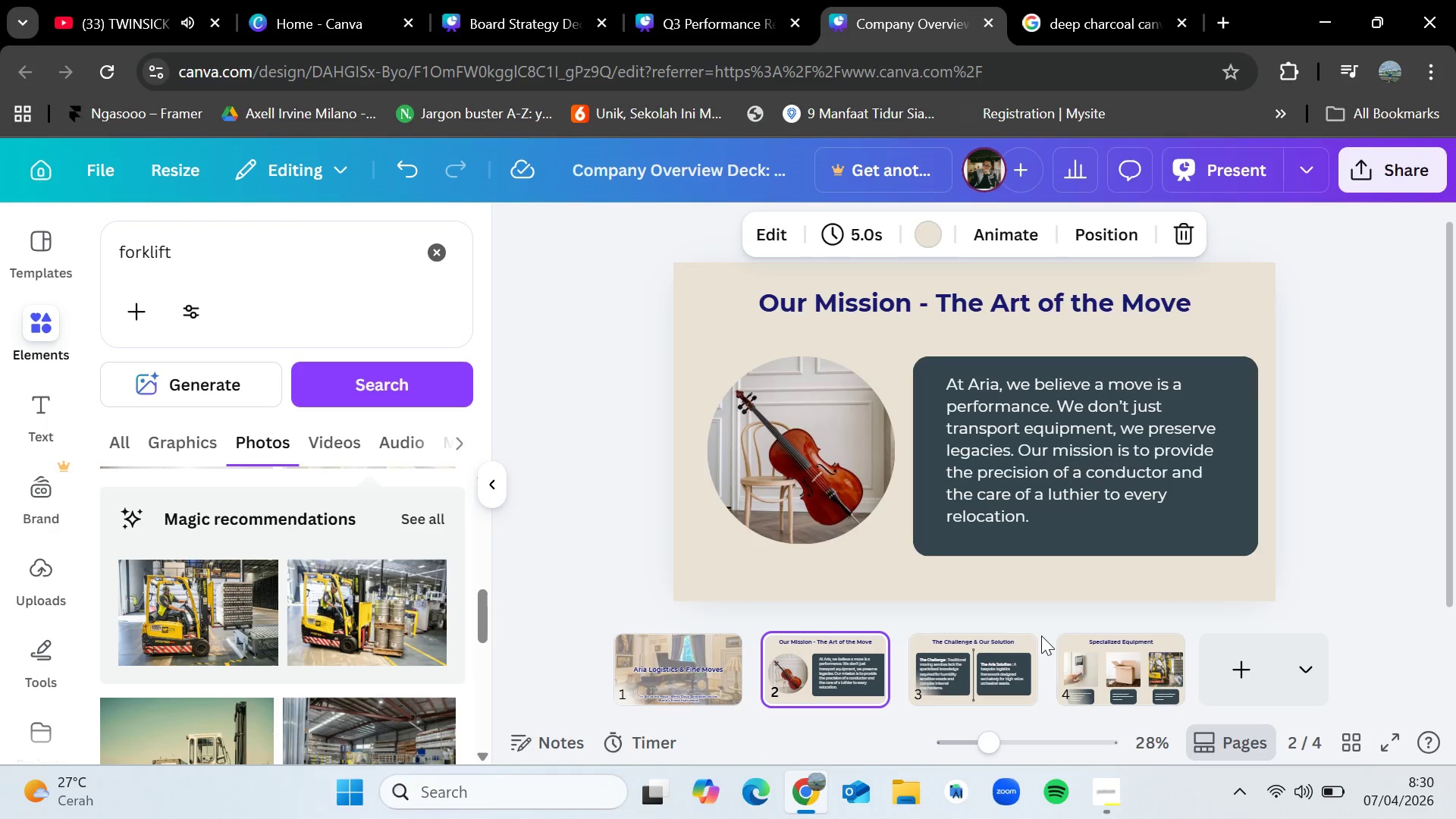 
left_click([1116, 694])
 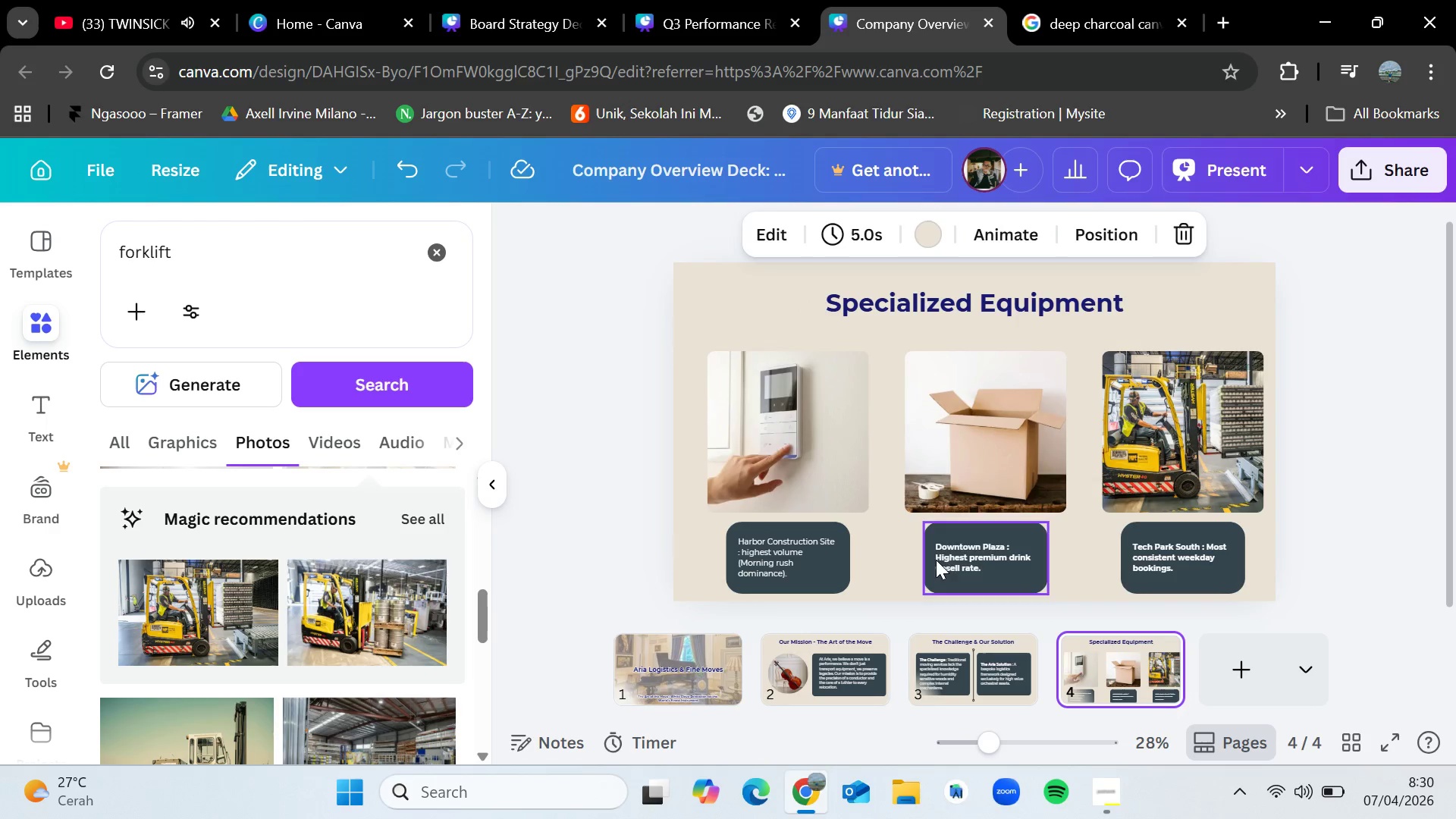 
left_click([955, 554])
 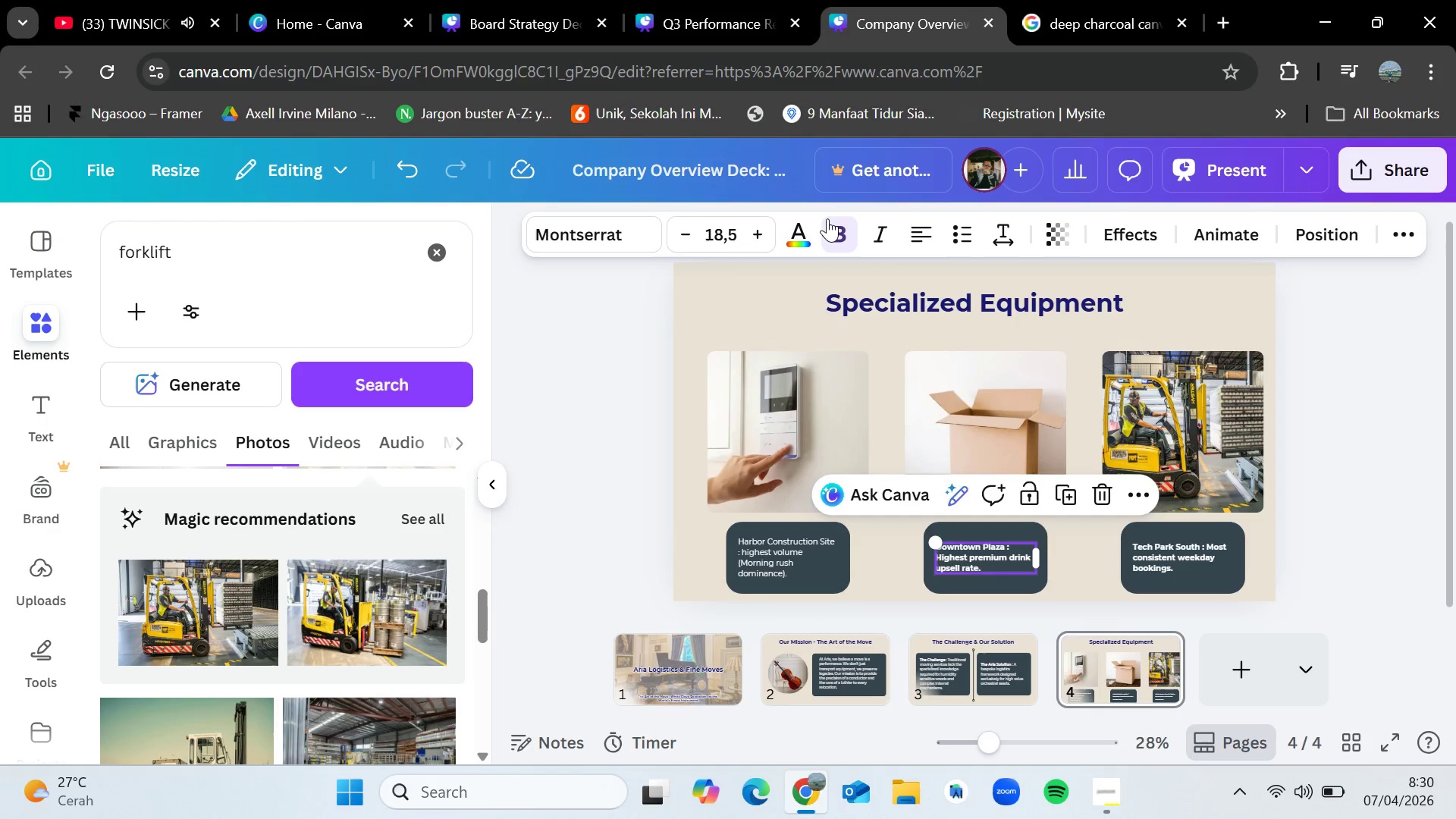 
left_click([827, 218])
 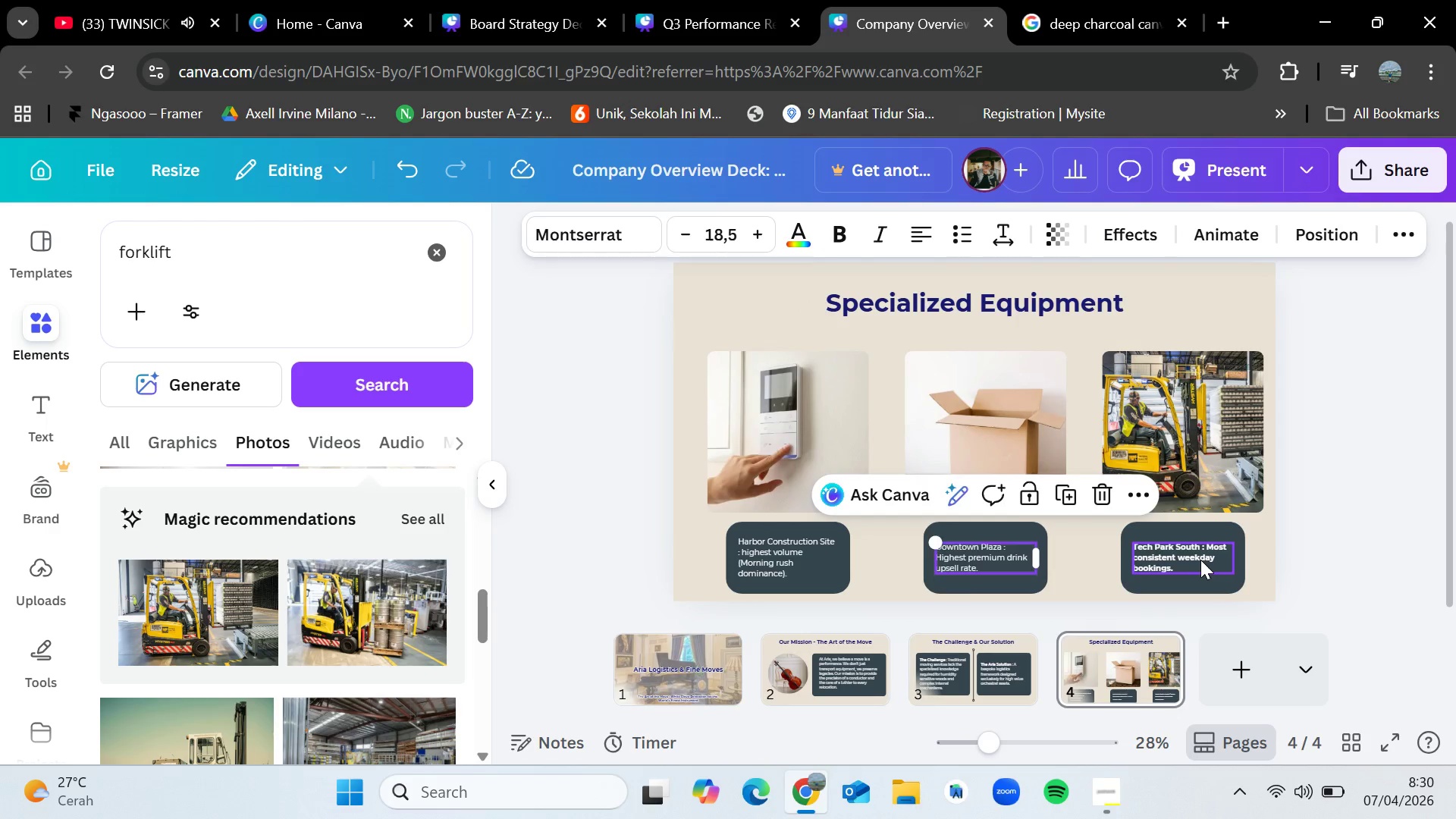 
left_click([1200, 560])
 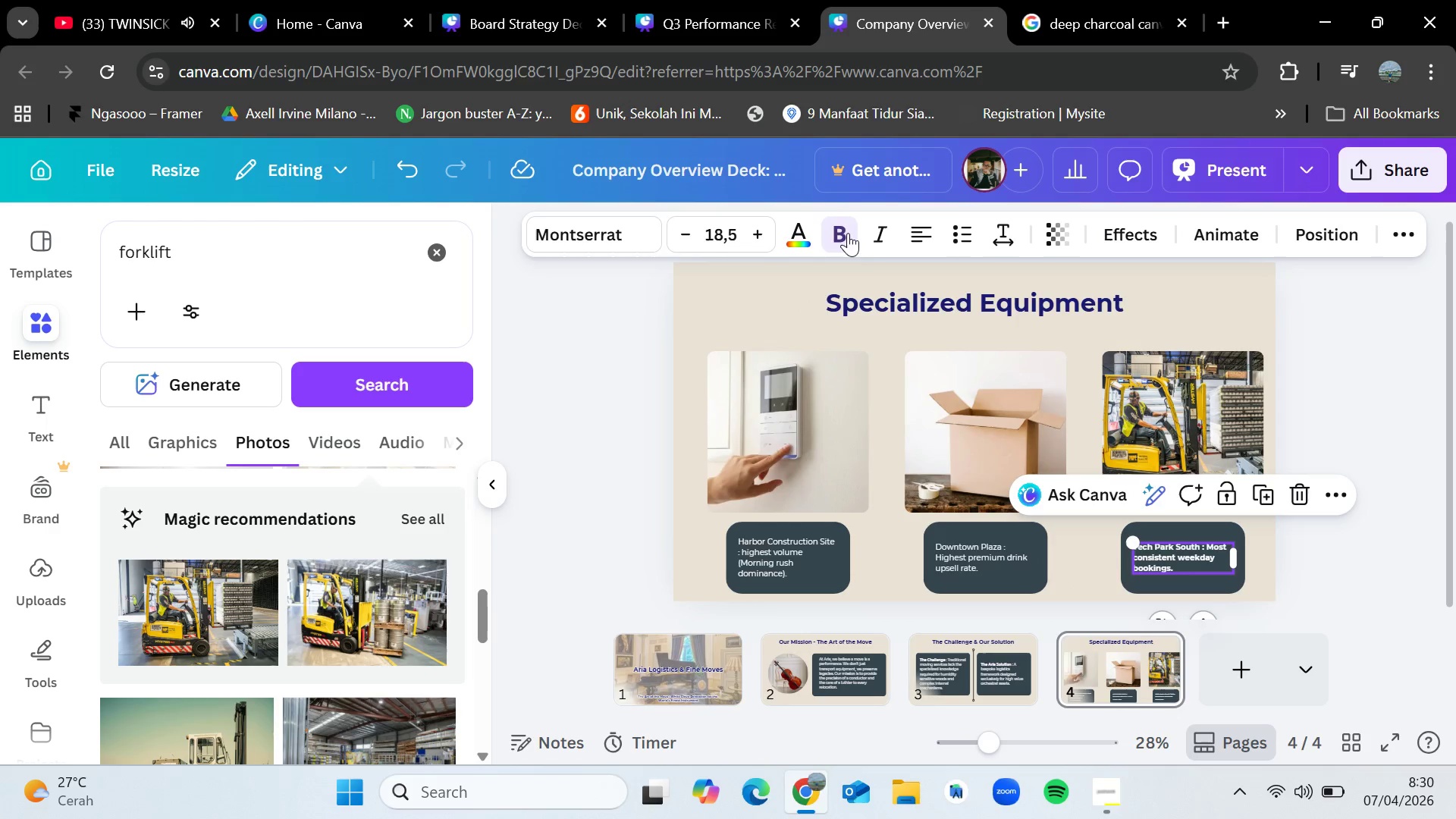 
double_click([844, 234])
 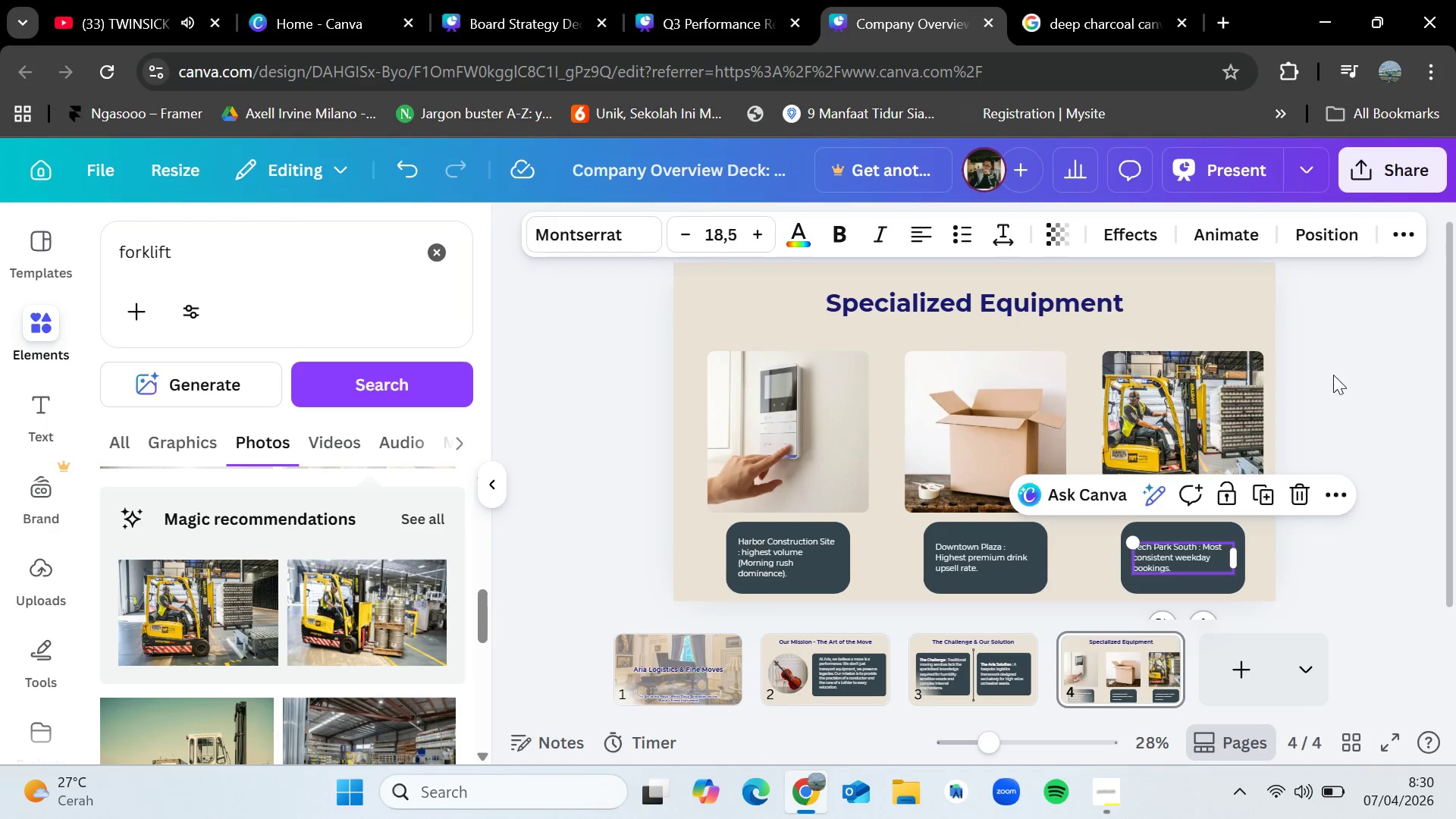 
left_click([1354, 376])
 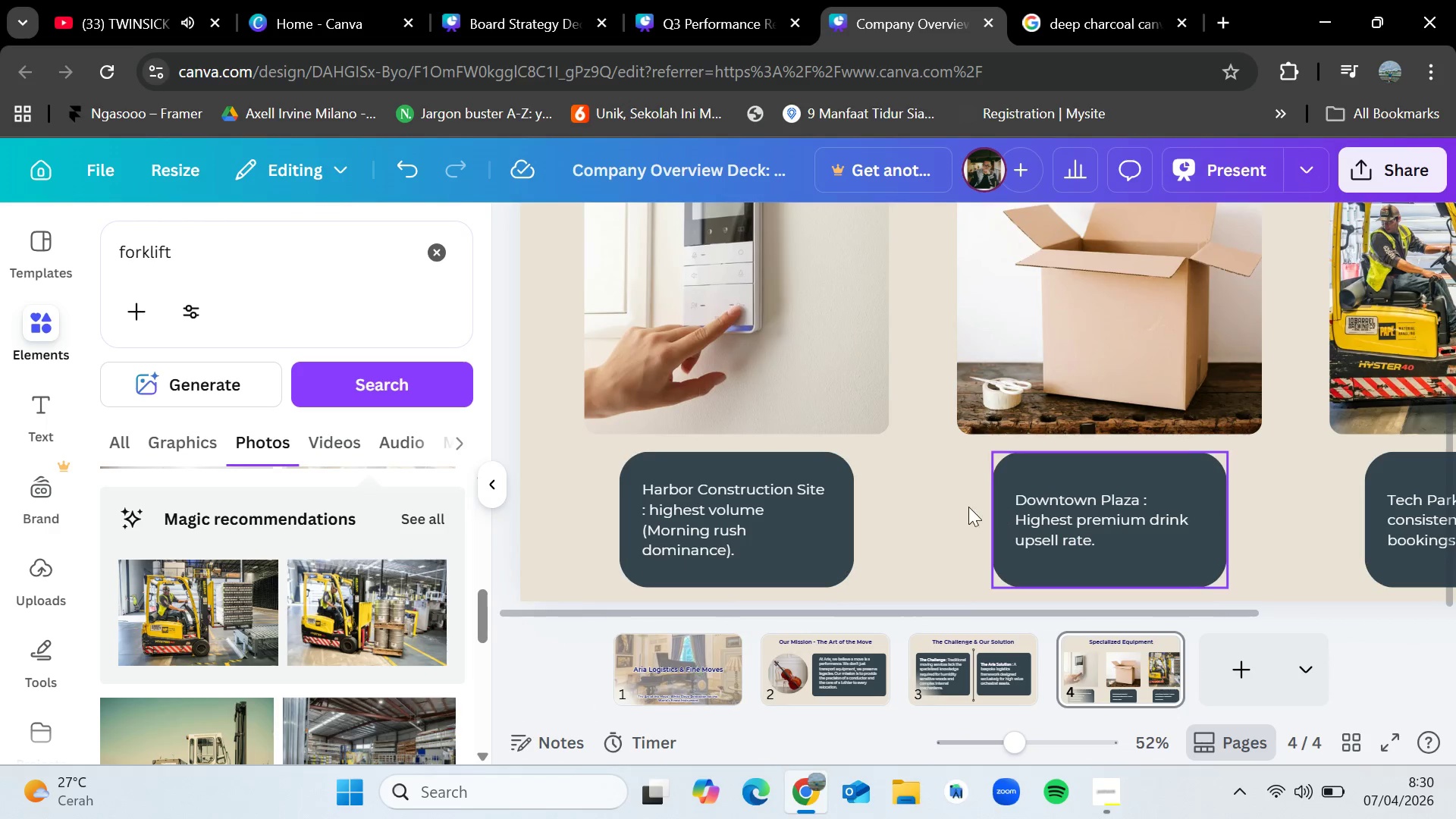 
double_click([752, 535])
 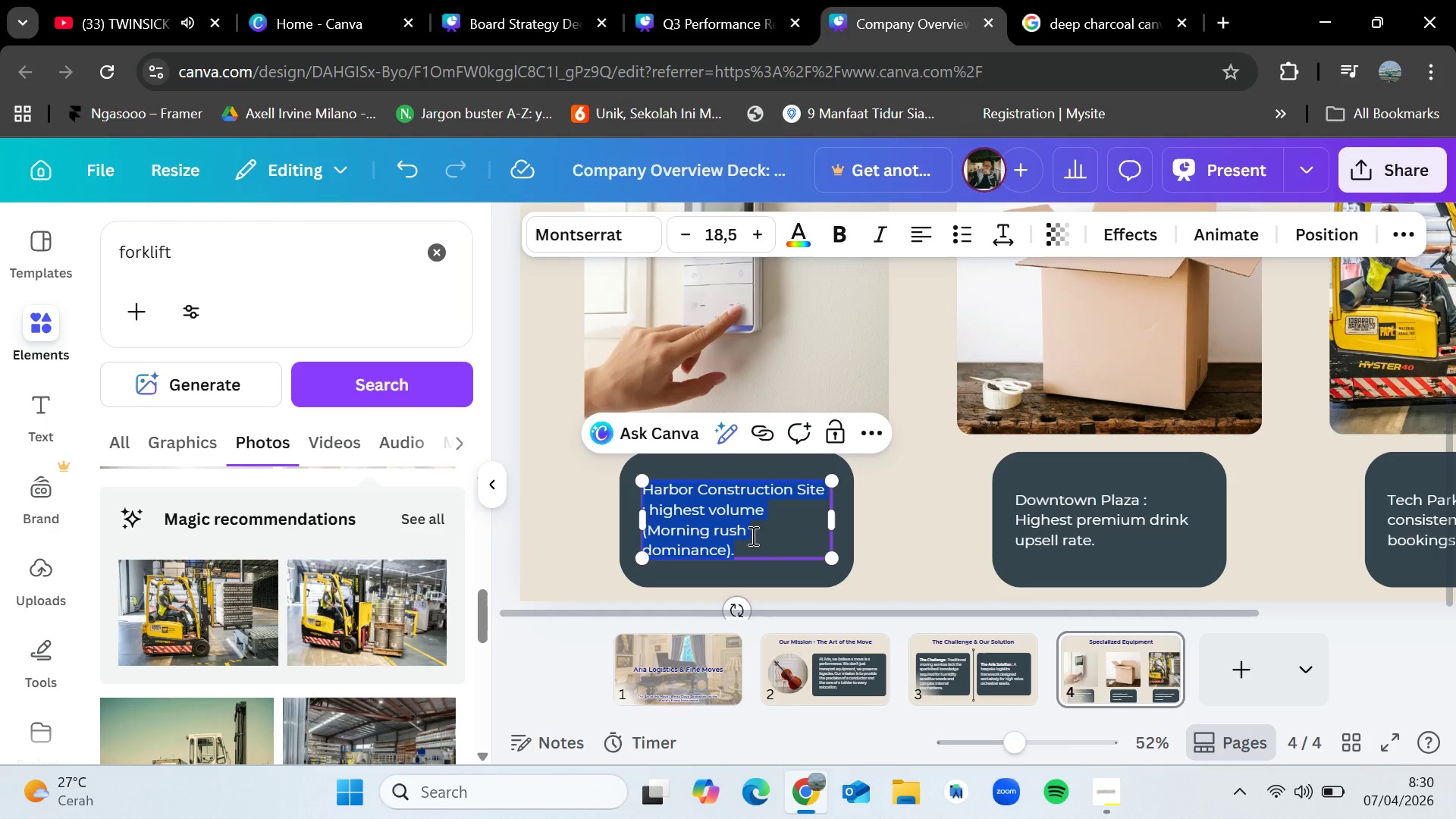 
wait(11.78)
 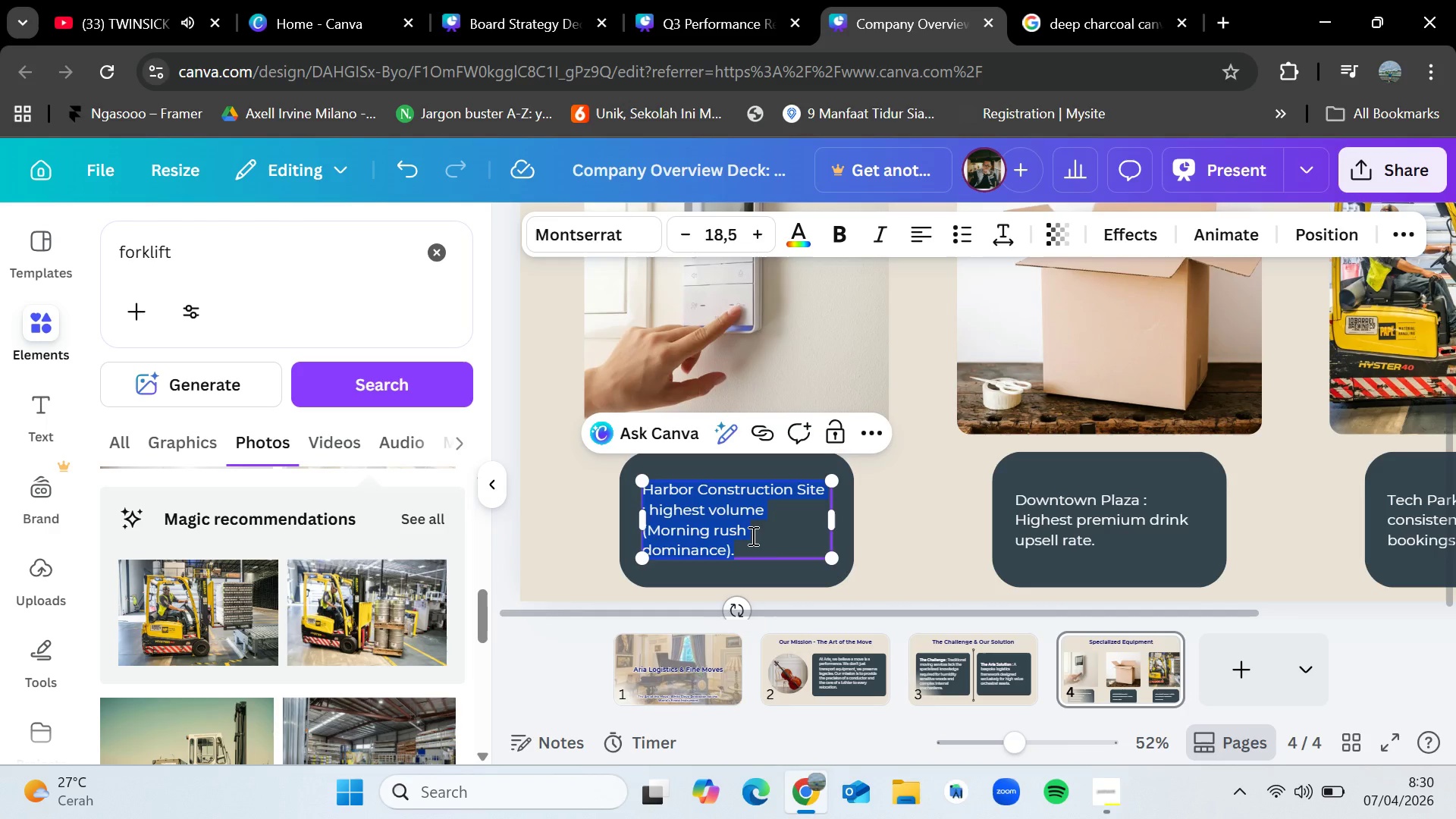 
key(Backspace)
type(Climate contro)
key(Backspace)
key(Backspace)
key(Backspace)
key(Backspace)
key(Backspace)
key(Backspace)
type(Controlled Fleet : Maintaining)
 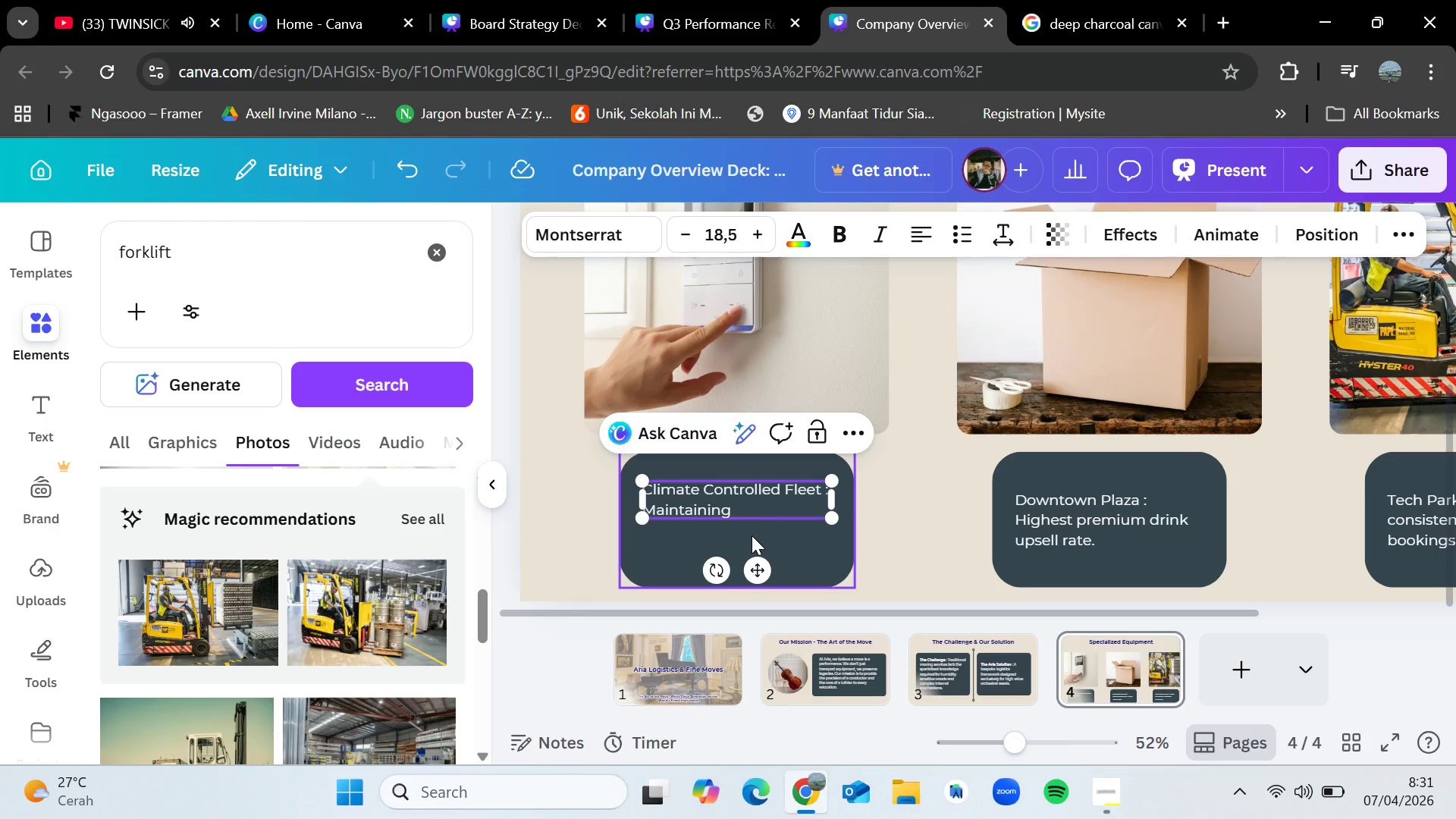 
type( 20)
 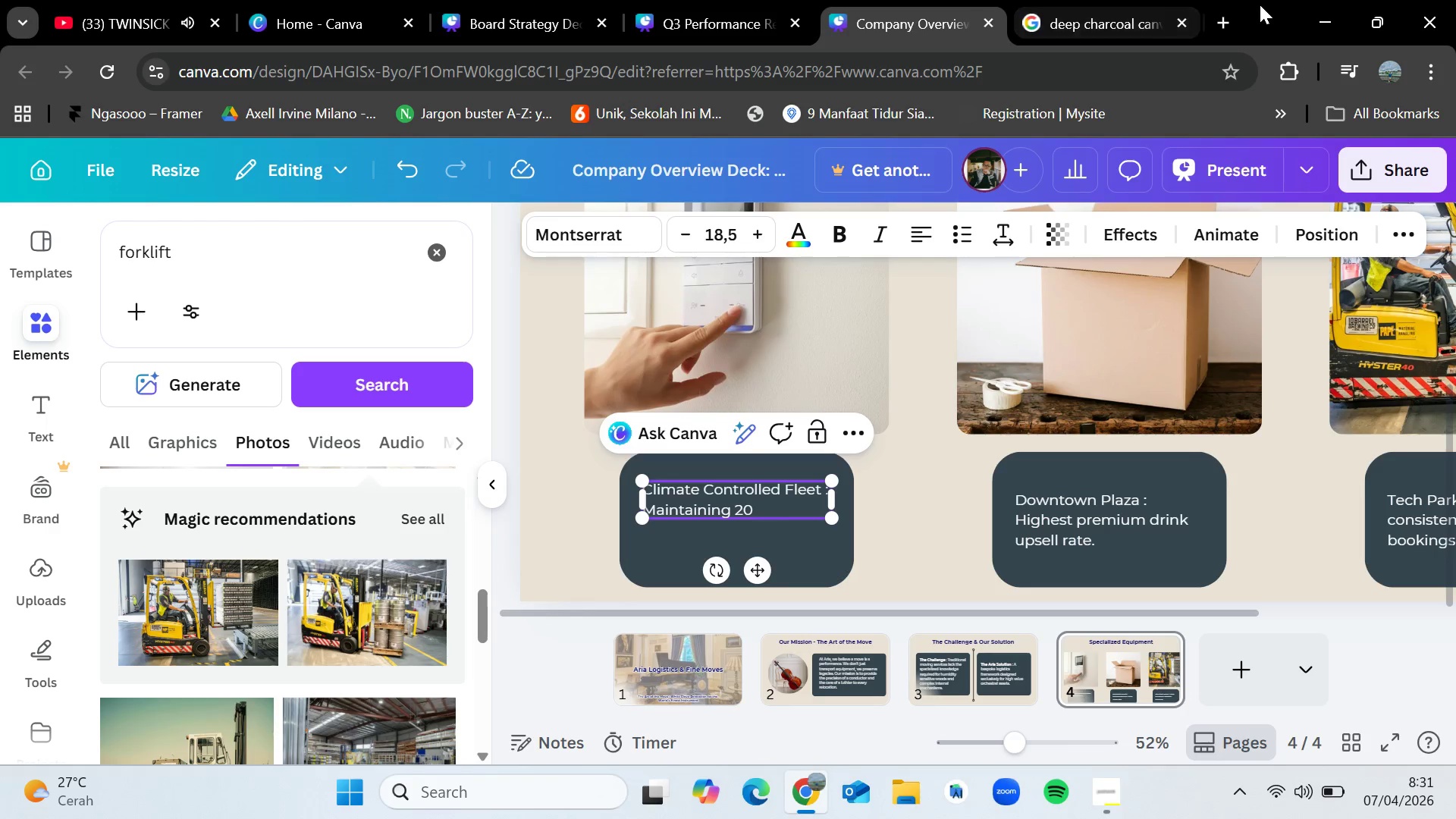 
left_click([1229, 17])
 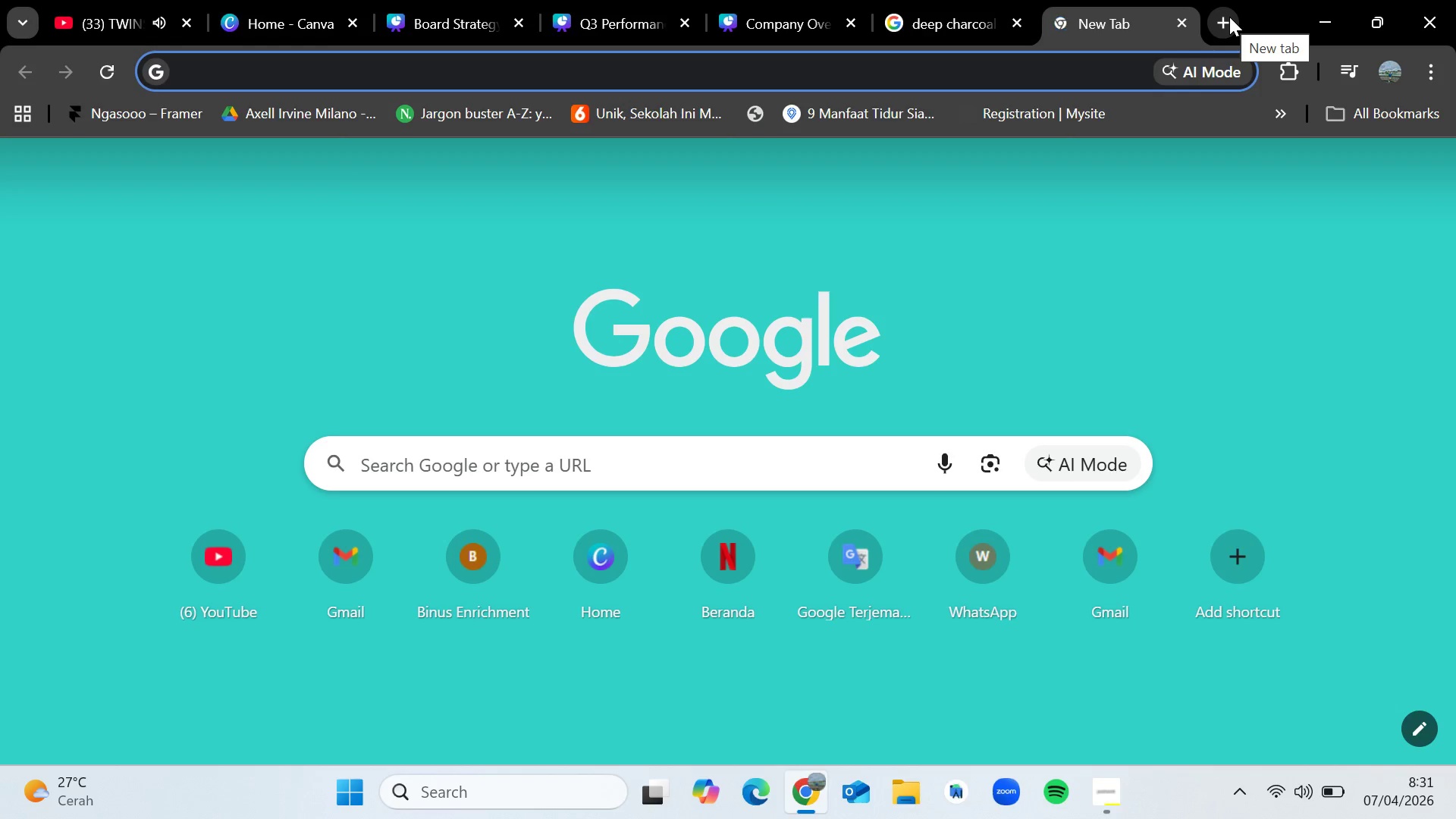 
type(degree logo)
 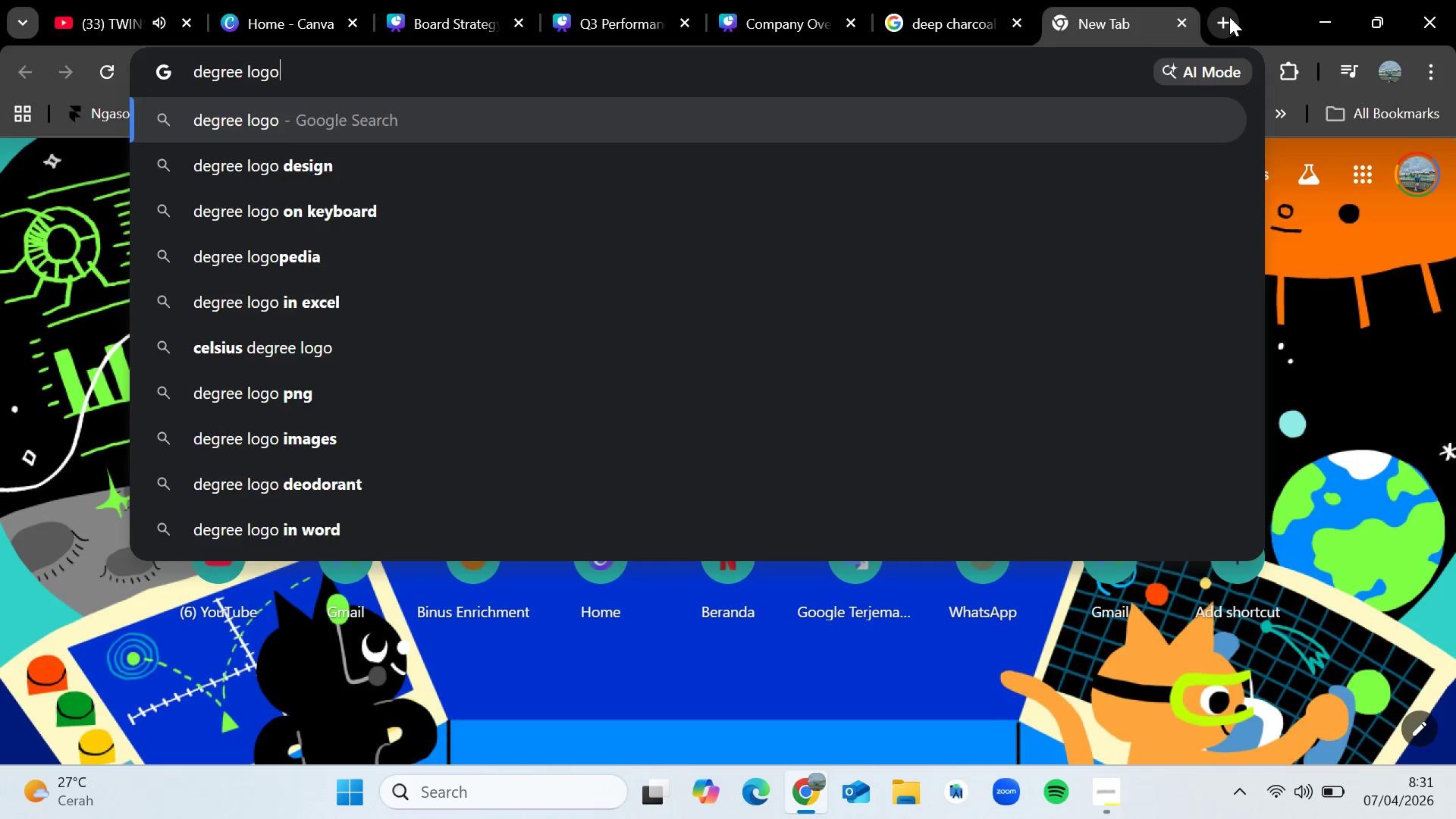 
key(Enter)
 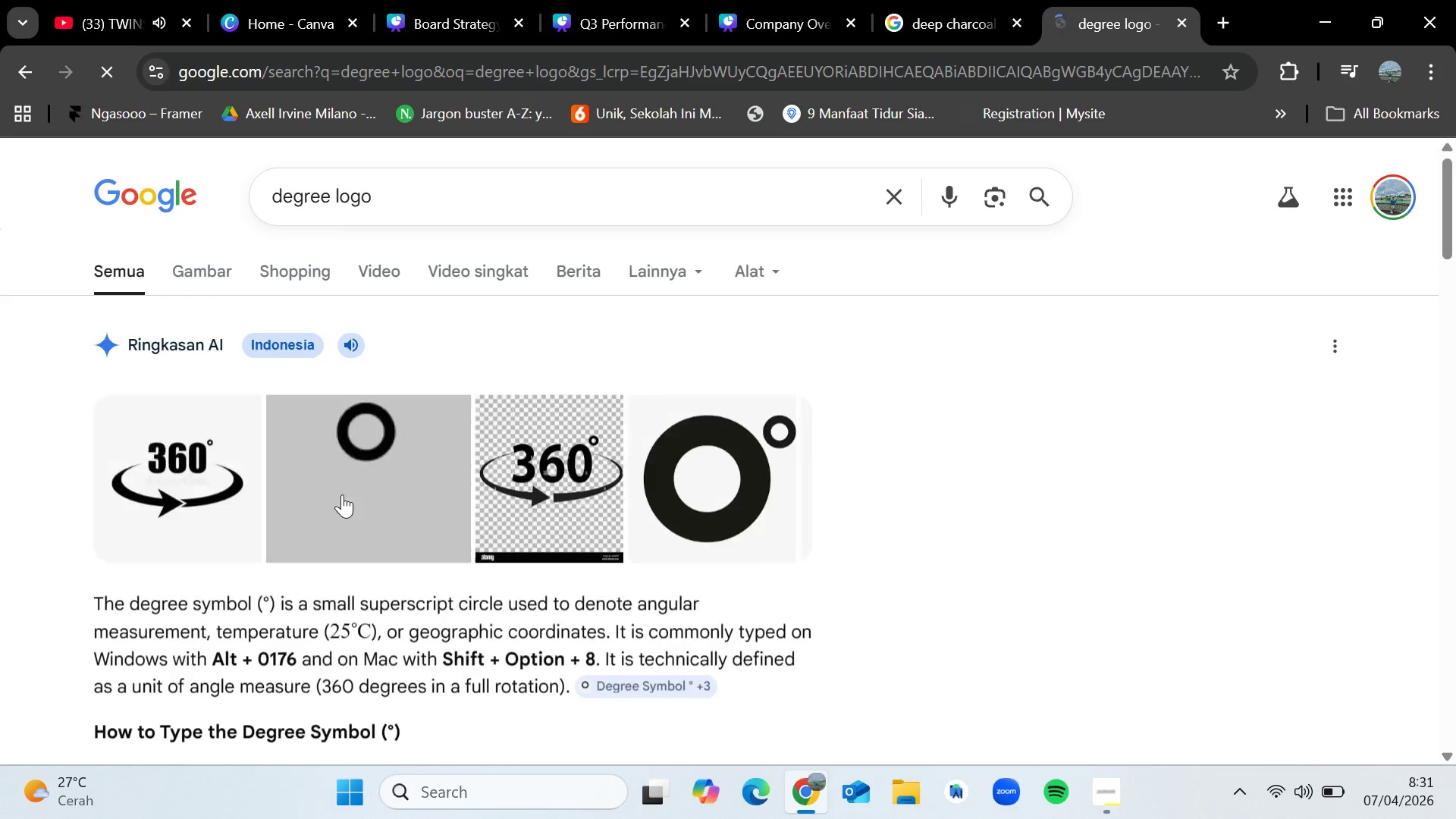 
scroll: coordinate [372, 605], scroll_direction: down, amount: 1.0
 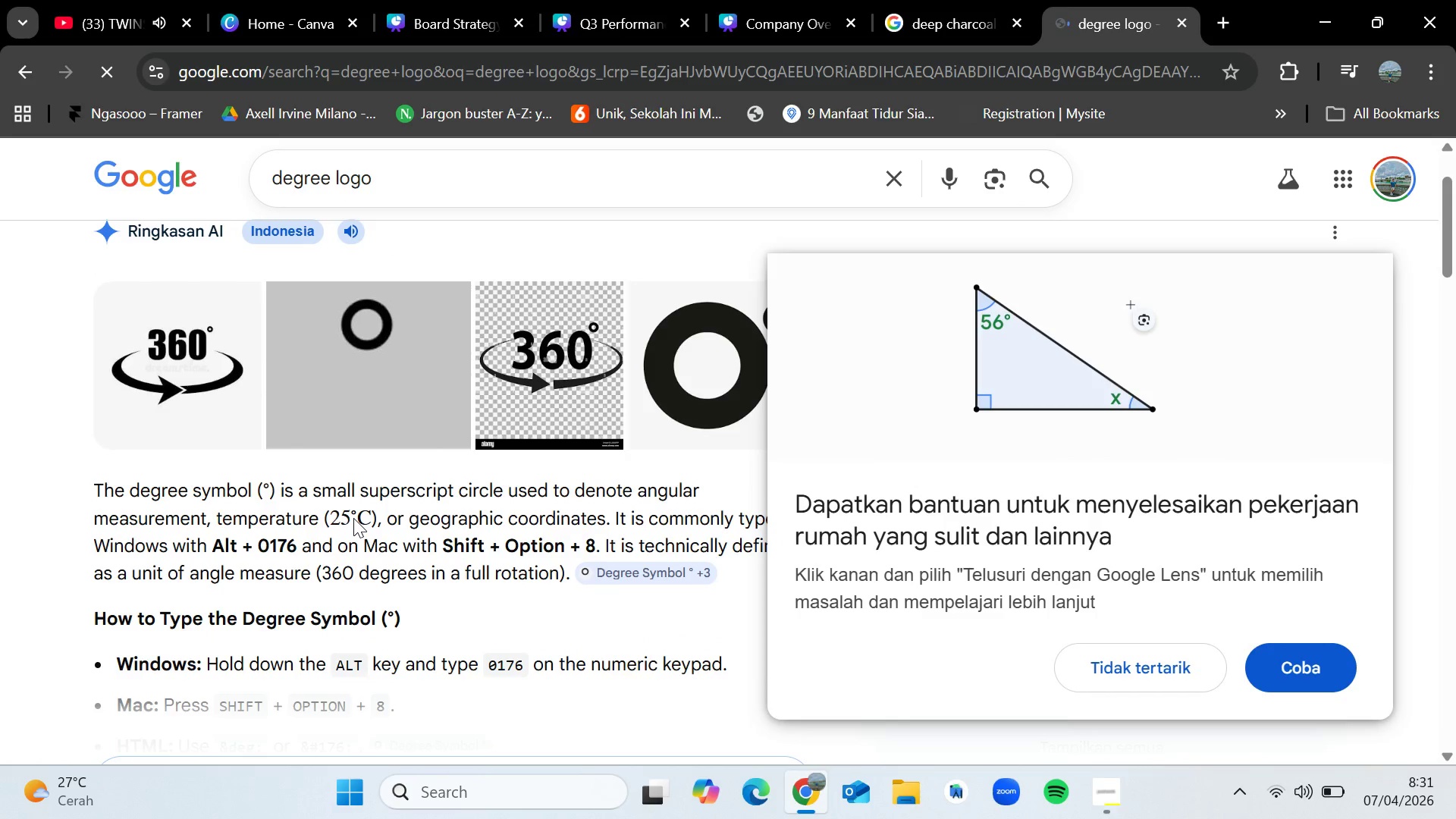 
left_click([353, 518])
 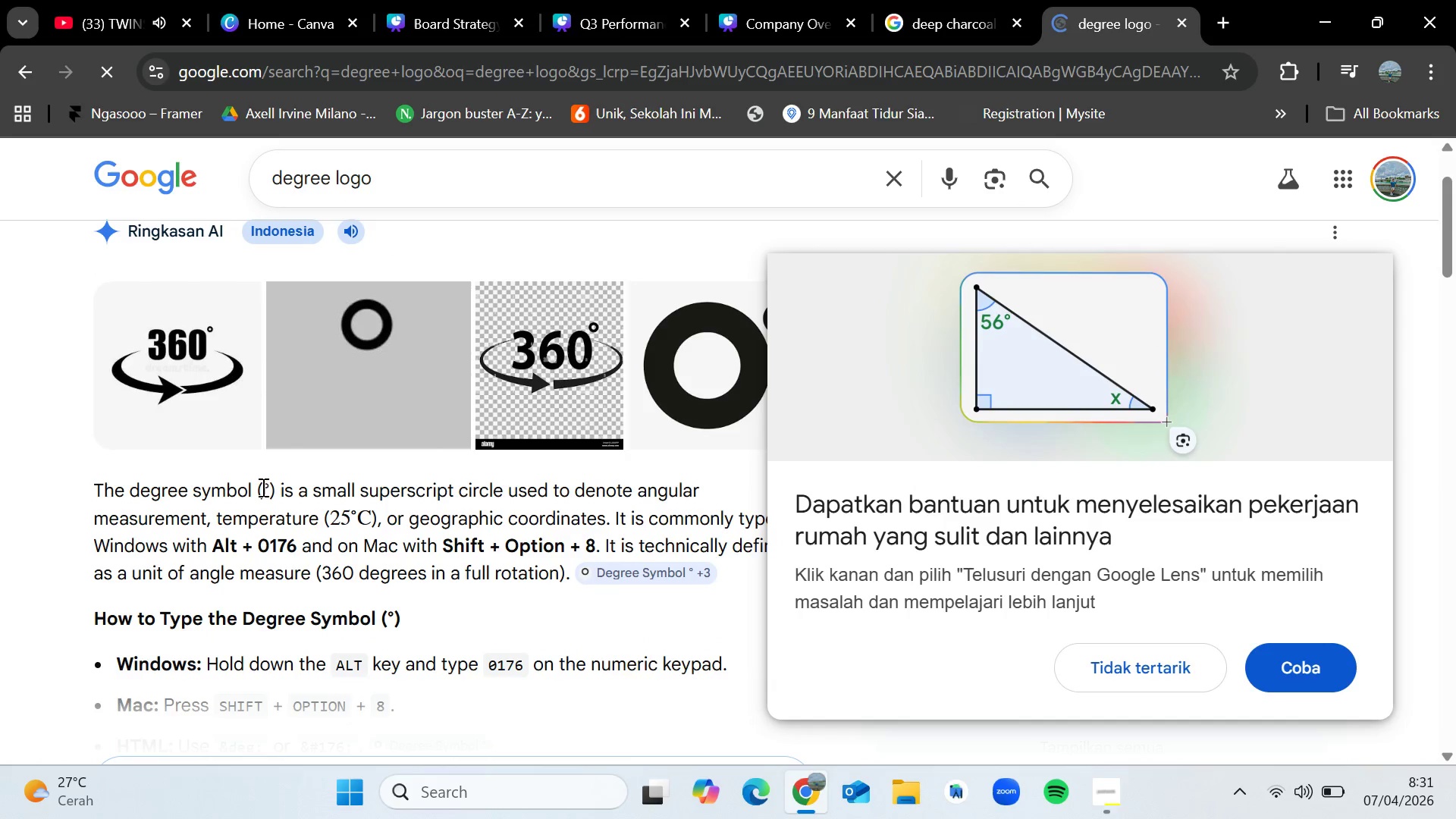 
left_click_drag(start_coordinate=[262, 487], to_coordinate=[267, 487])
 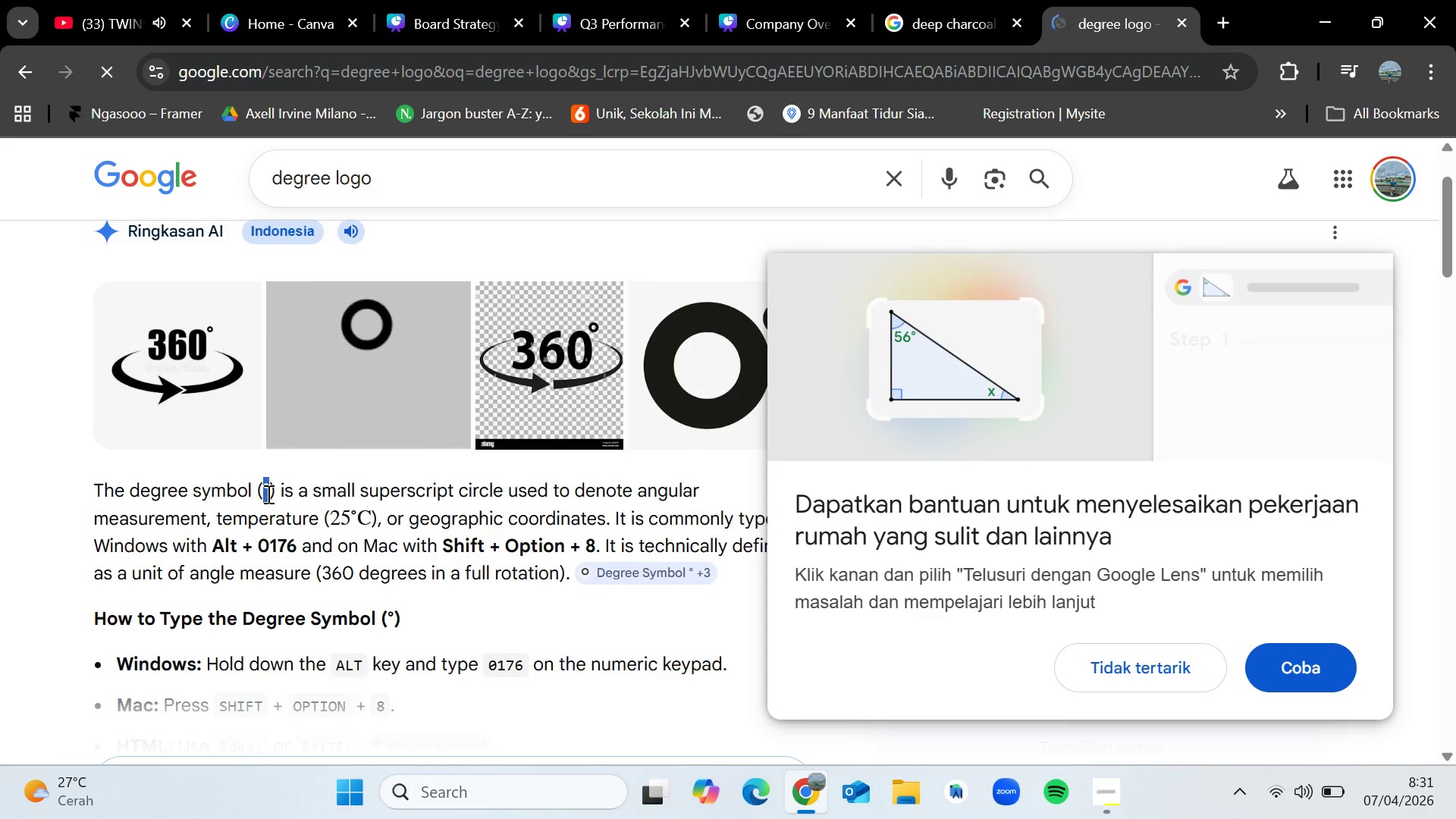 
key(Control+C)
 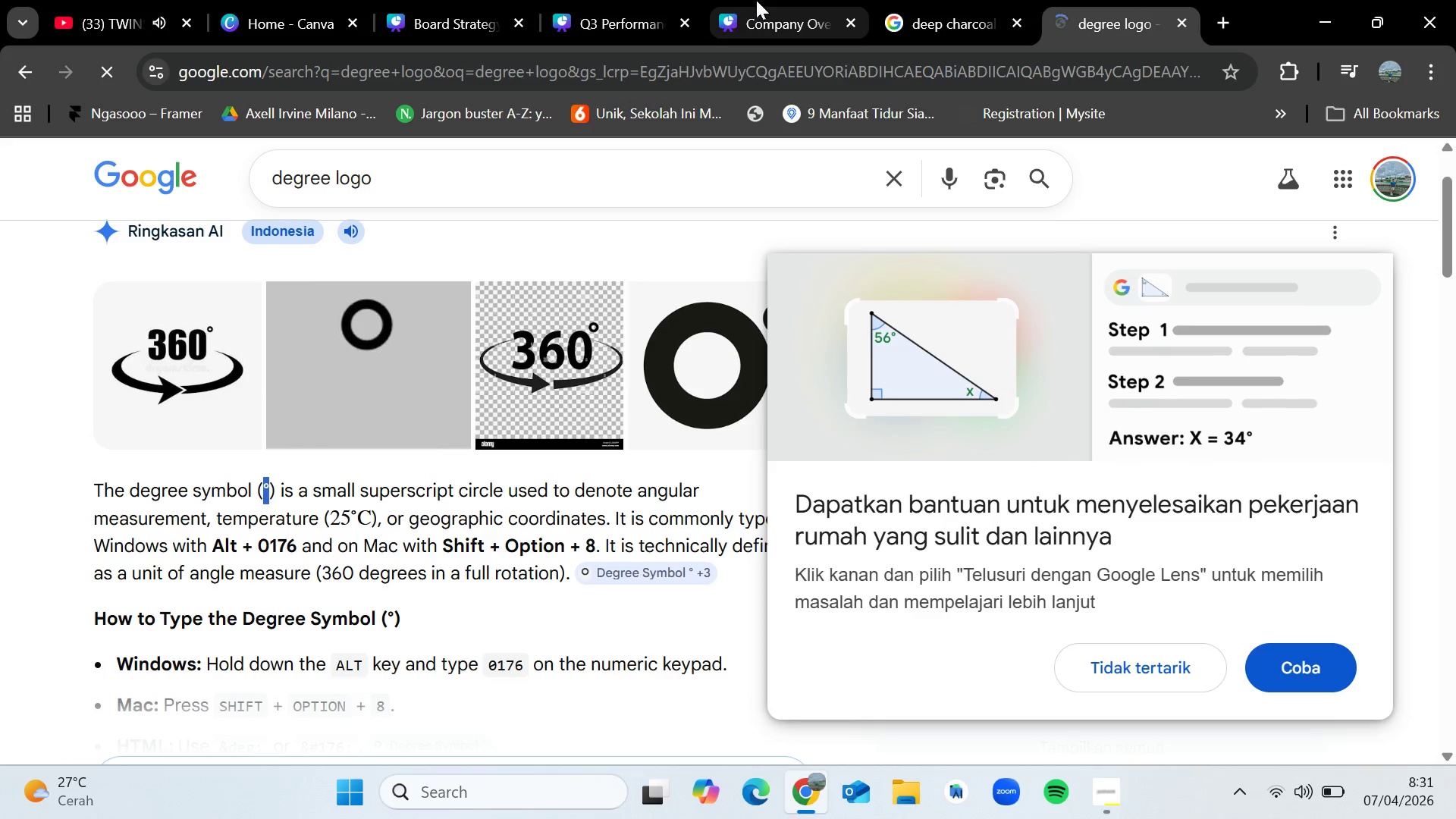 
left_click([783, 0])
 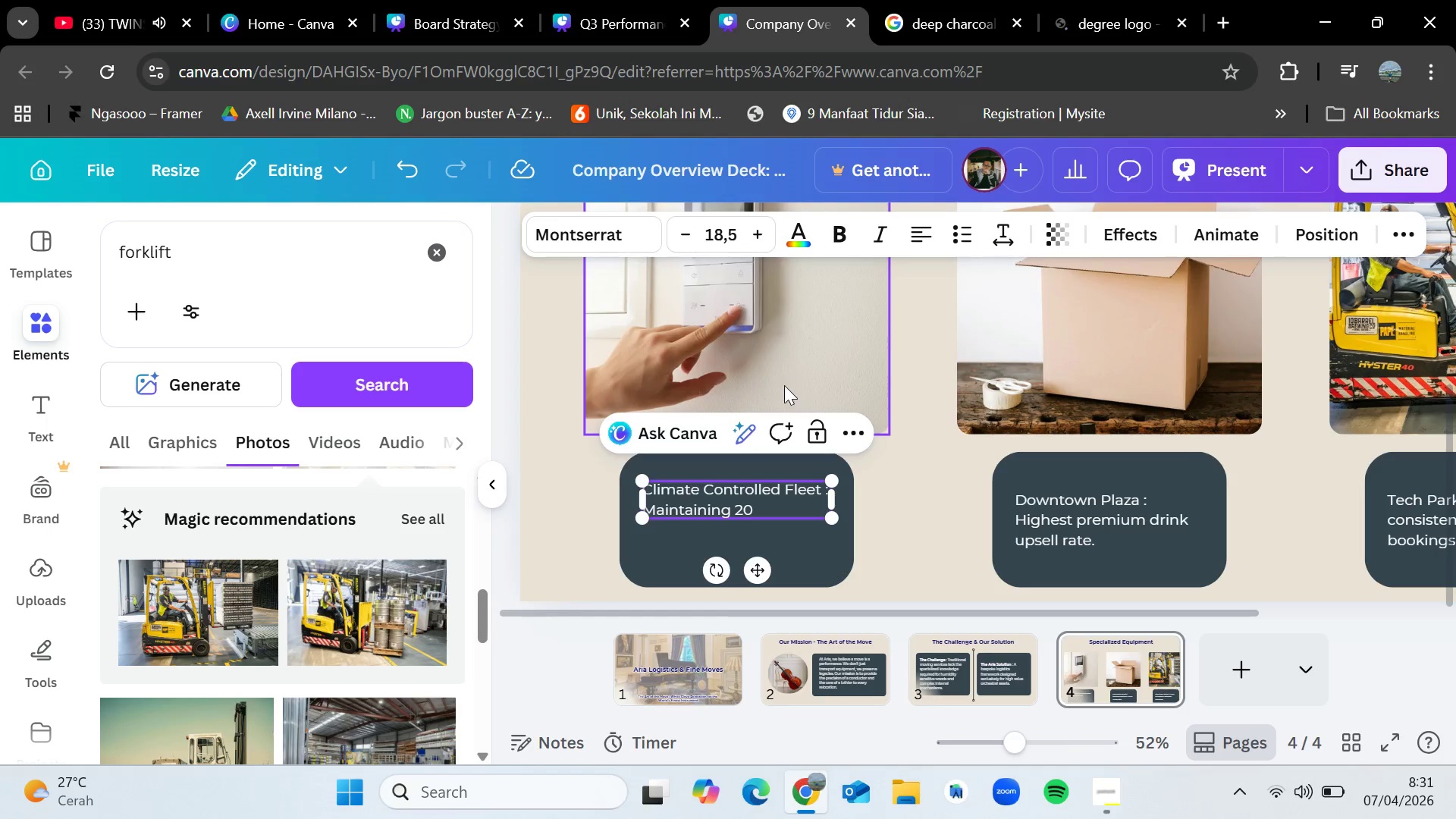 
key(Control+V)
 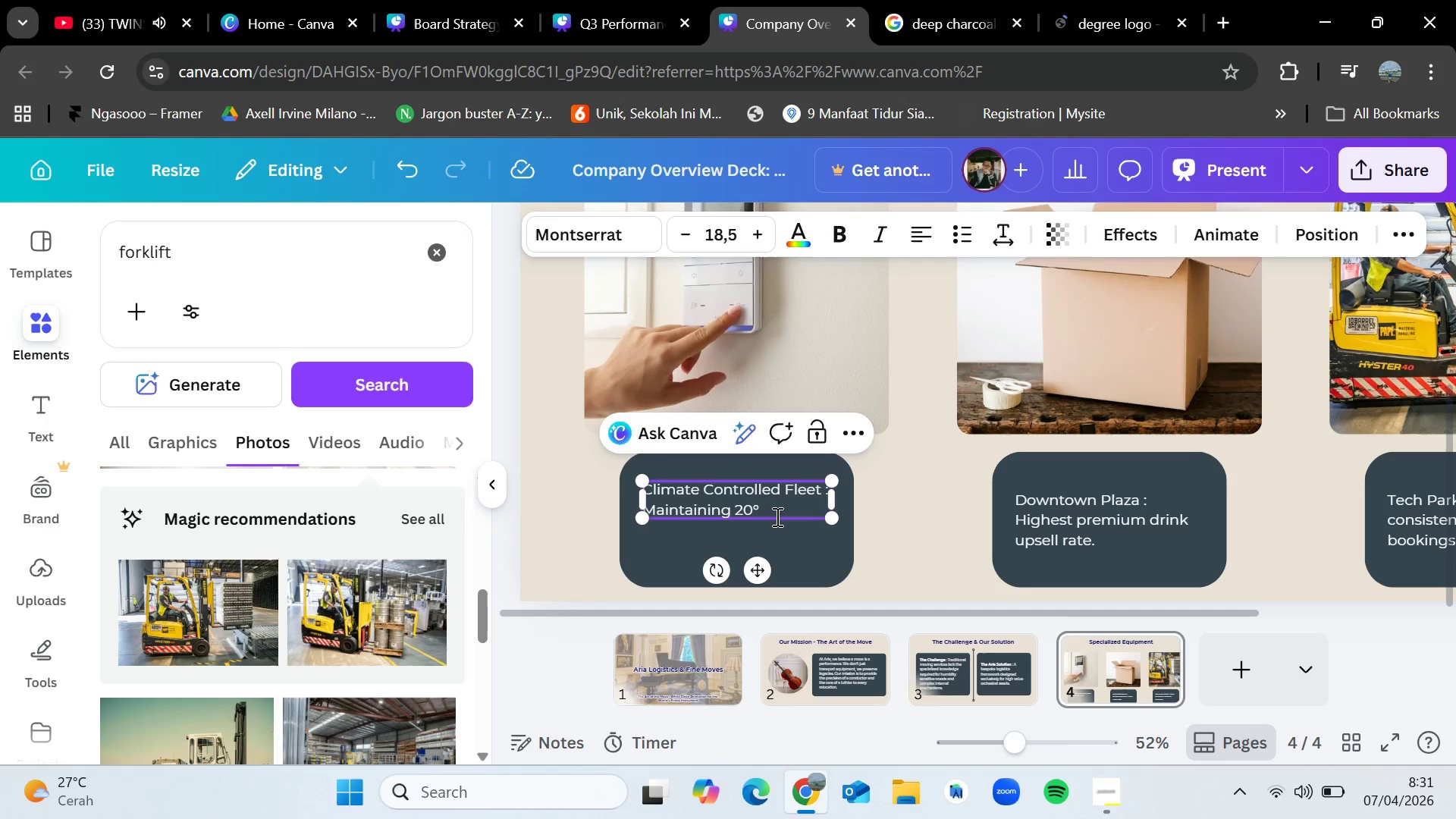 
type(C and 45-50)
 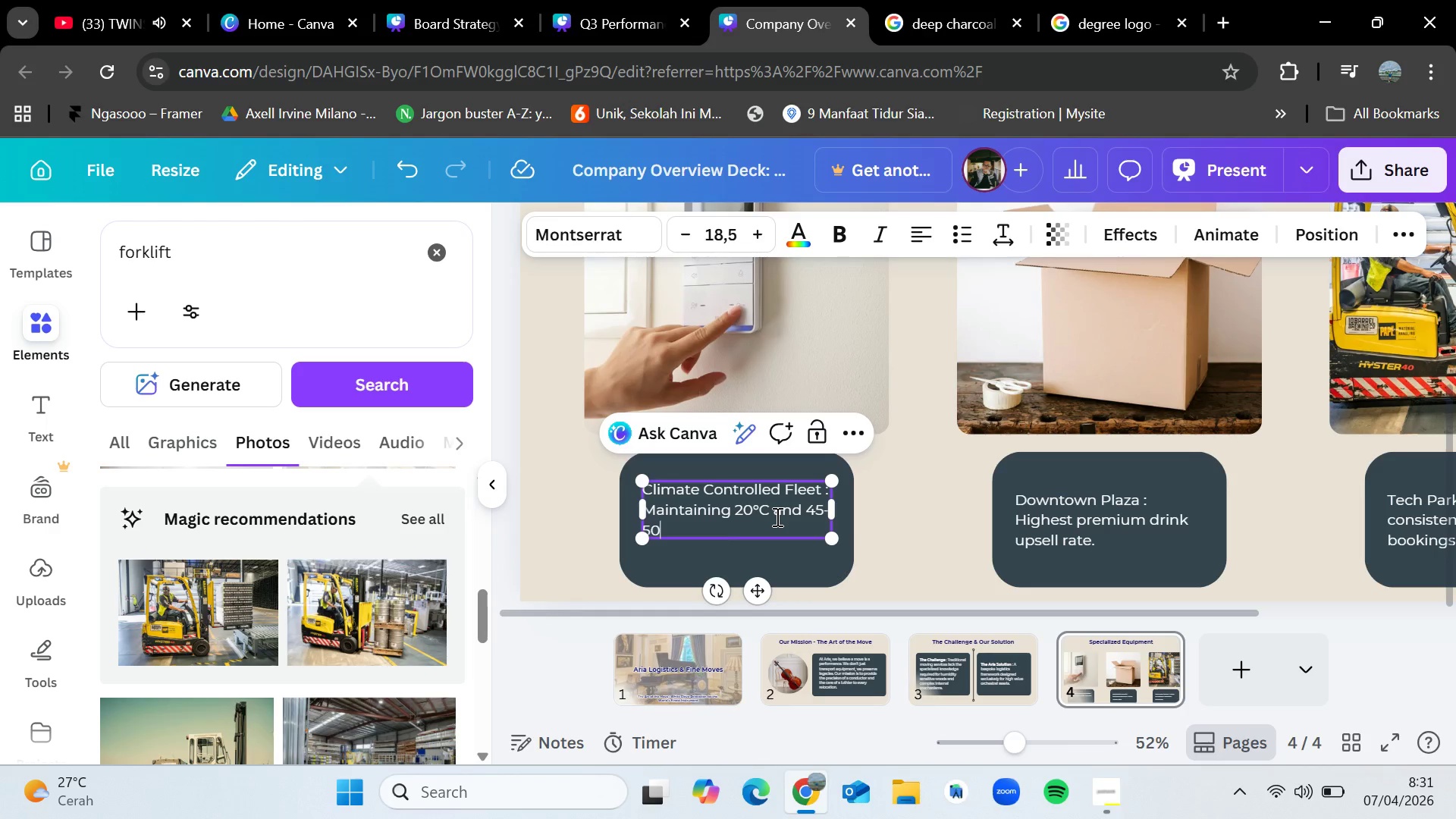 
type(% humidity)
 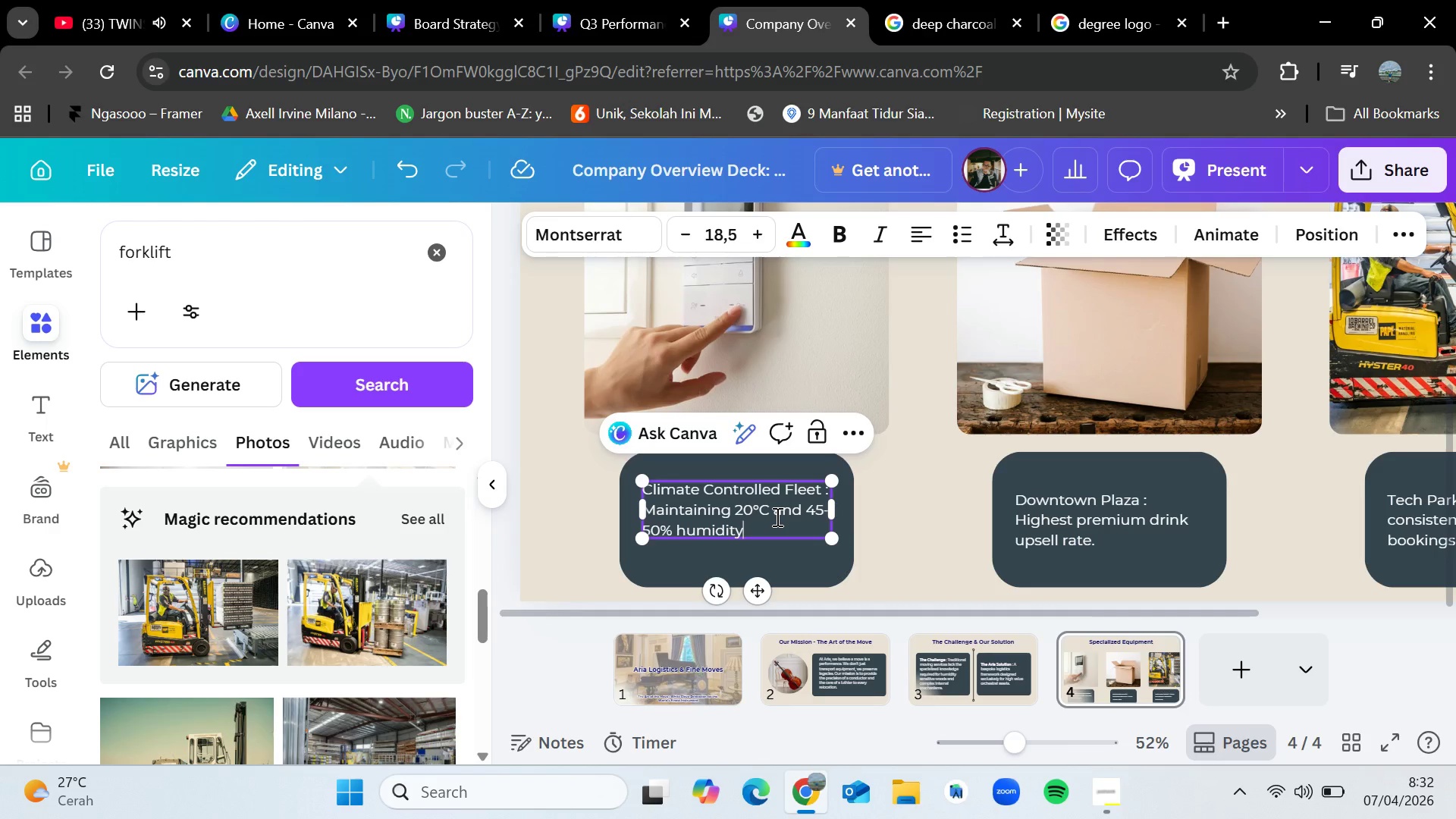 
wait(7.52)
 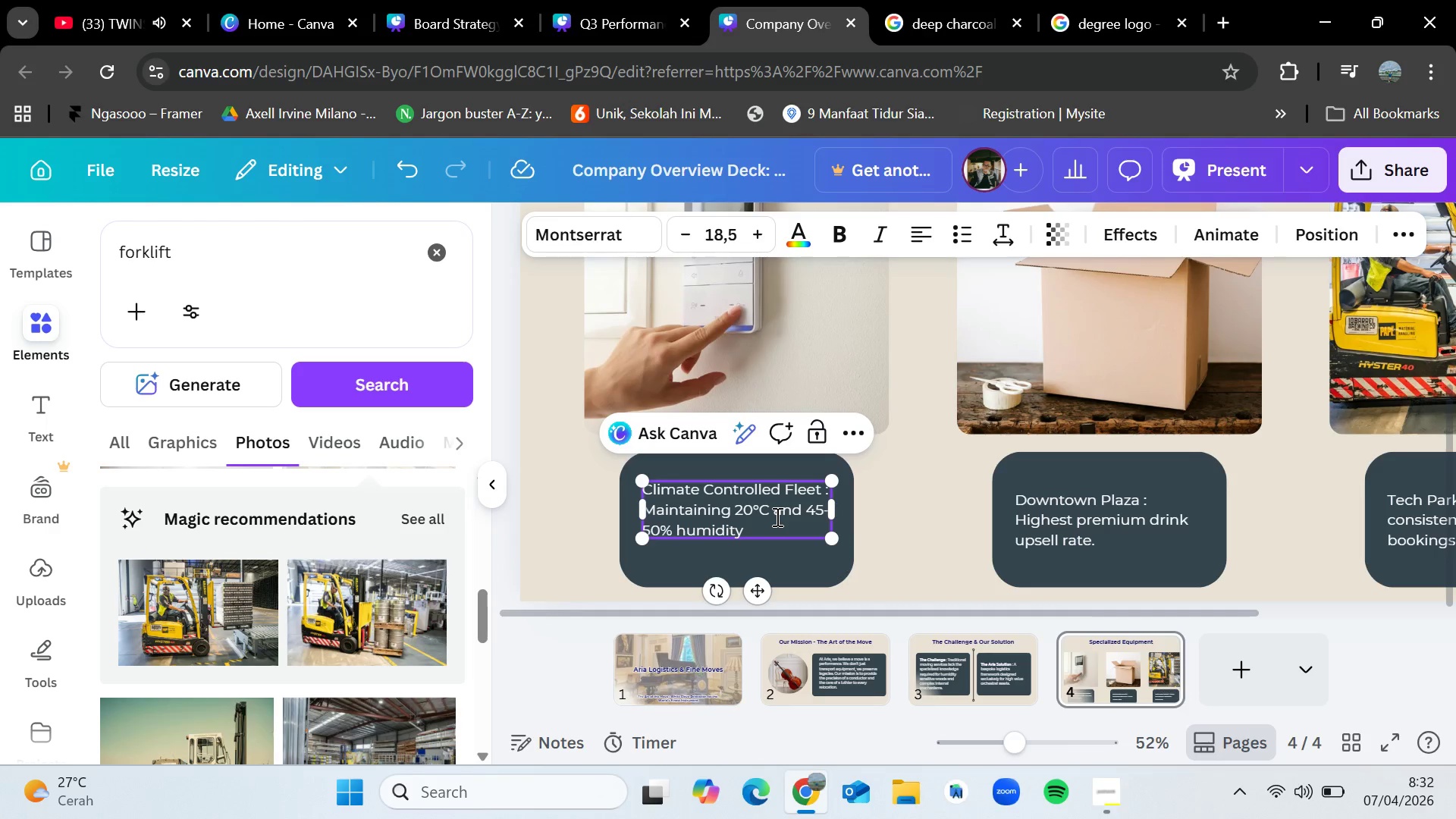 
key(Period)
 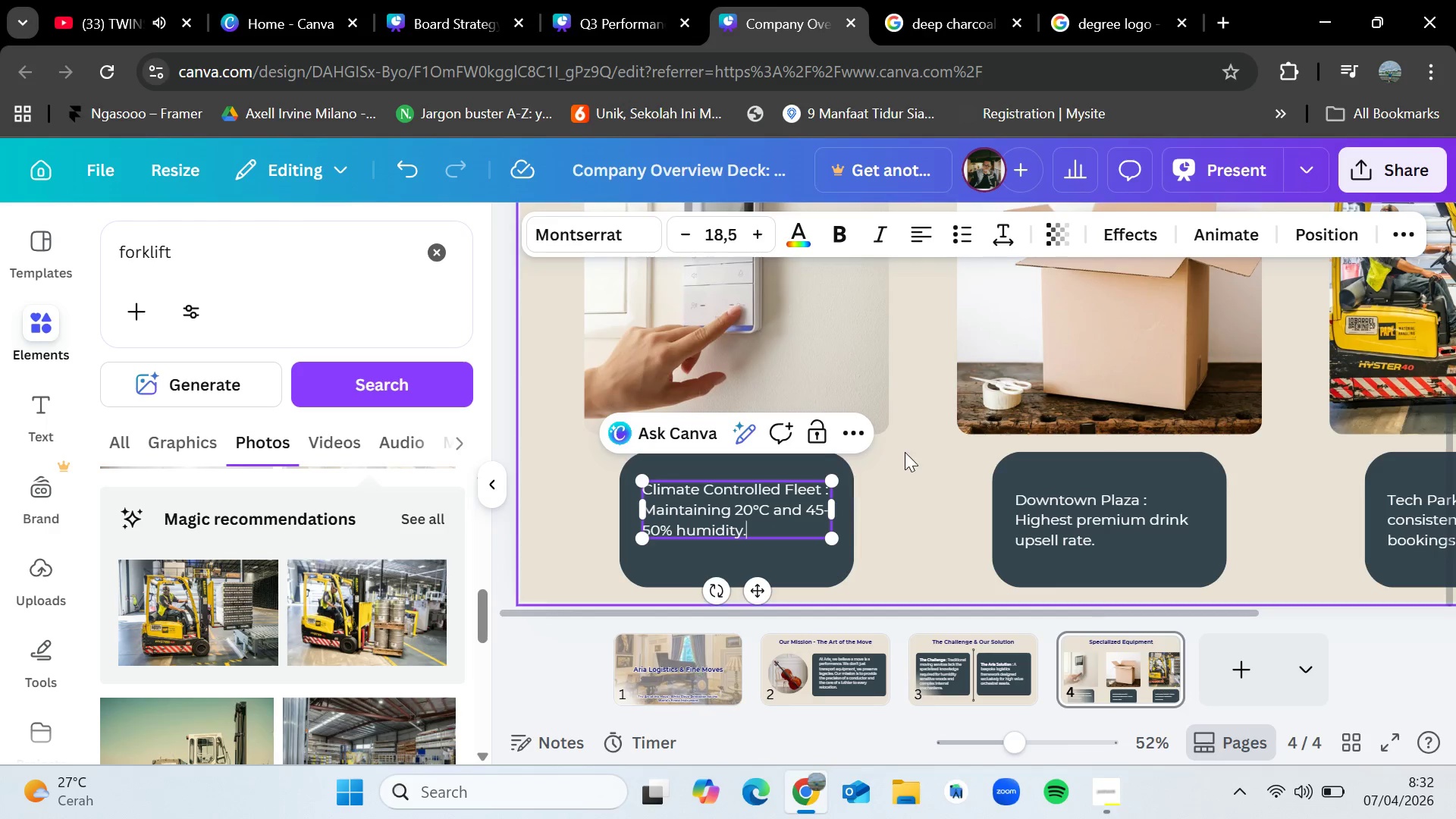 
left_click([910, 469])
 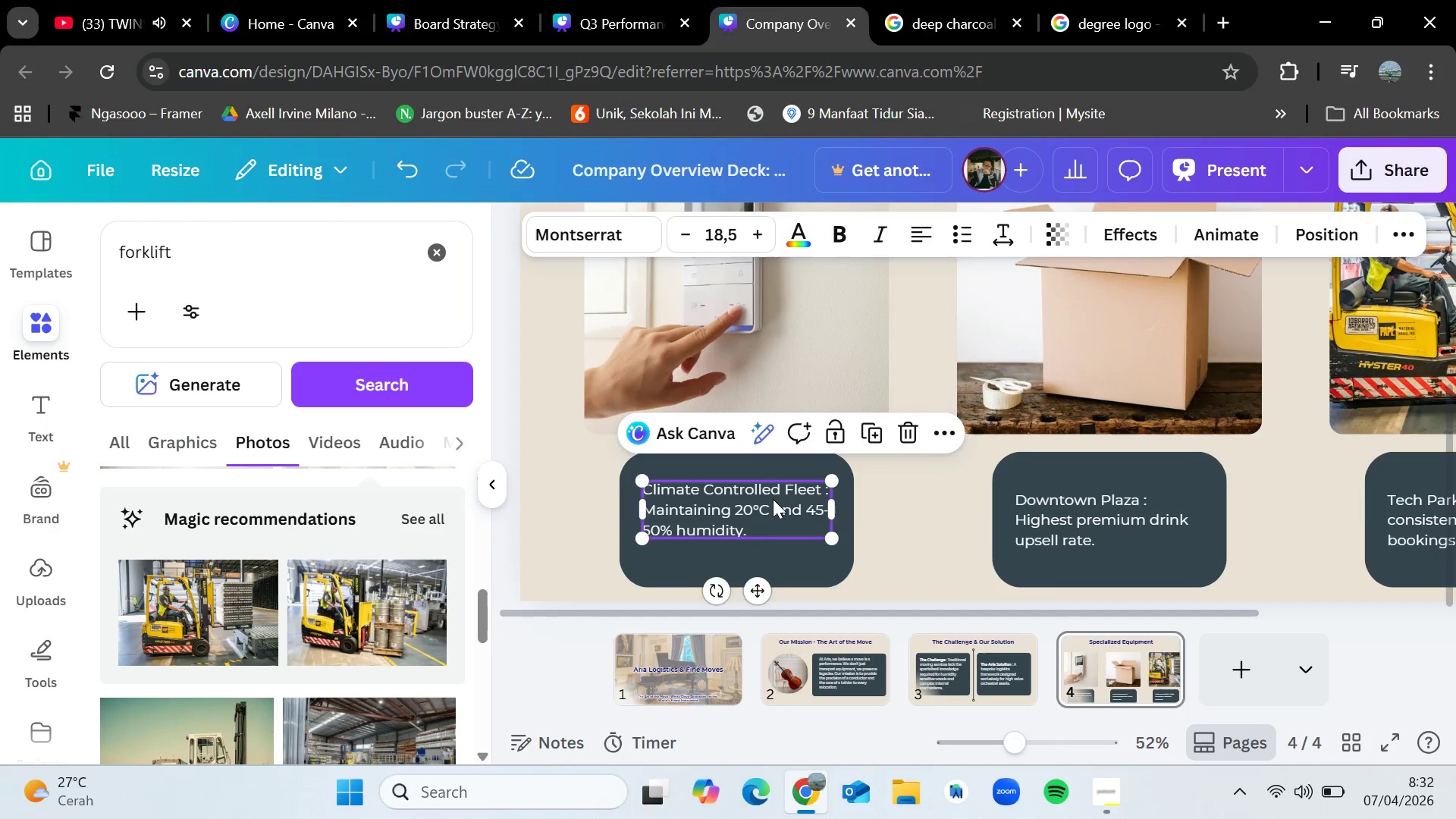 
left_click_drag(start_coordinate=[774, 497], to_coordinate=[768, 506])
 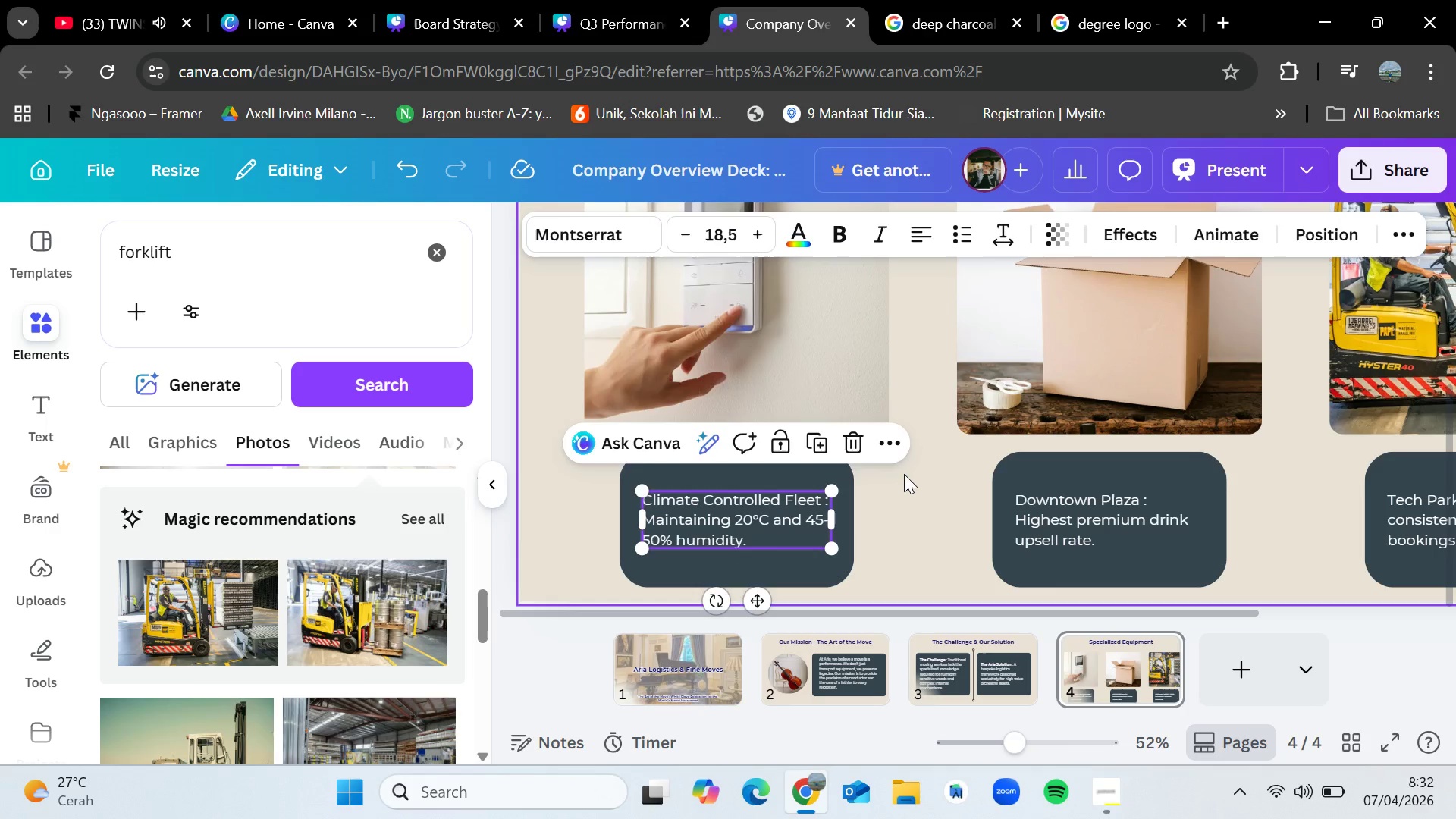 
left_click([905, 474])
 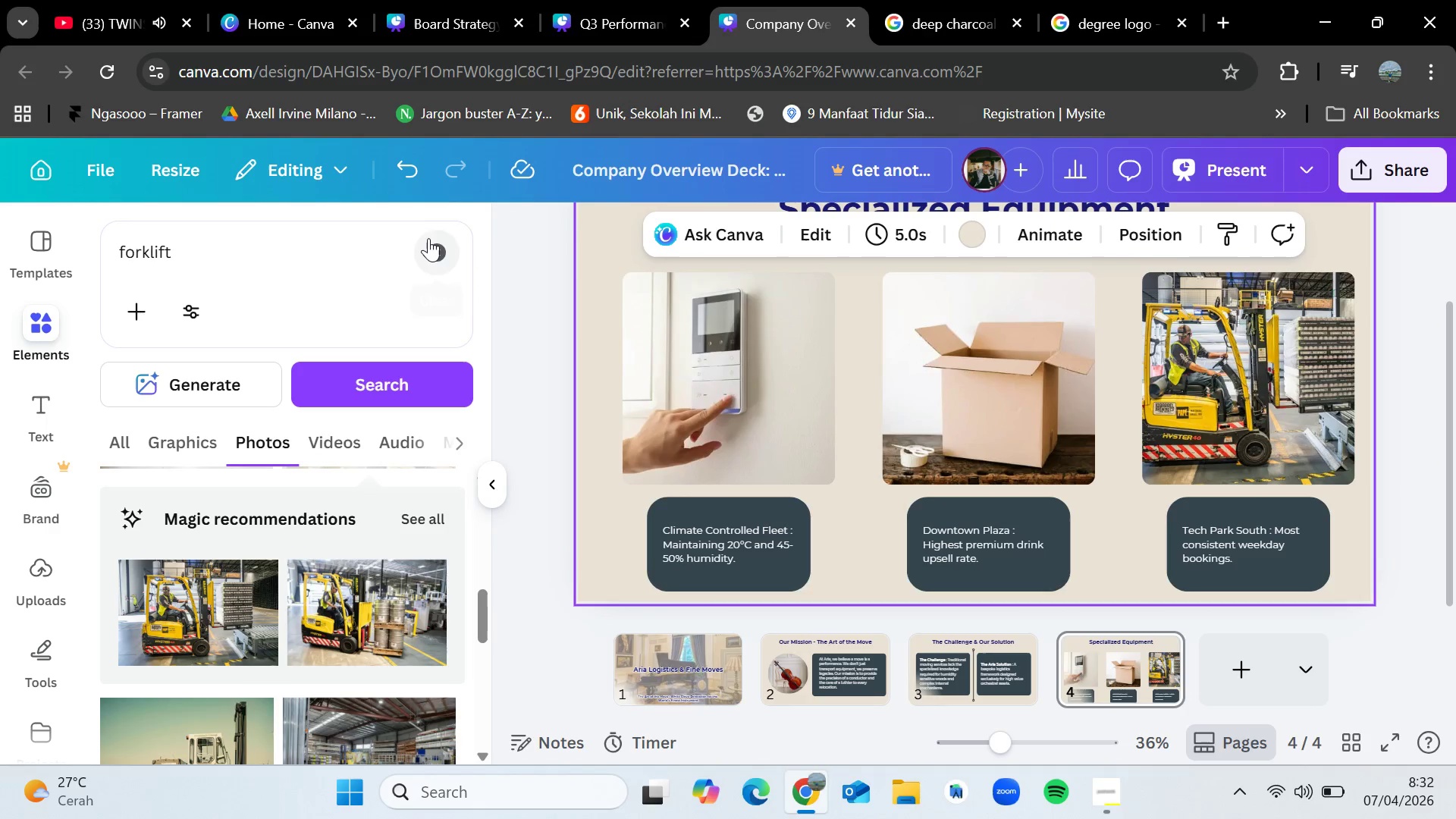 
double_click([309, 275])
 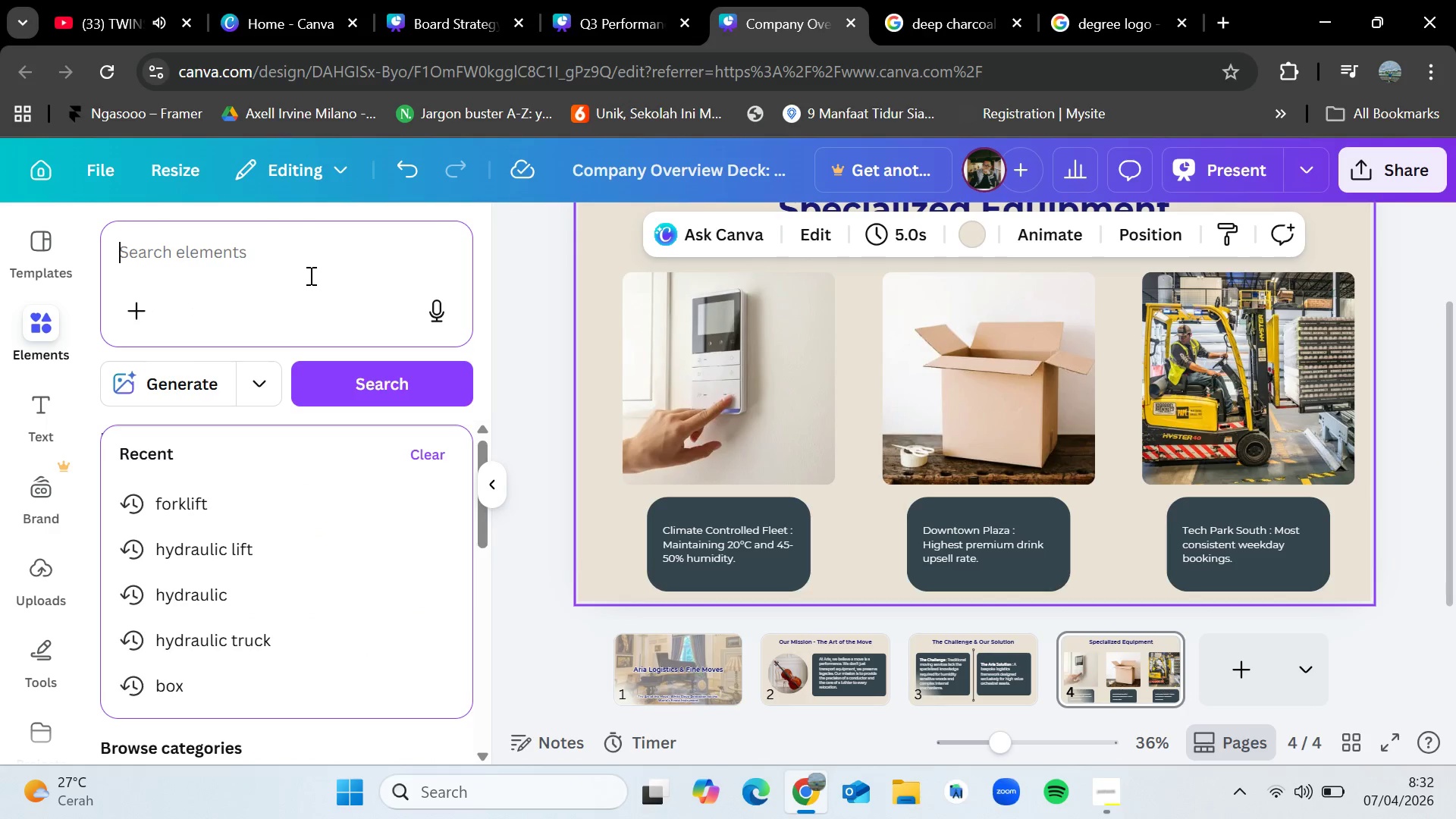 
type(tu)
key(Backspace)
type(rck)
 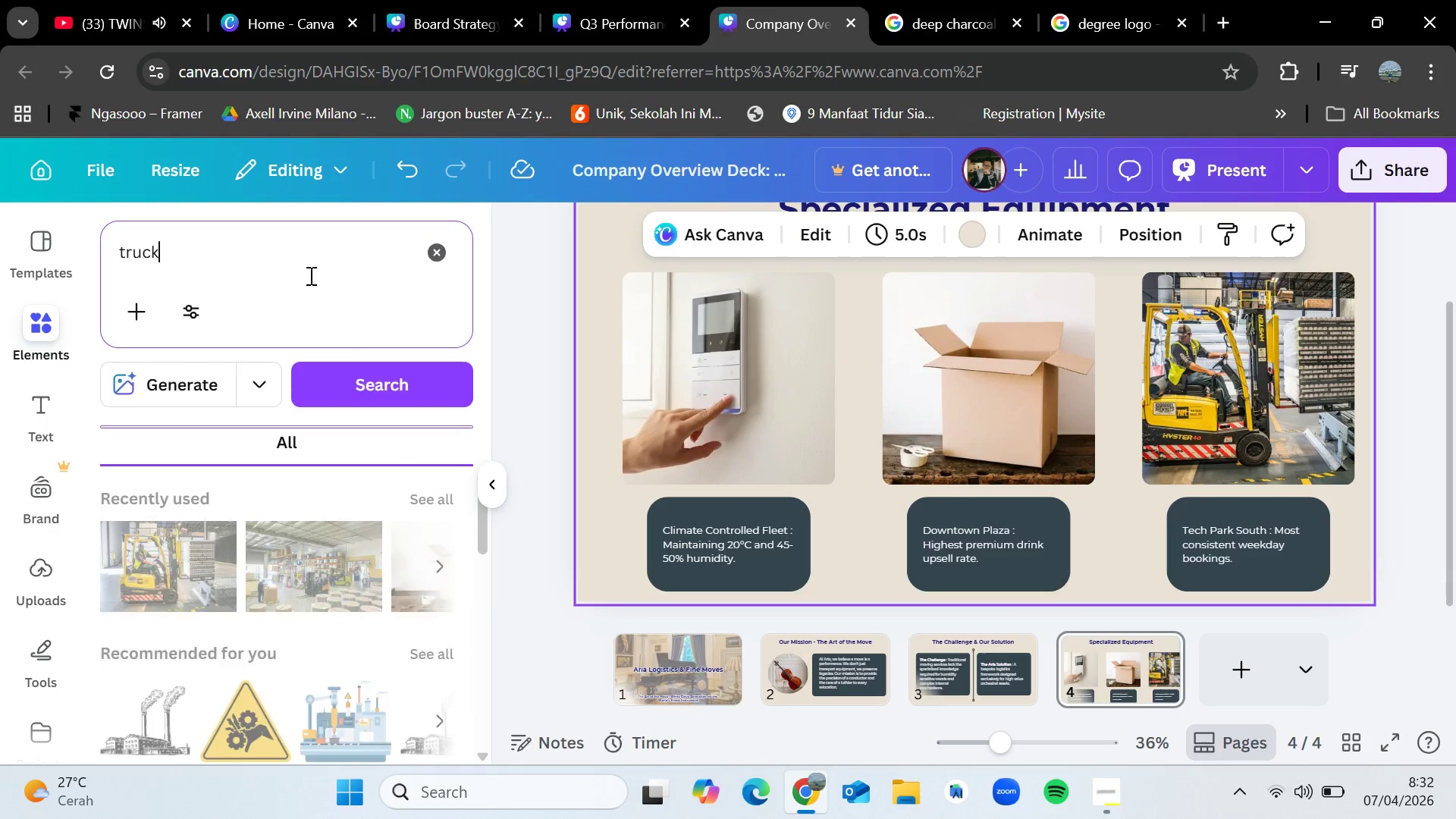 
key(Enter)
 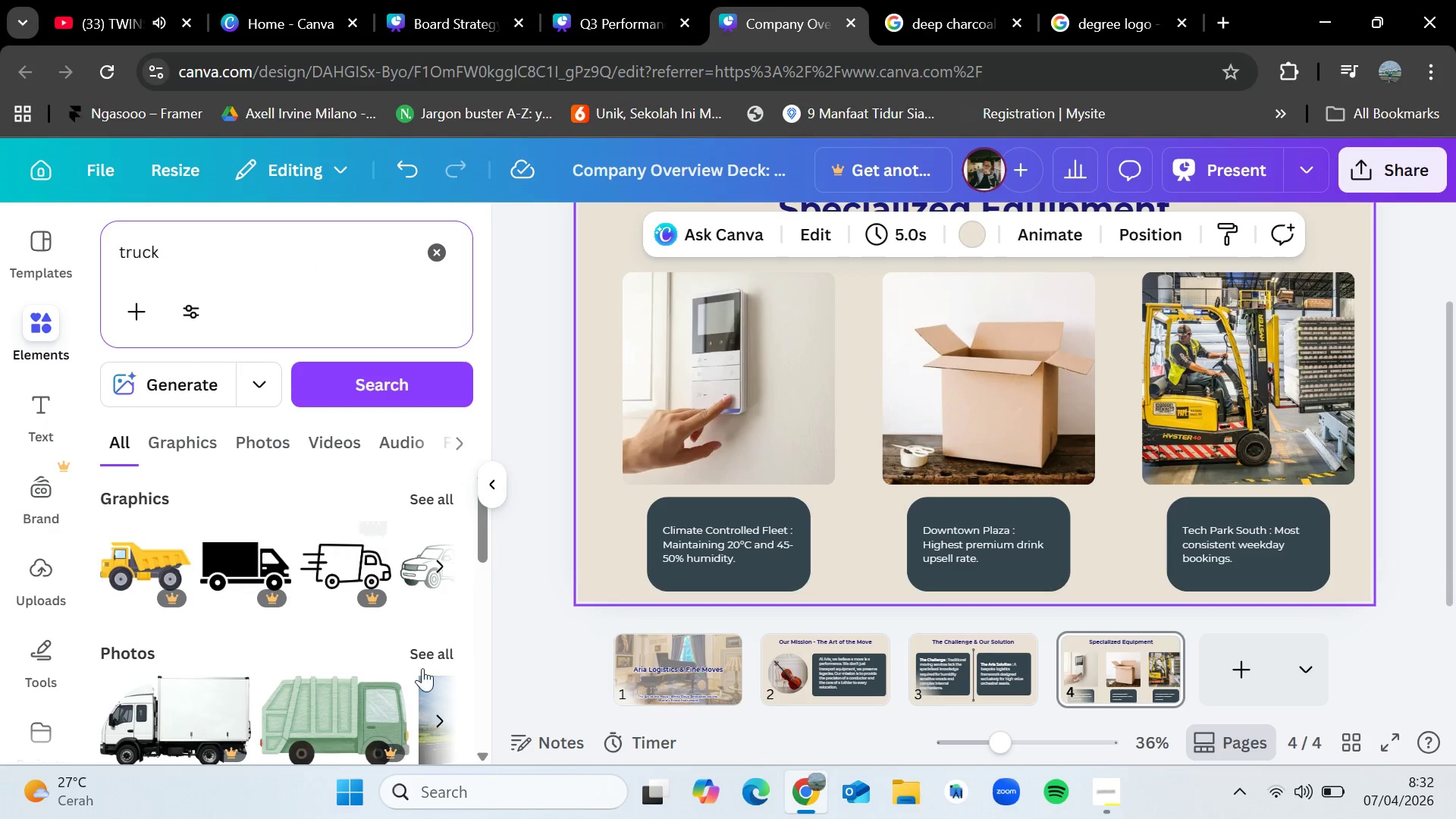 
left_click([427, 660])
 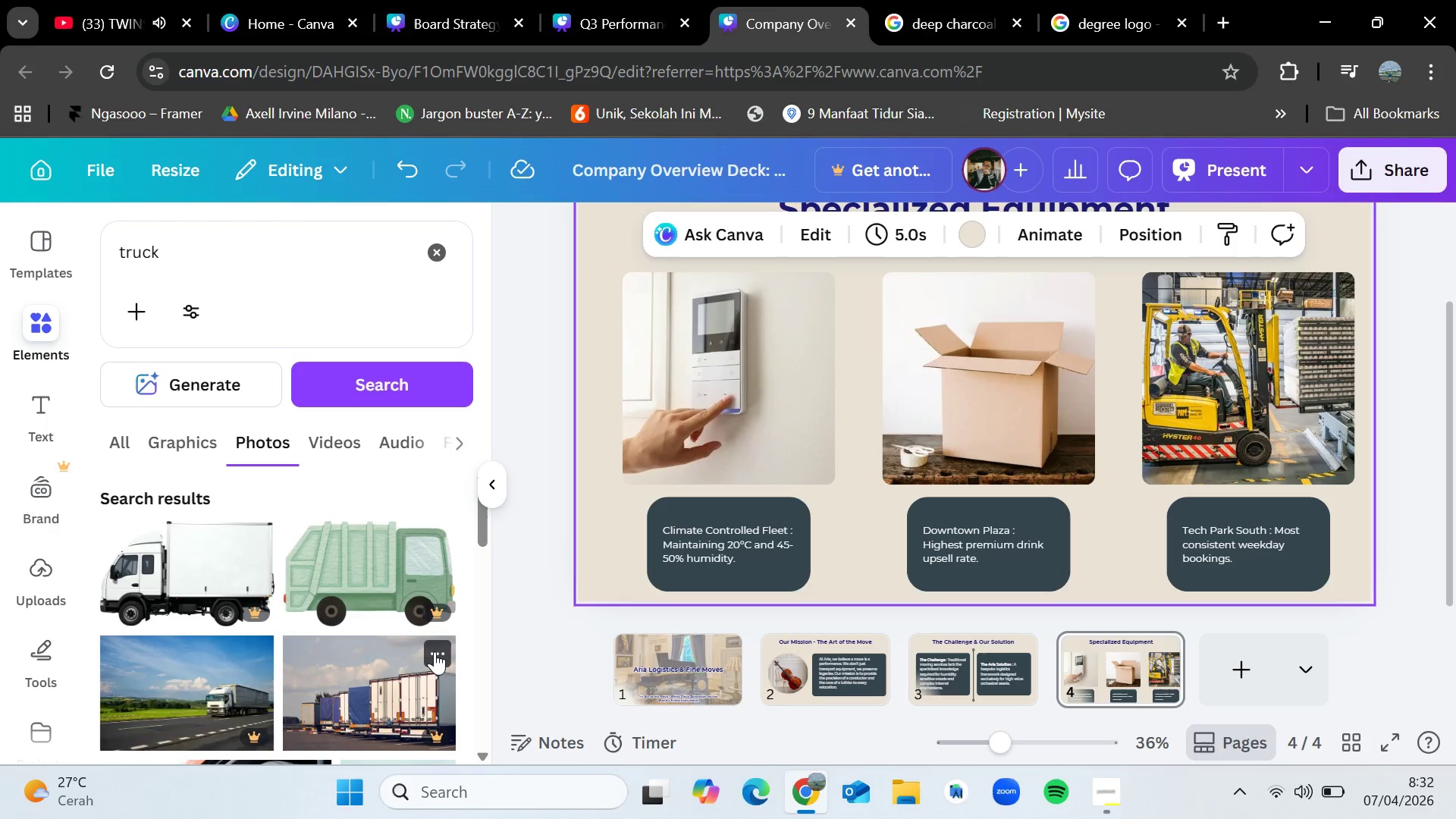 
scroll: coordinate [406, 570], scroll_direction: down, amount: 4.0
 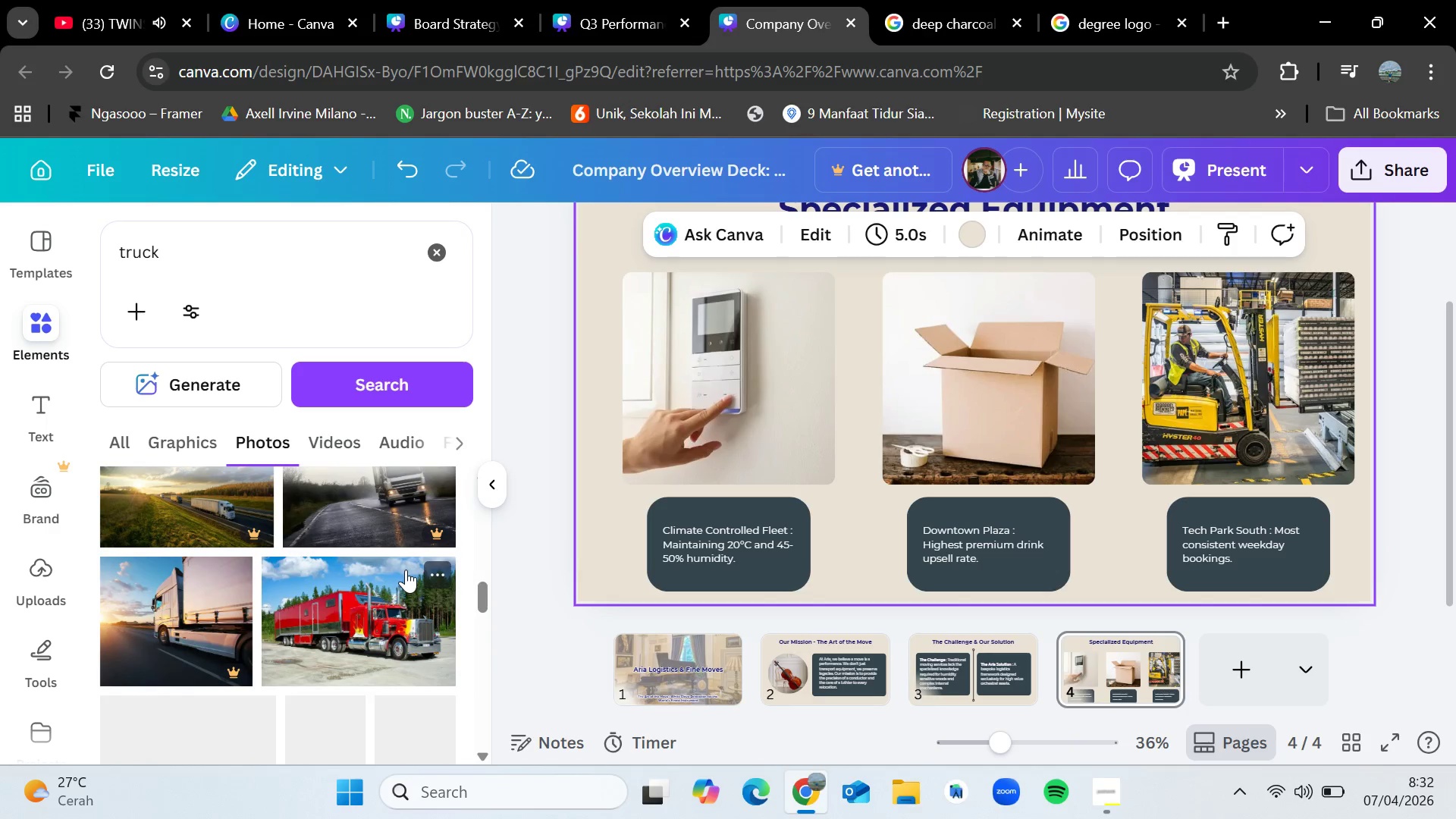 
scroll: coordinate [406, 570], scroll_direction: up, amount: 2.0
 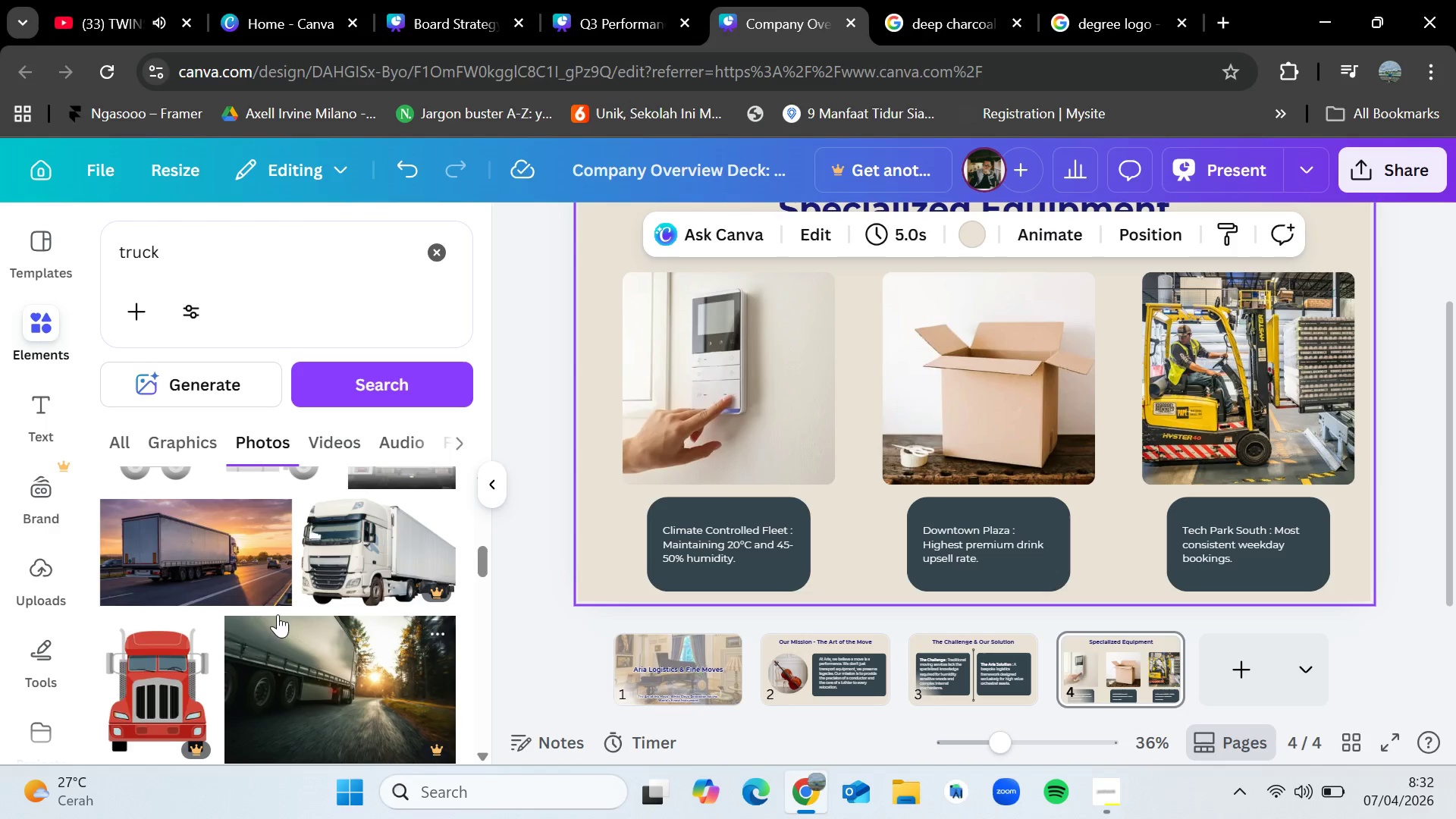 
left_click_drag(start_coordinate=[231, 562], to_coordinate=[1323, 445])
 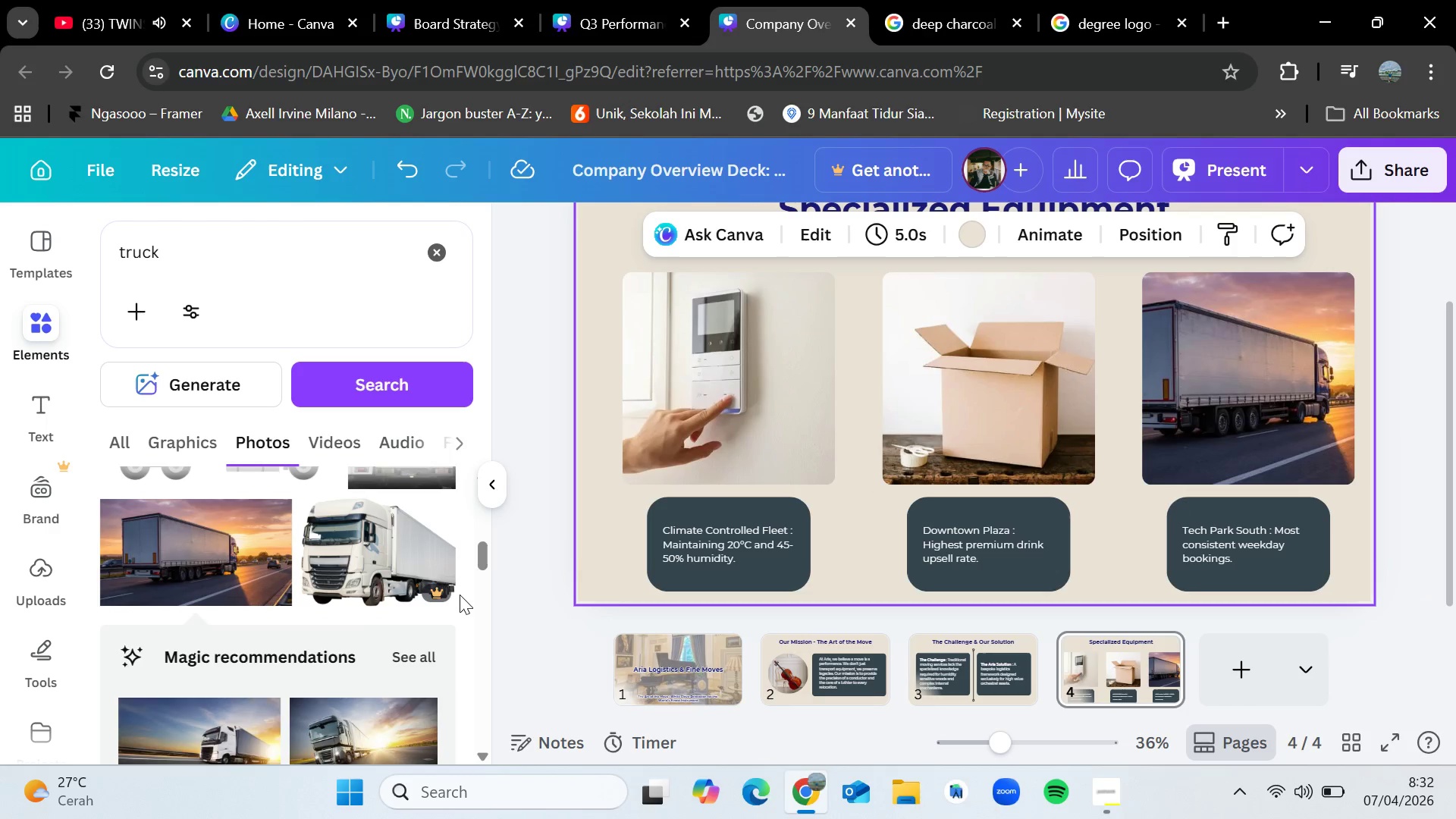 
scroll: coordinate [425, 611], scroll_direction: up, amount: 2.0
 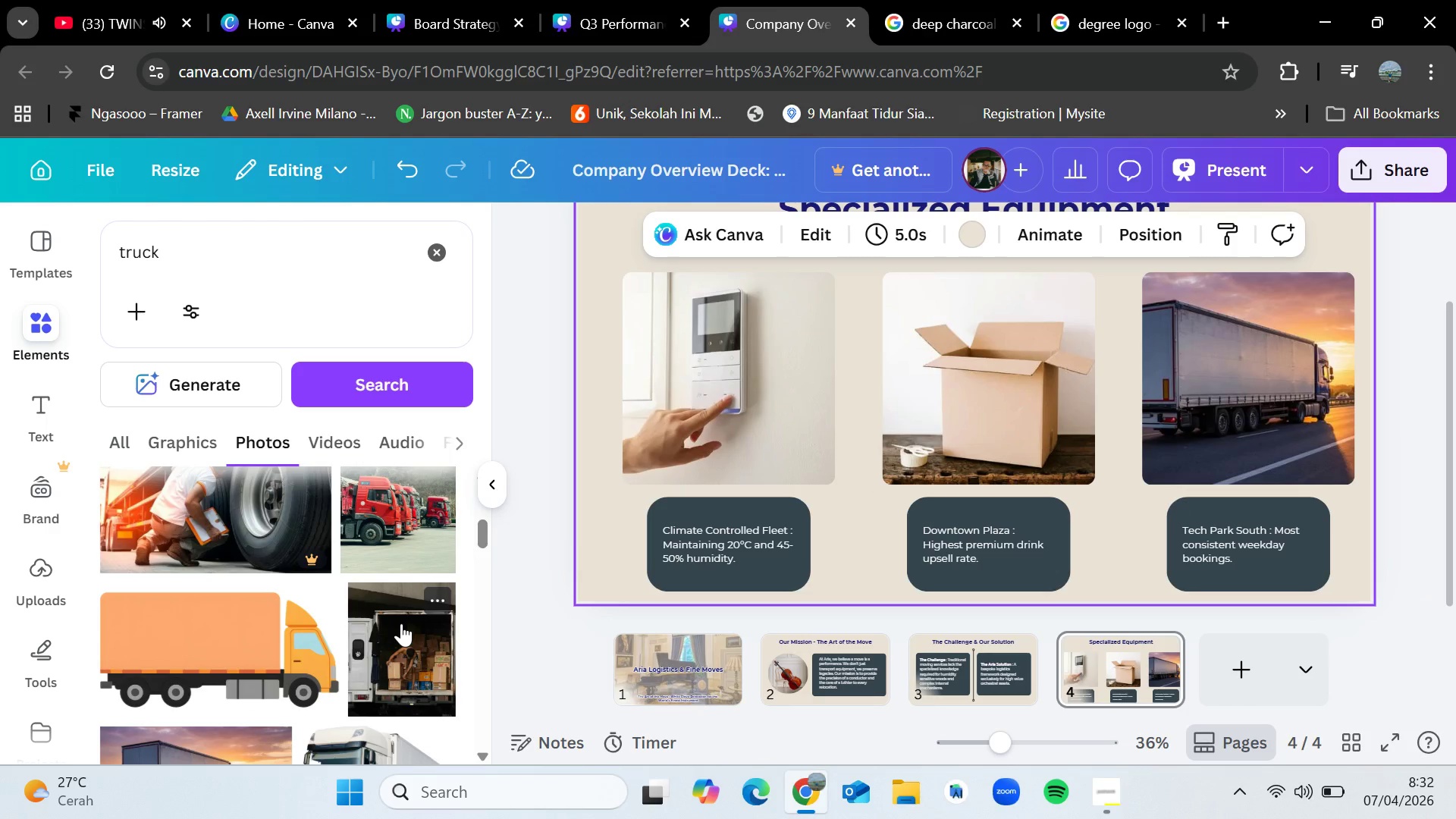 
scroll: coordinate [401, 623], scroll_direction: down, amount: 8.0
 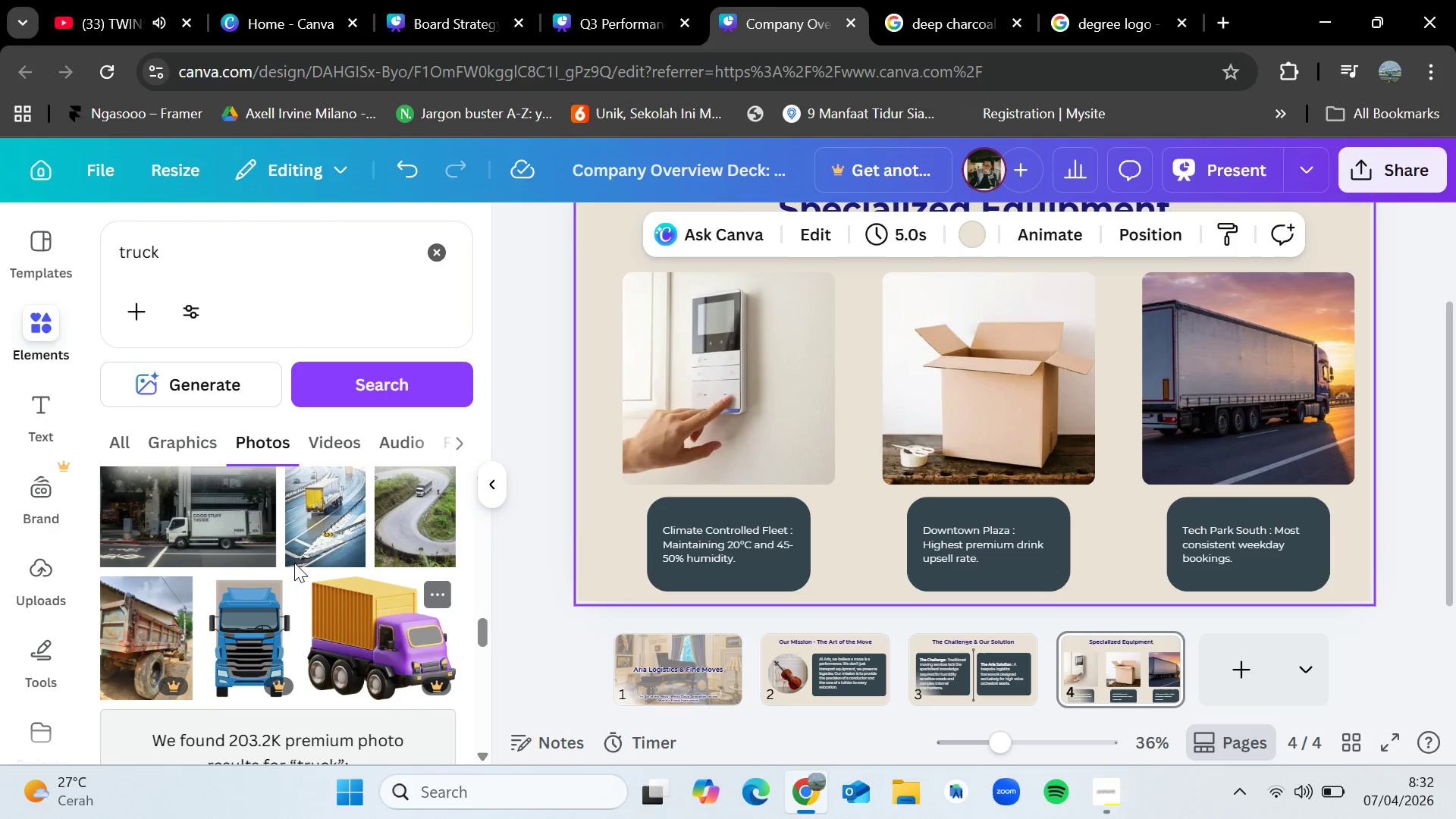 
left_click_drag(start_coordinate=[205, 529], to_coordinate=[237, 555])
 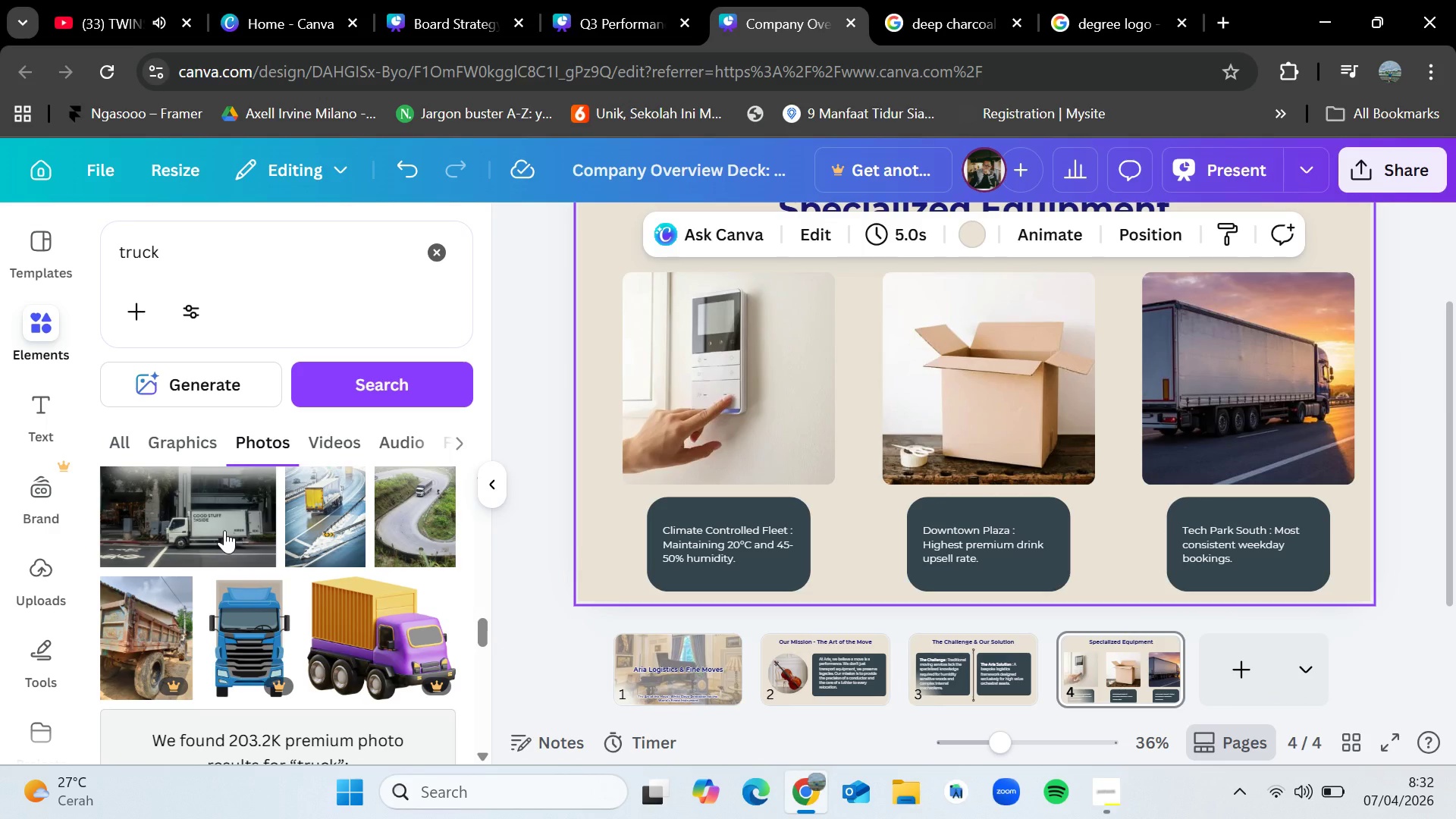 
left_click_drag(start_coordinate=[224, 530], to_coordinate=[1295, 420])
 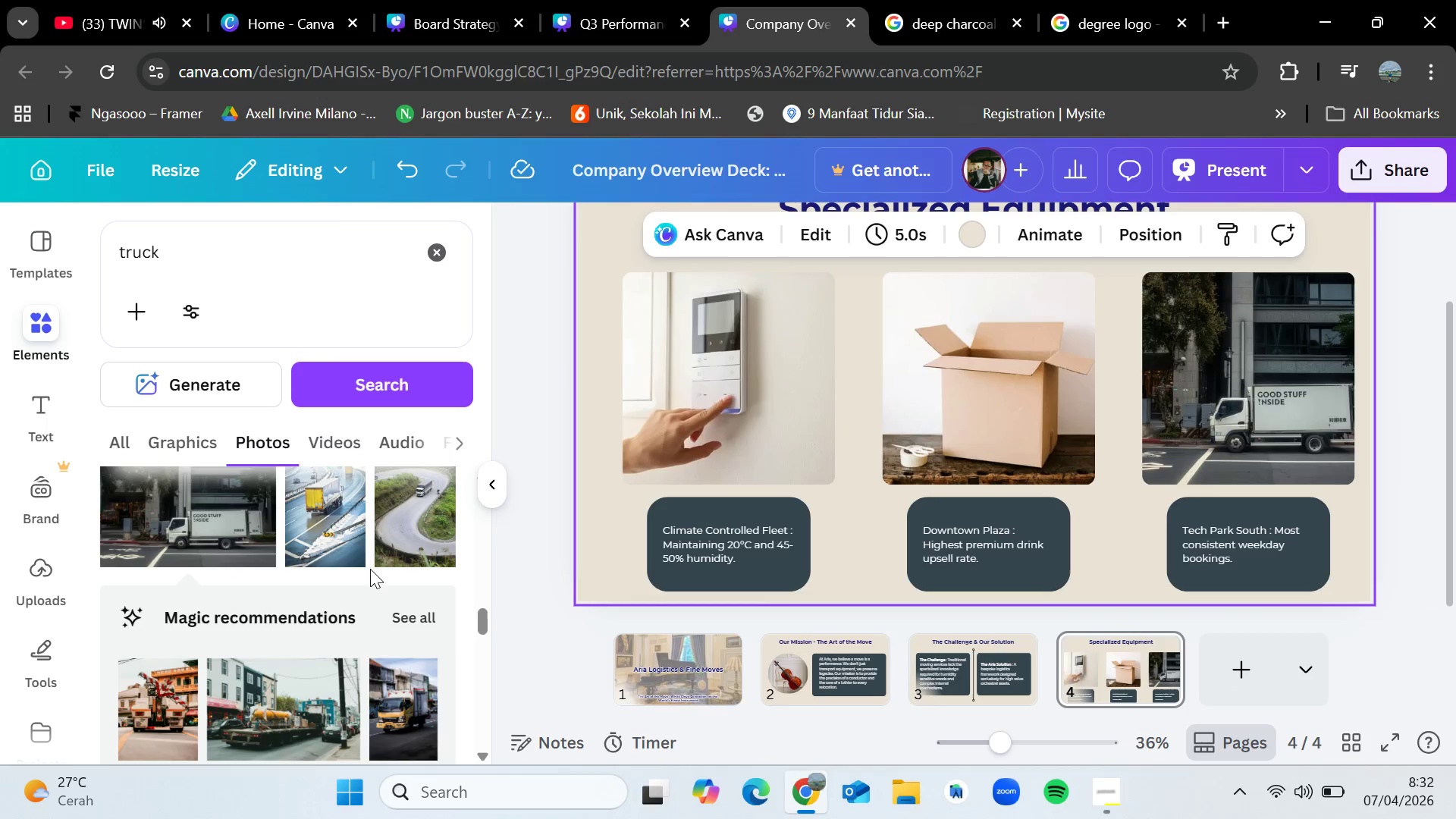 
scroll: coordinate [385, 577], scroll_direction: down, amount: 2.0
 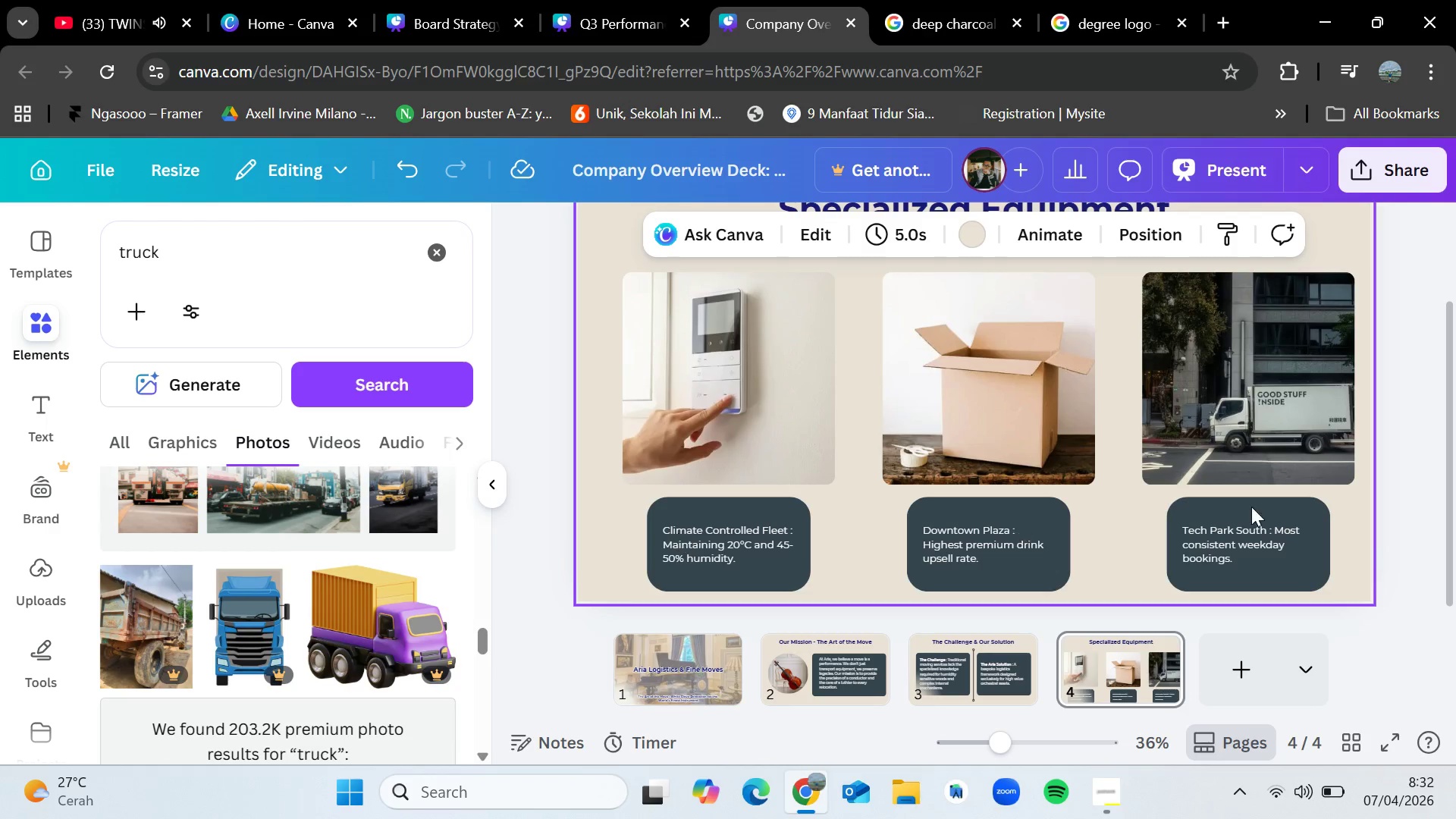 
wait(5.36)
 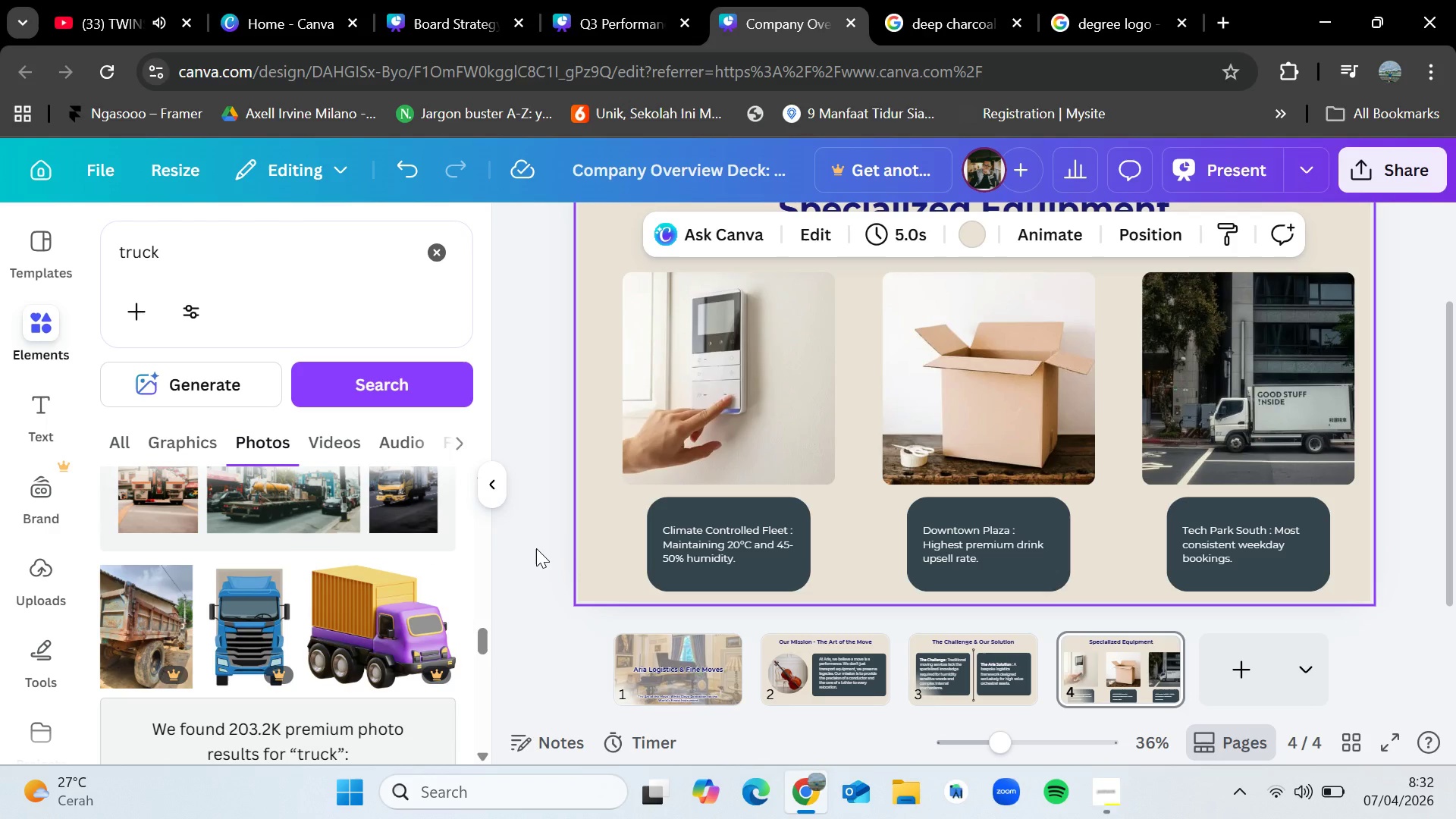 
double_click([1257, 558])
 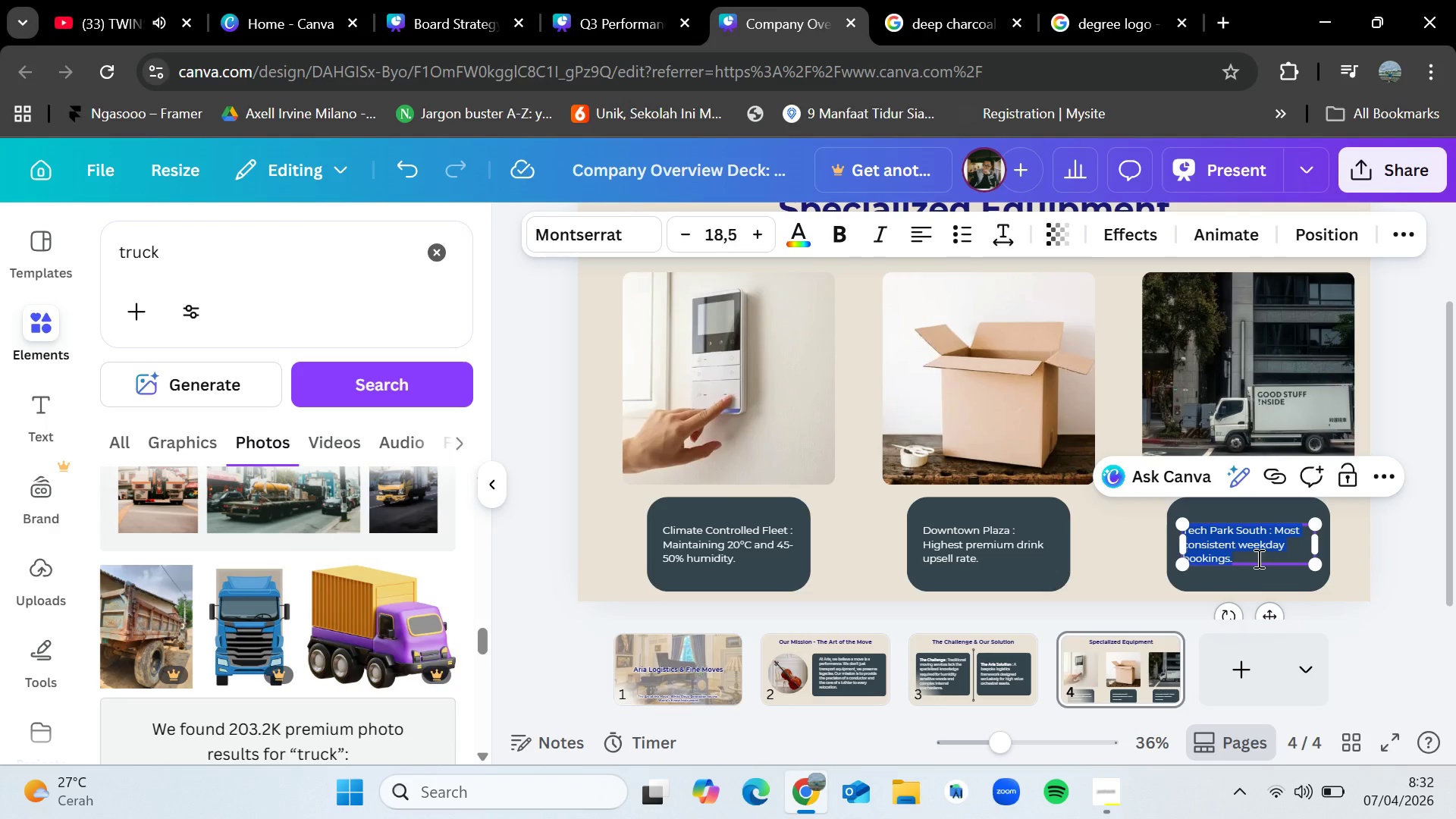 
key(Backspace)
type(Air ride)
key(Backspace)
key(Backspace)
key(Backspace)
key(Backspace)
type(Ride Suspension : el)
key(Backspace)
key(Backspace)
type(Eliminating R)
key(Backspace)
type(road suspension.)
 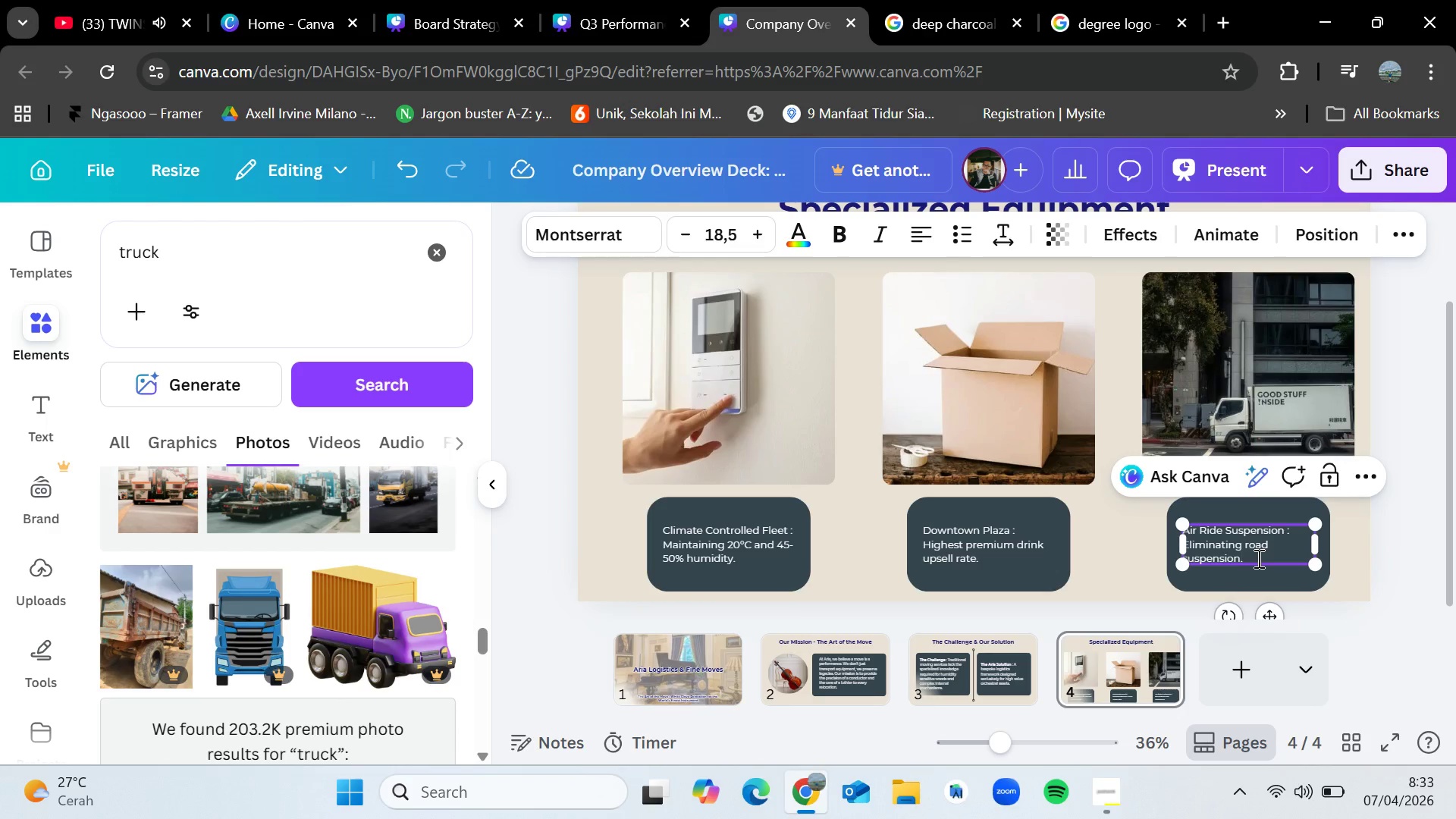 